 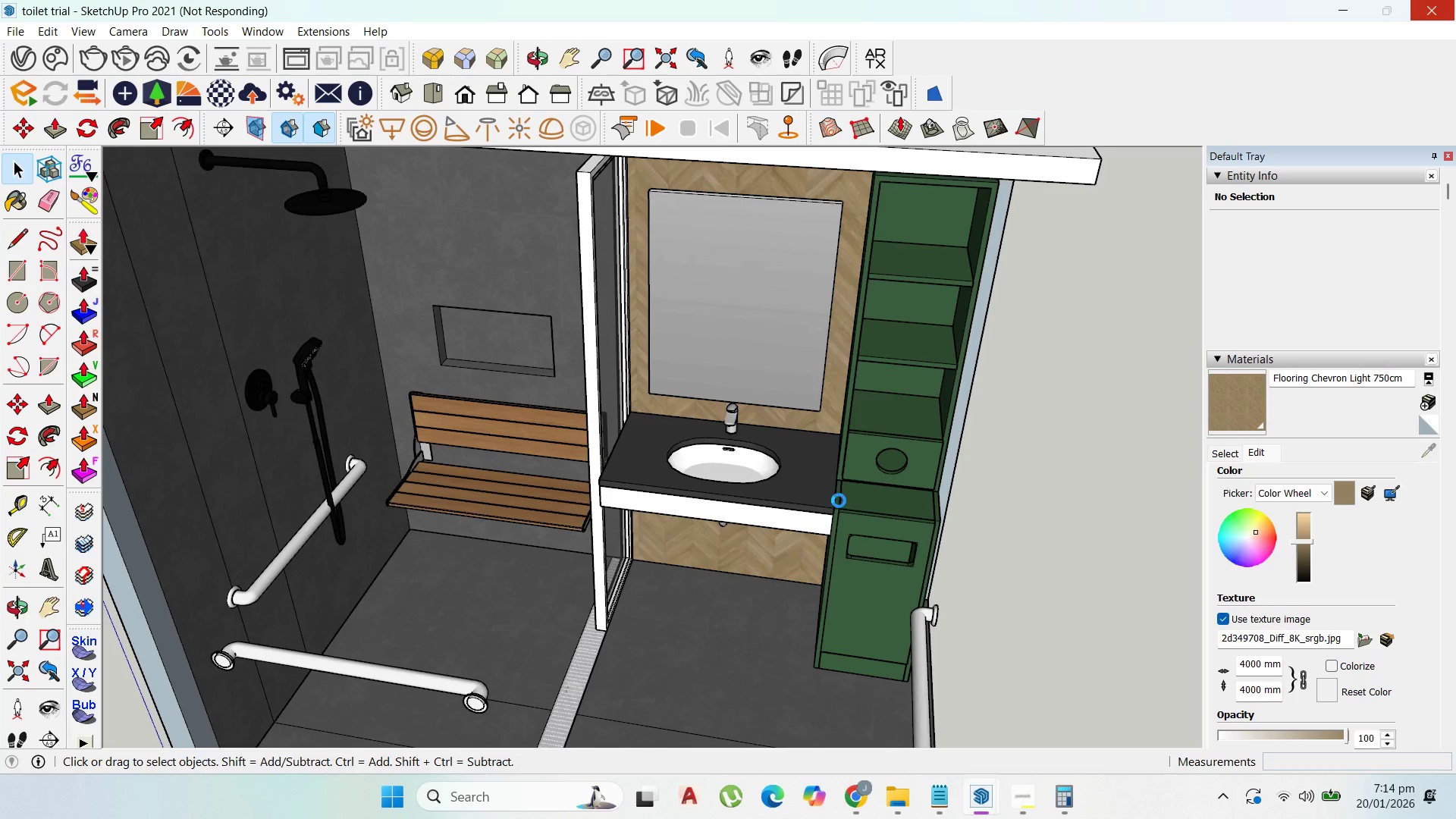 
scroll: coordinate [771, 499], scroll_direction: up, amount: 4.0
 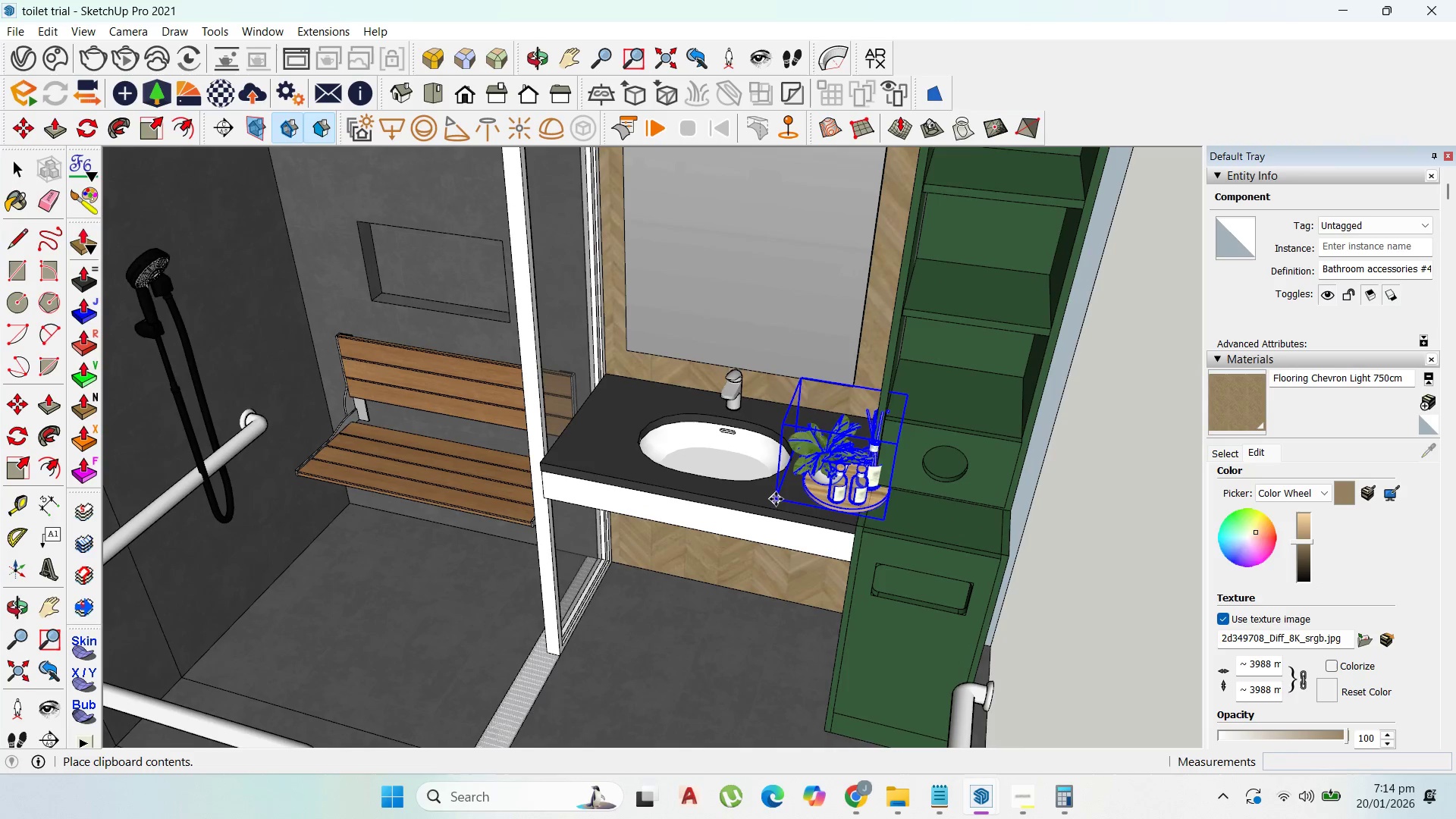 
left_click_drag(start_coordinate=[855, 516], to_coordinate=[840, 513])
 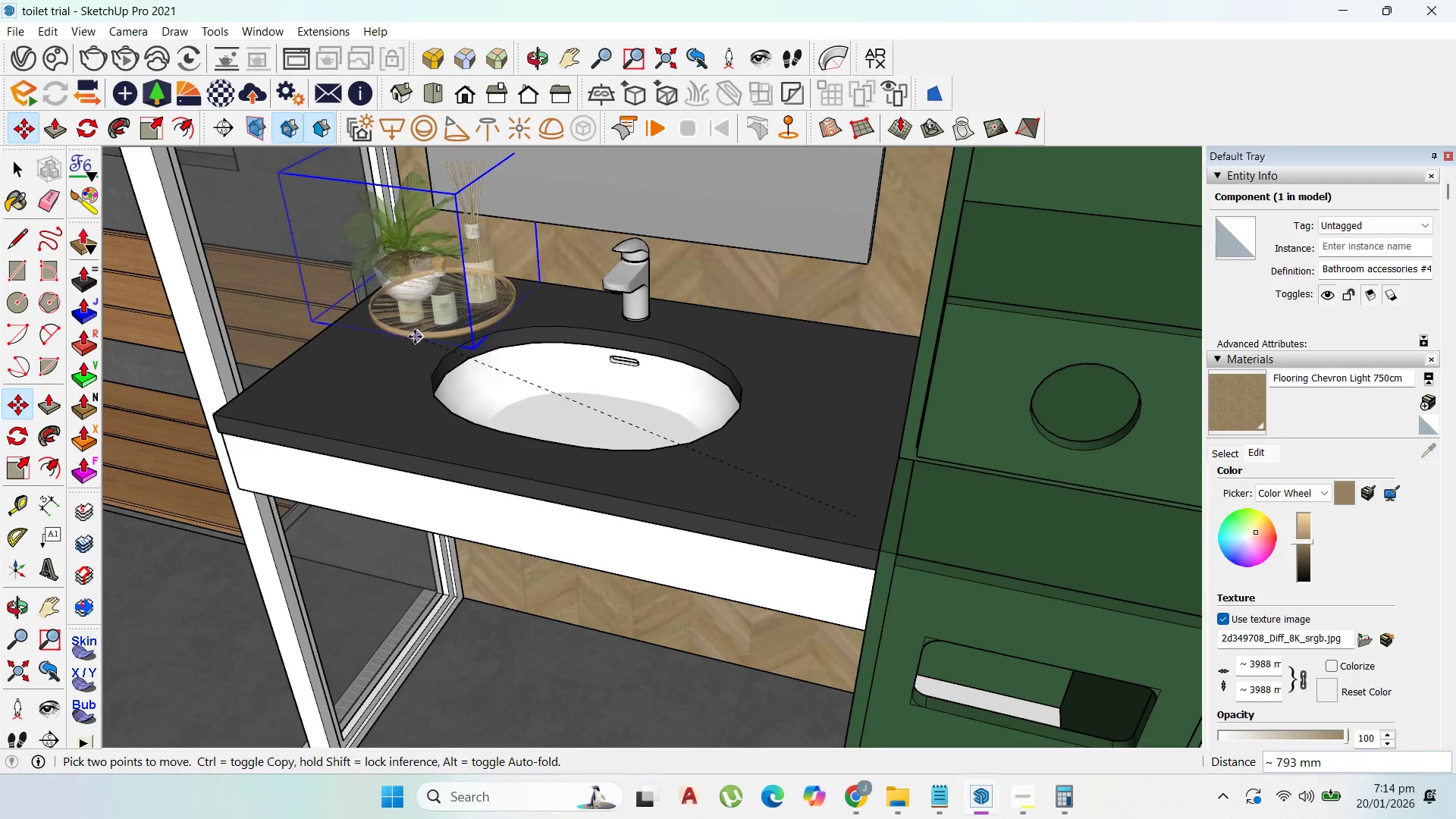 
scroll: coordinate [852, 516], scroll_direction: up, amount: 13.0
 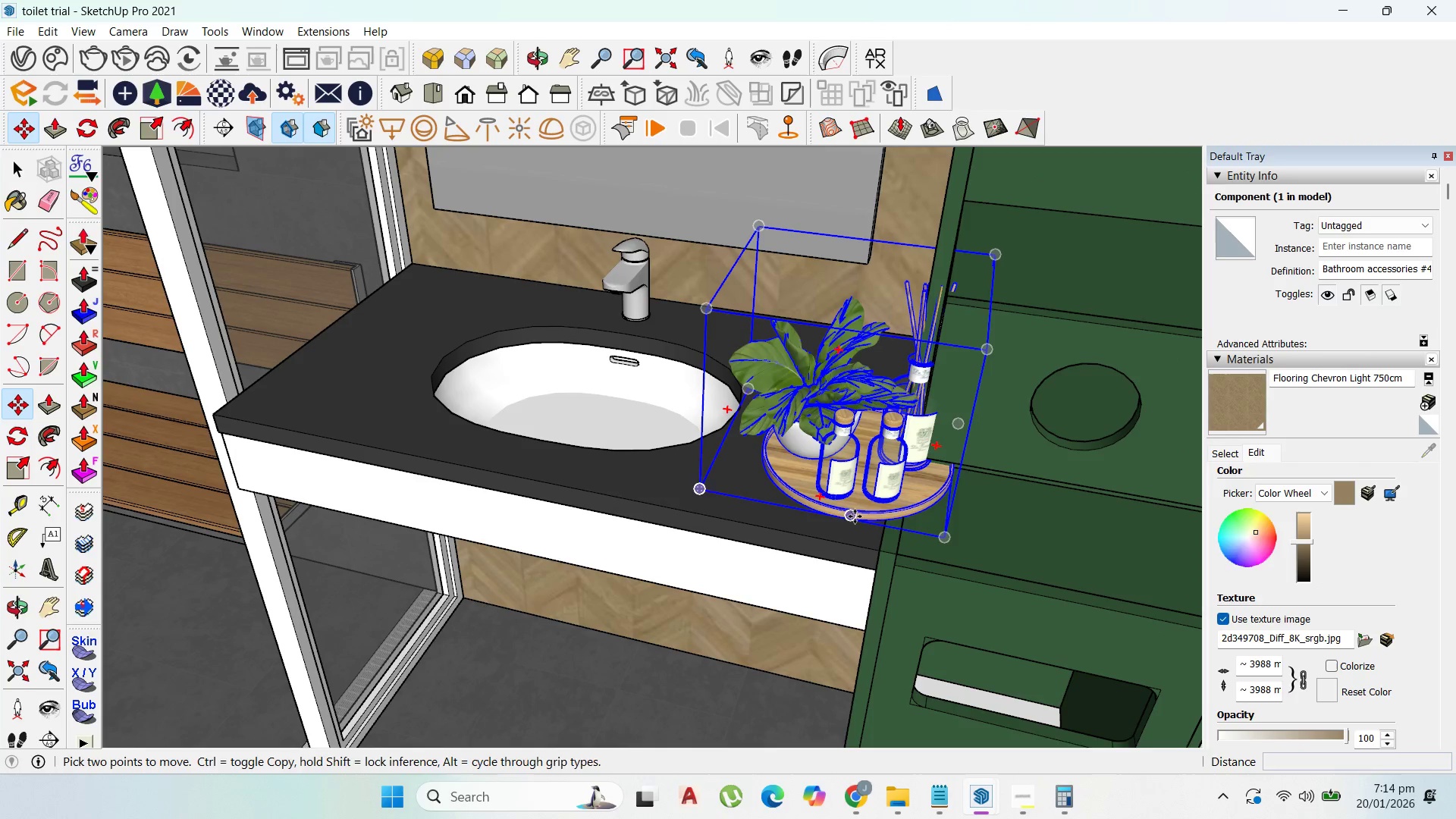 
left_click([400, 336])
 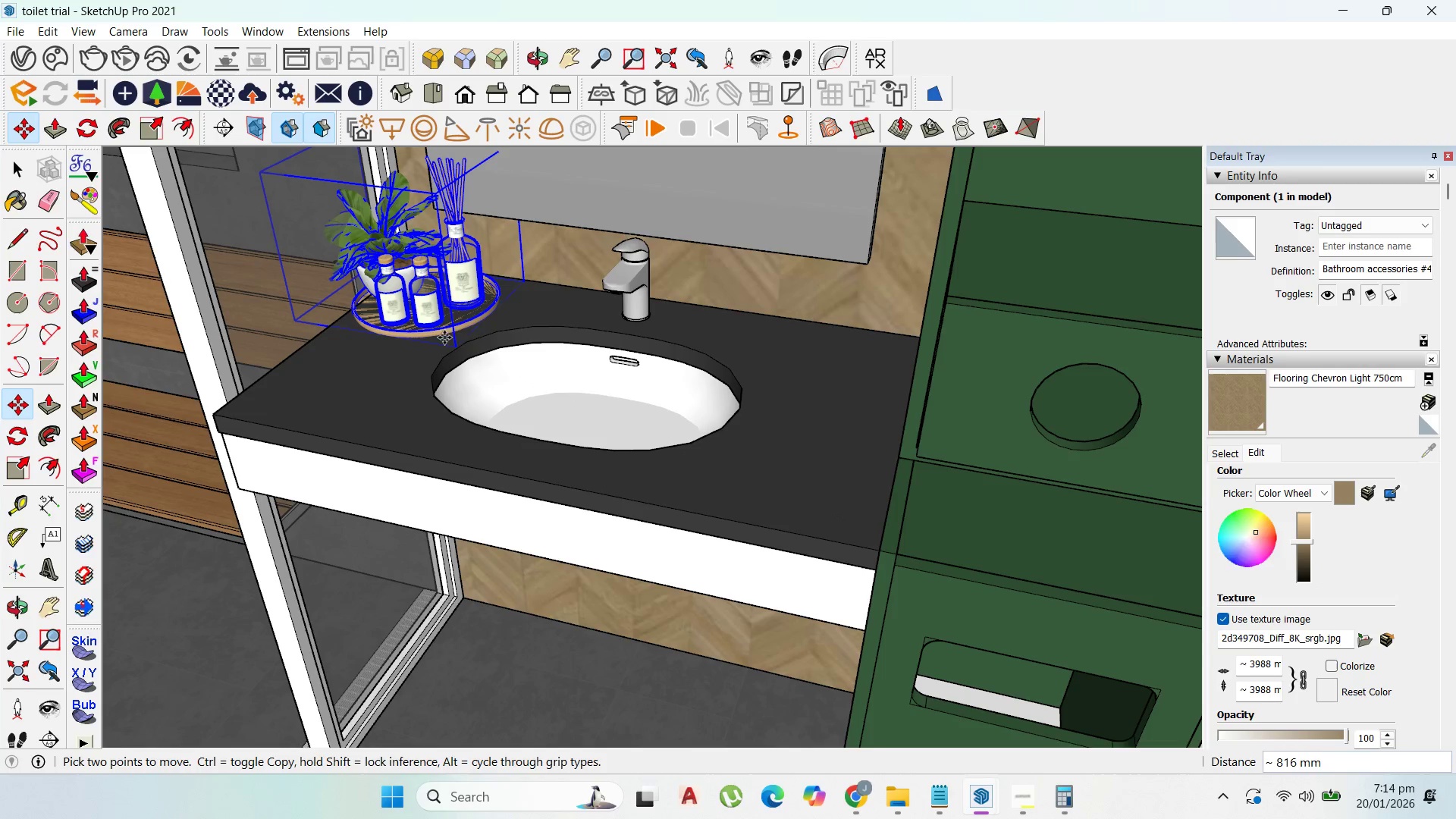 
scroll: coordinate [479, 322], scroll_direction: up, amount: 17.0
 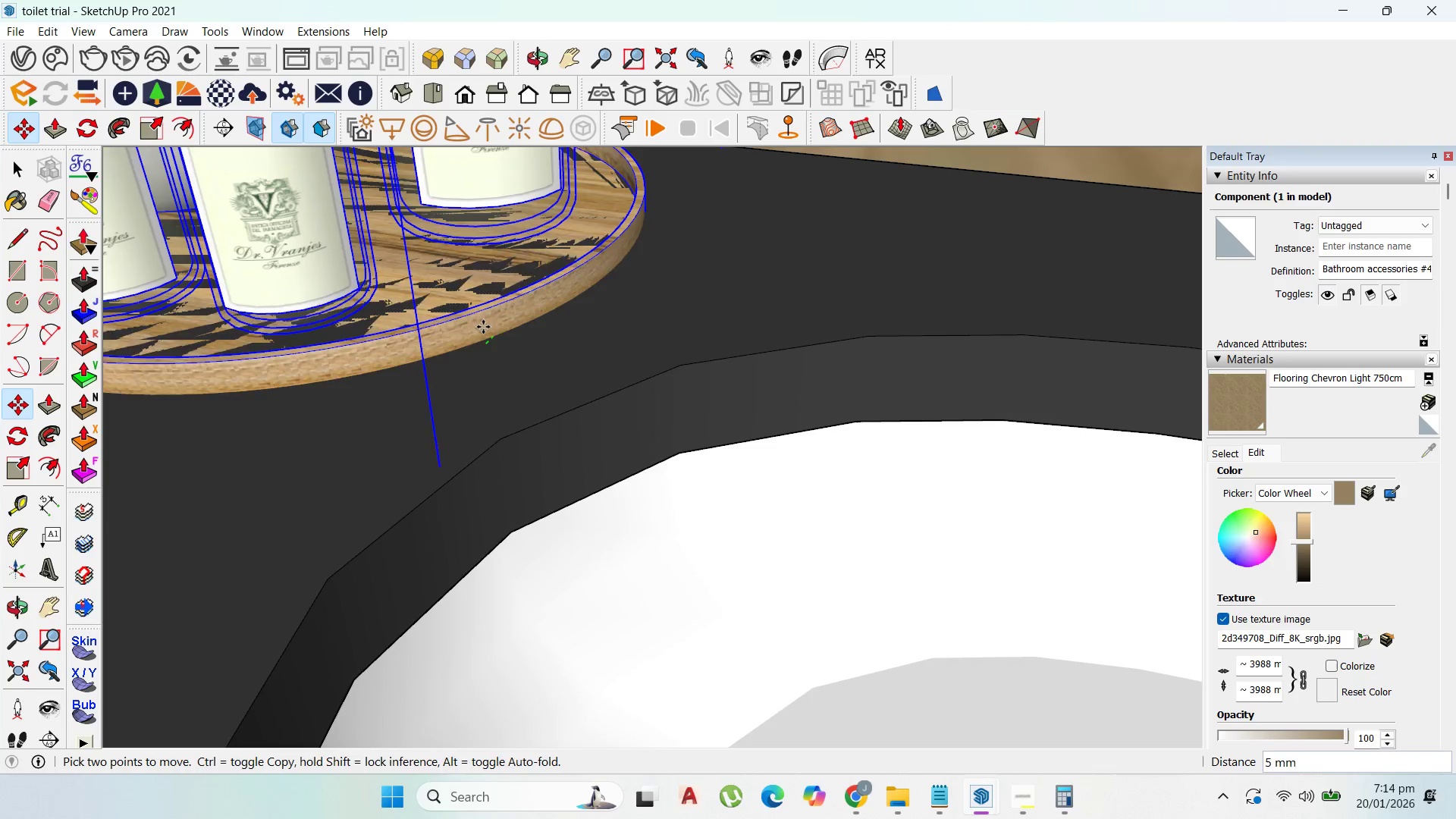 
left_click([482, 323])
 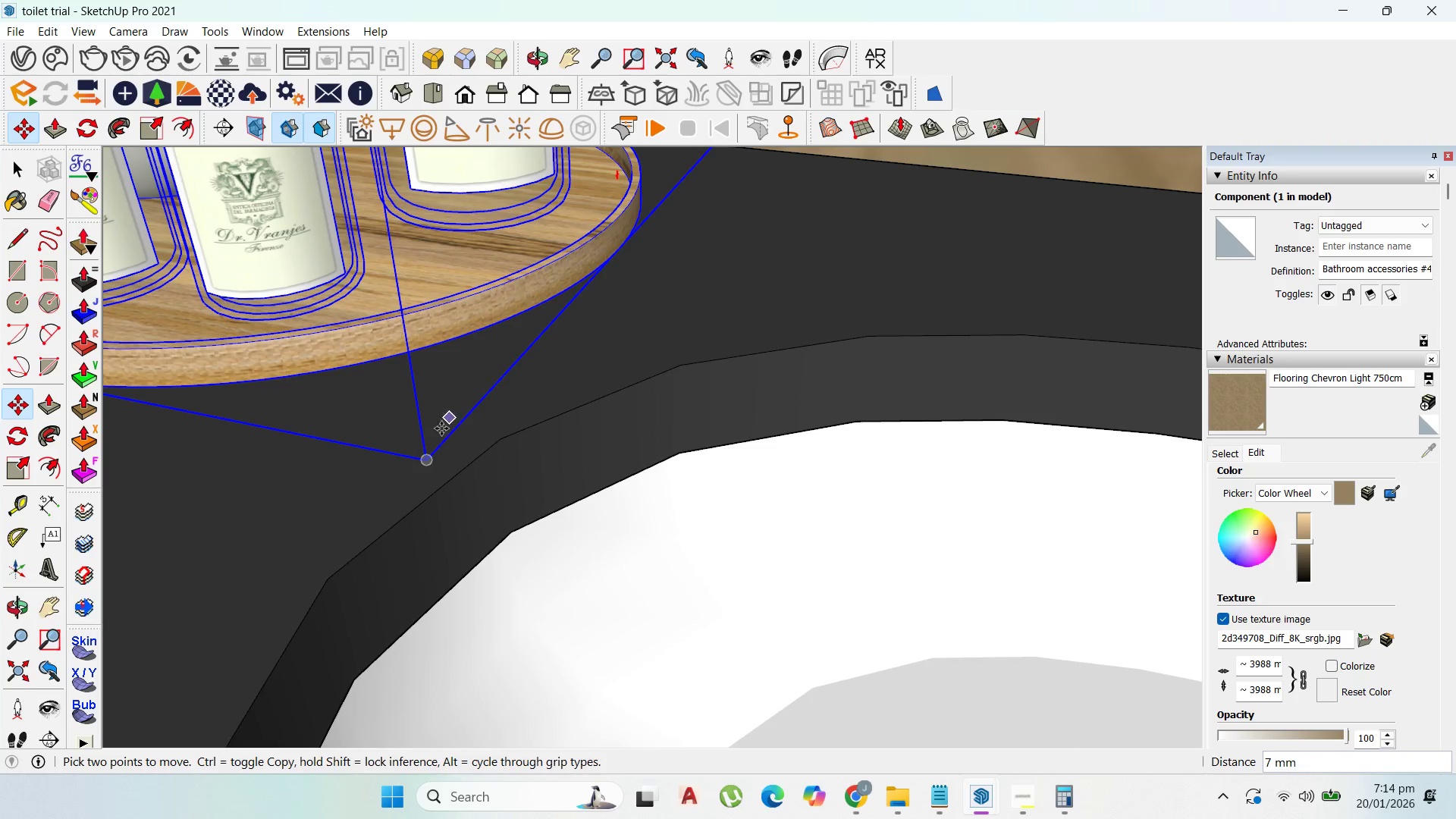 
left_click_drag(start_coordinate=[426, 463], to_coordinate=[431, 466])
 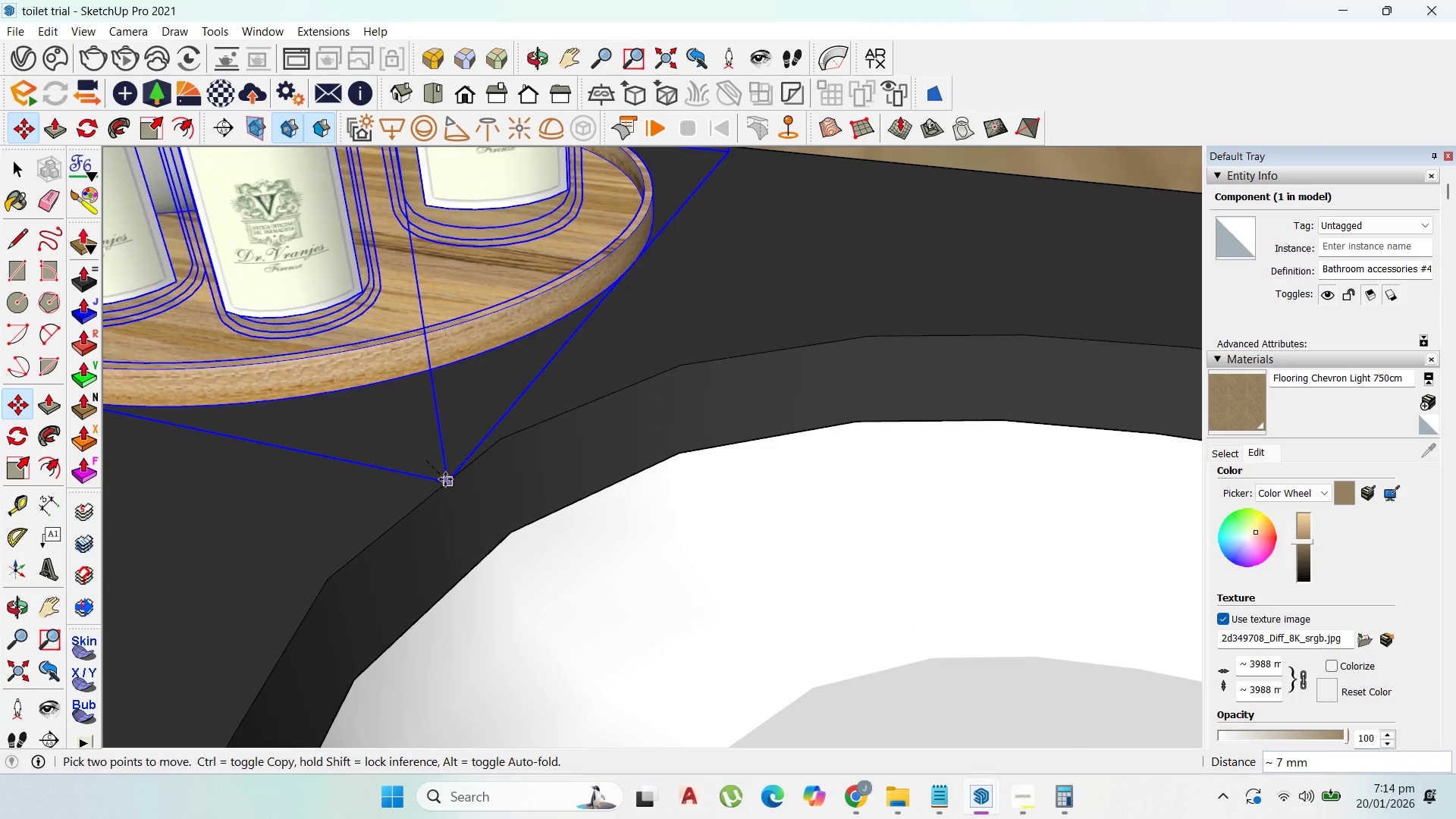 
left_click([446, 479])
 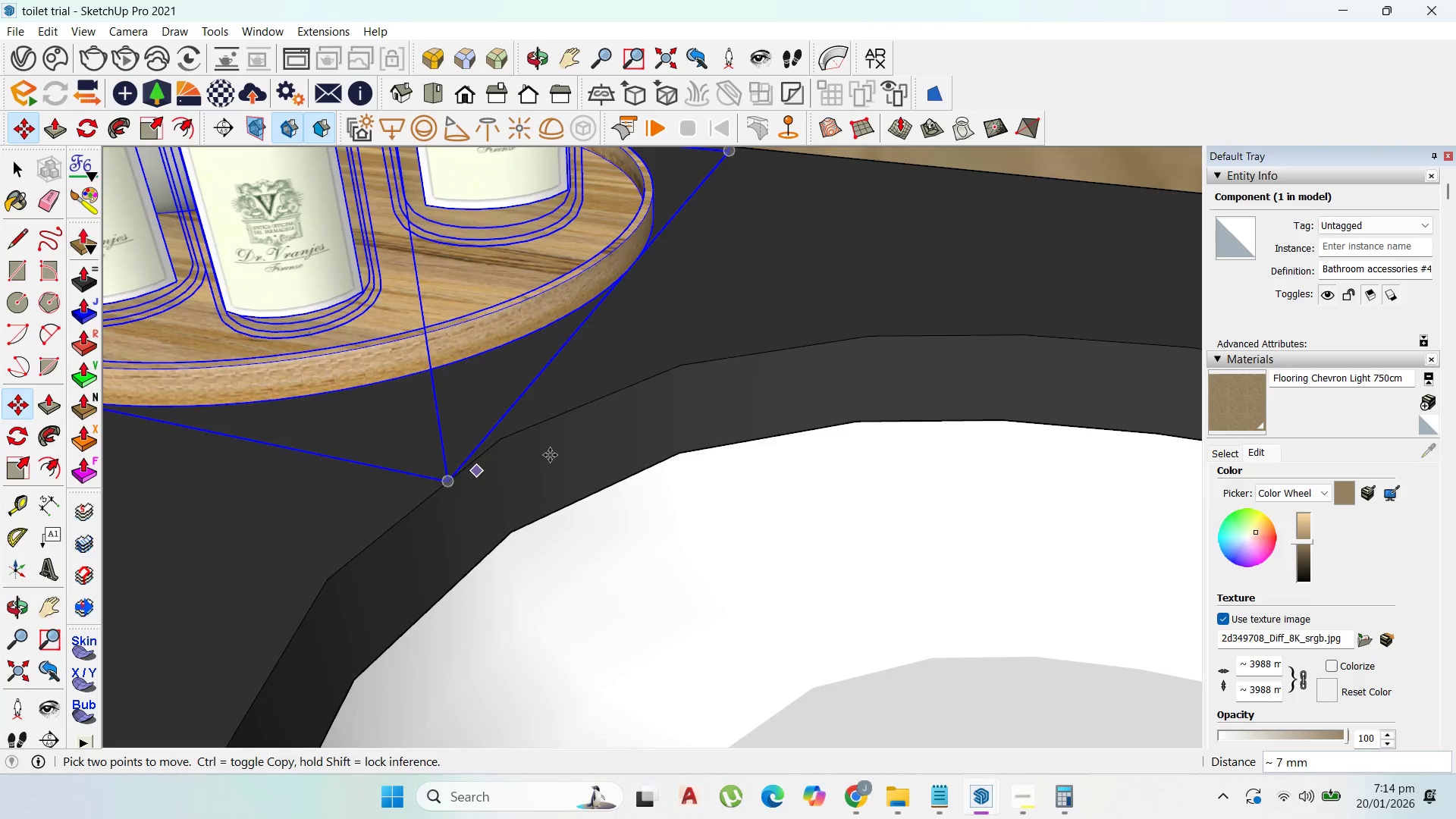 
scroll: coordinate [628, 496], scroll_direction: down, amount: 30.0
 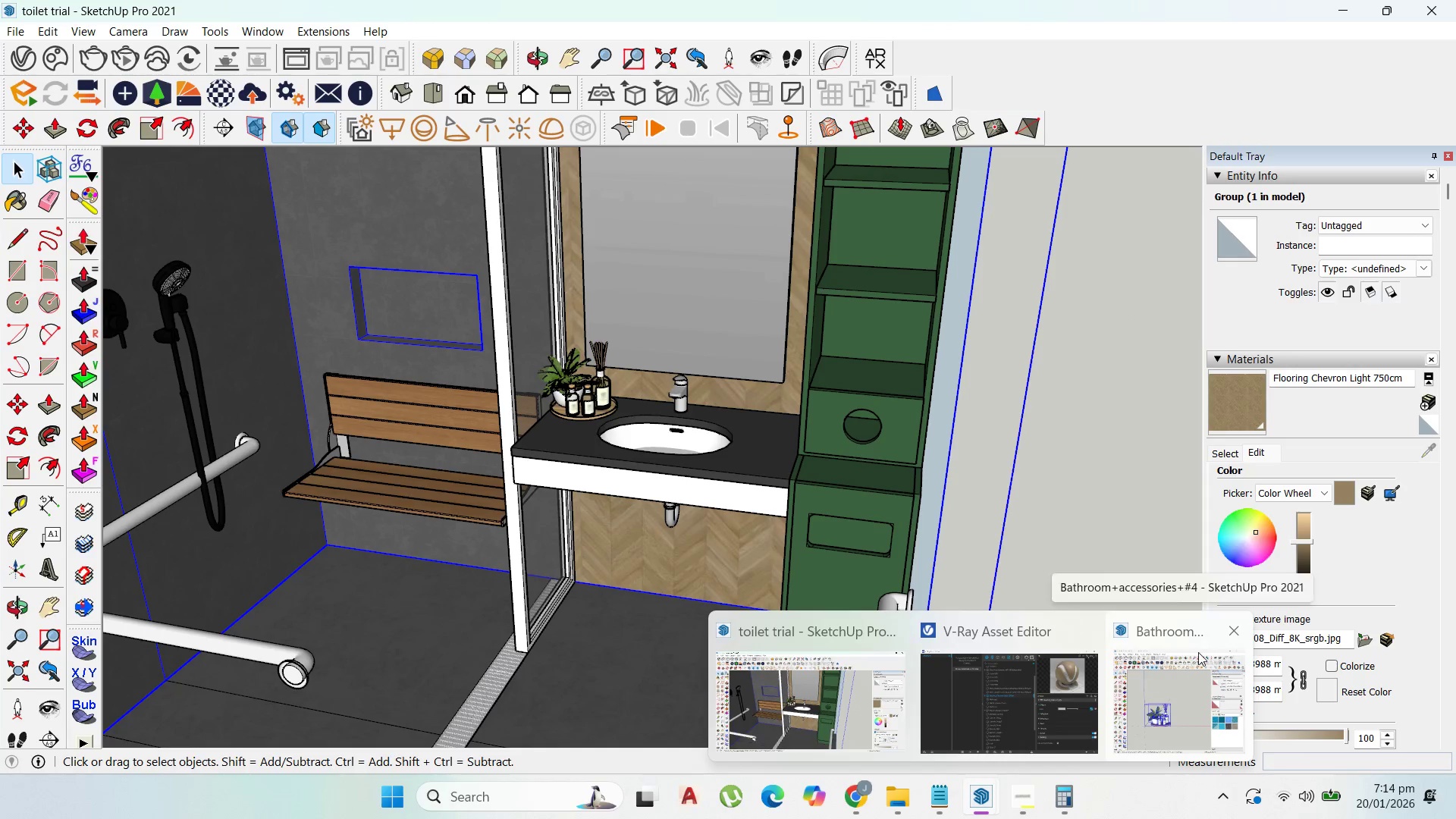 
left_click([1232, 632])
 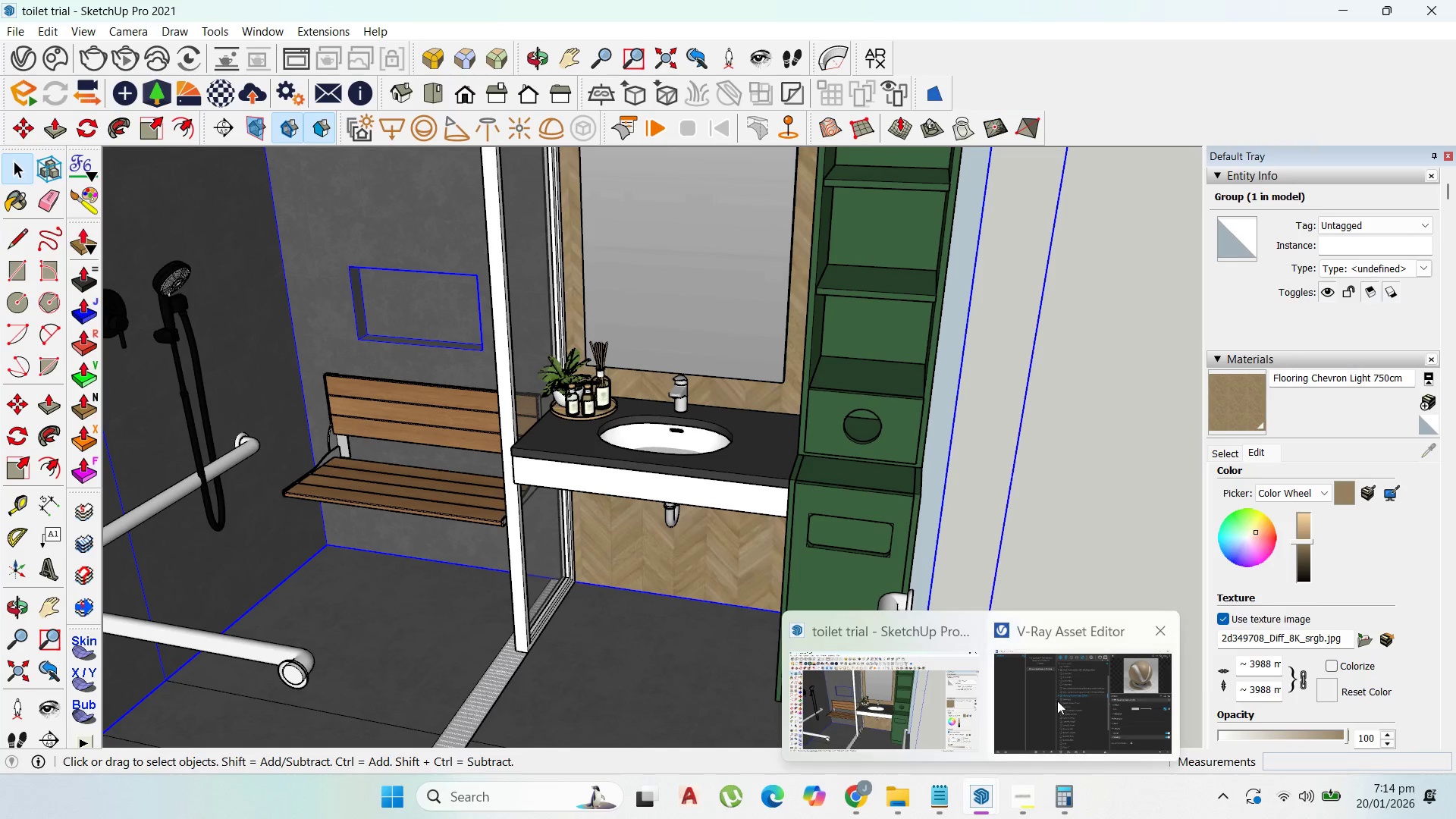 
left_click([1156, 628])
 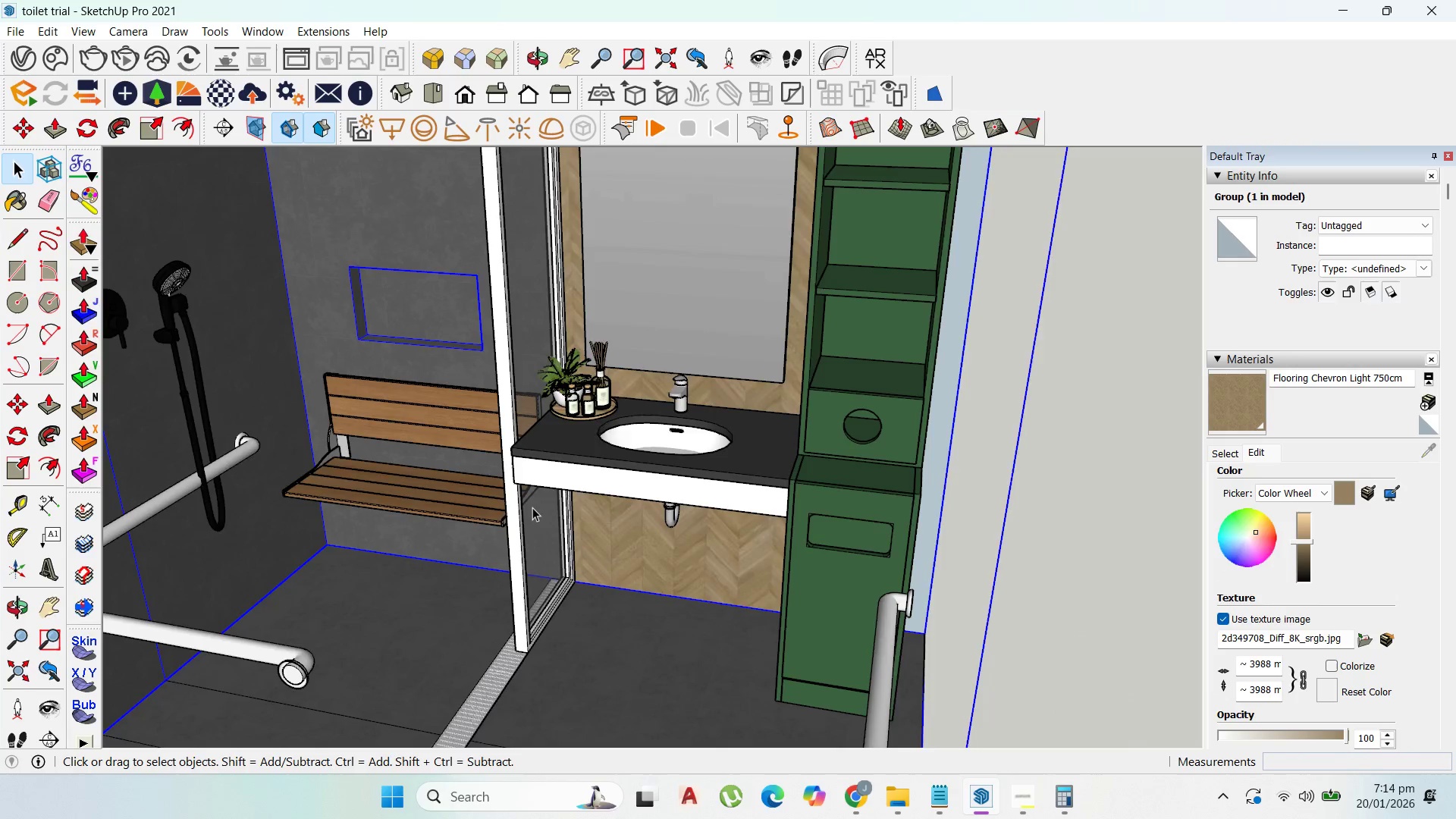 
scroll: coordinate [435, 462], scroll_direction: down, amount: 4.0
 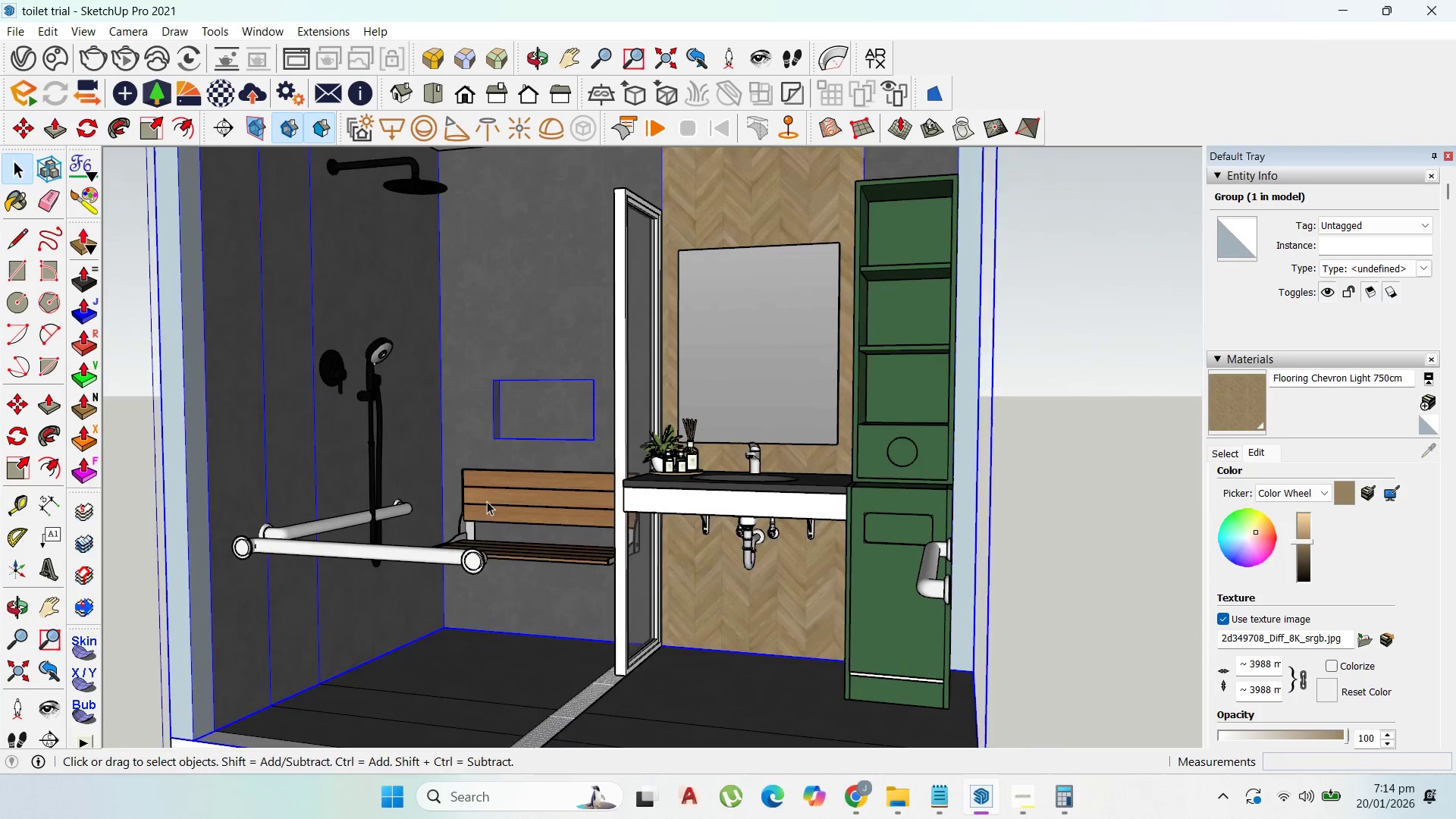 
double_click([689, 662])
 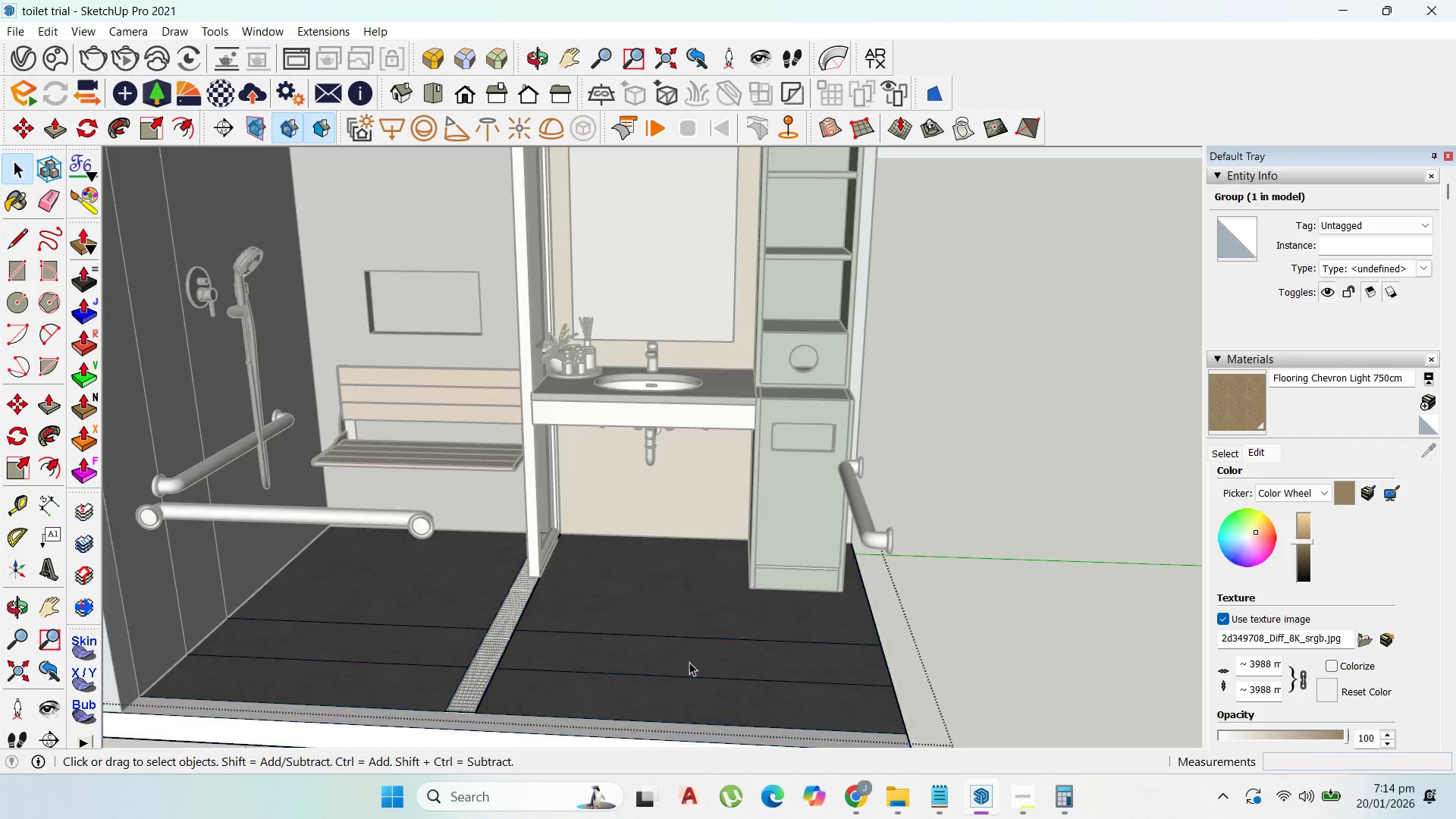 
scroll: coordinate [703, 699], scroll_direction: up, amount: 1.0
 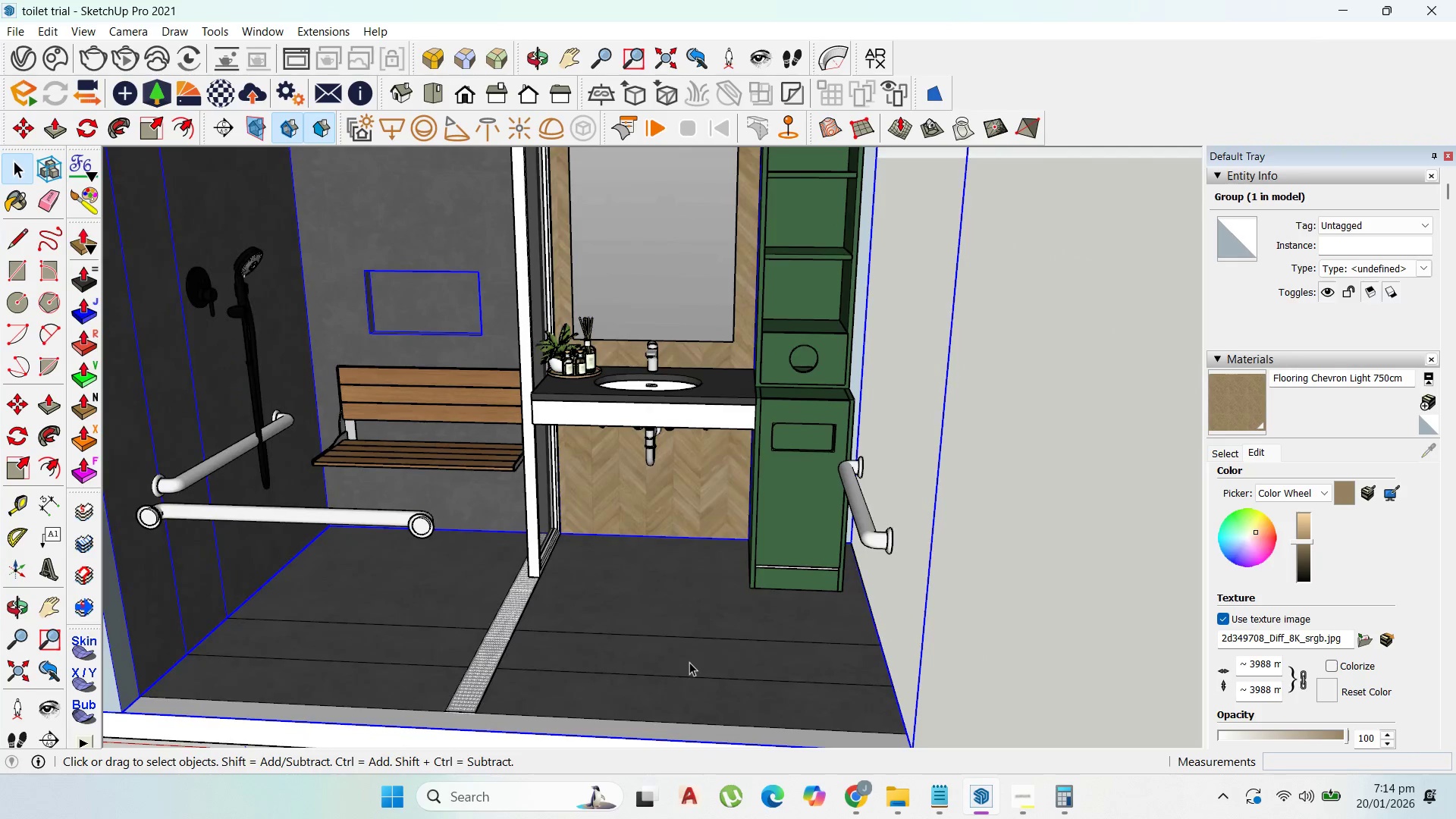 
triple_click([689, 662])
 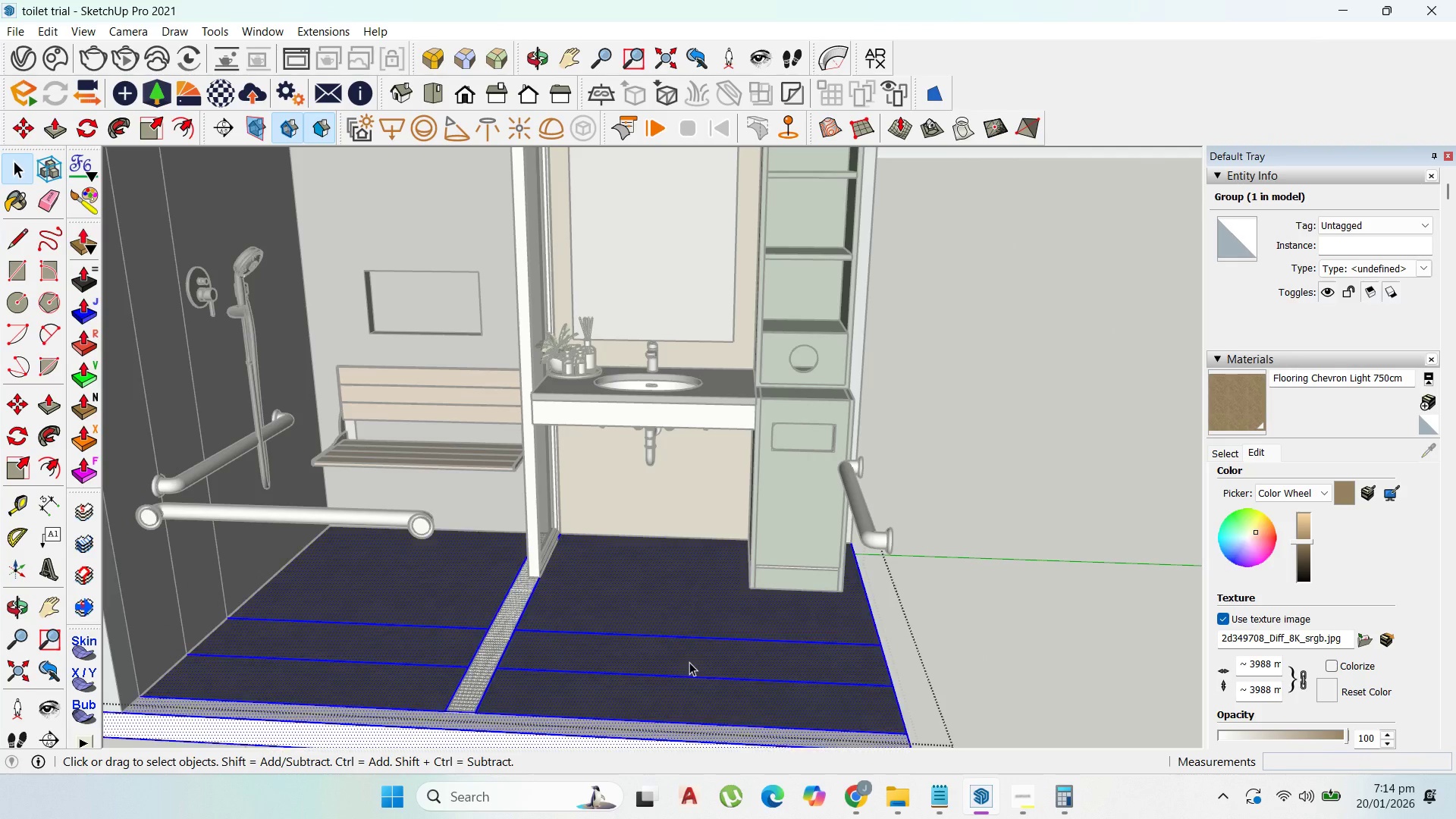 
triple_click([689, 662])
 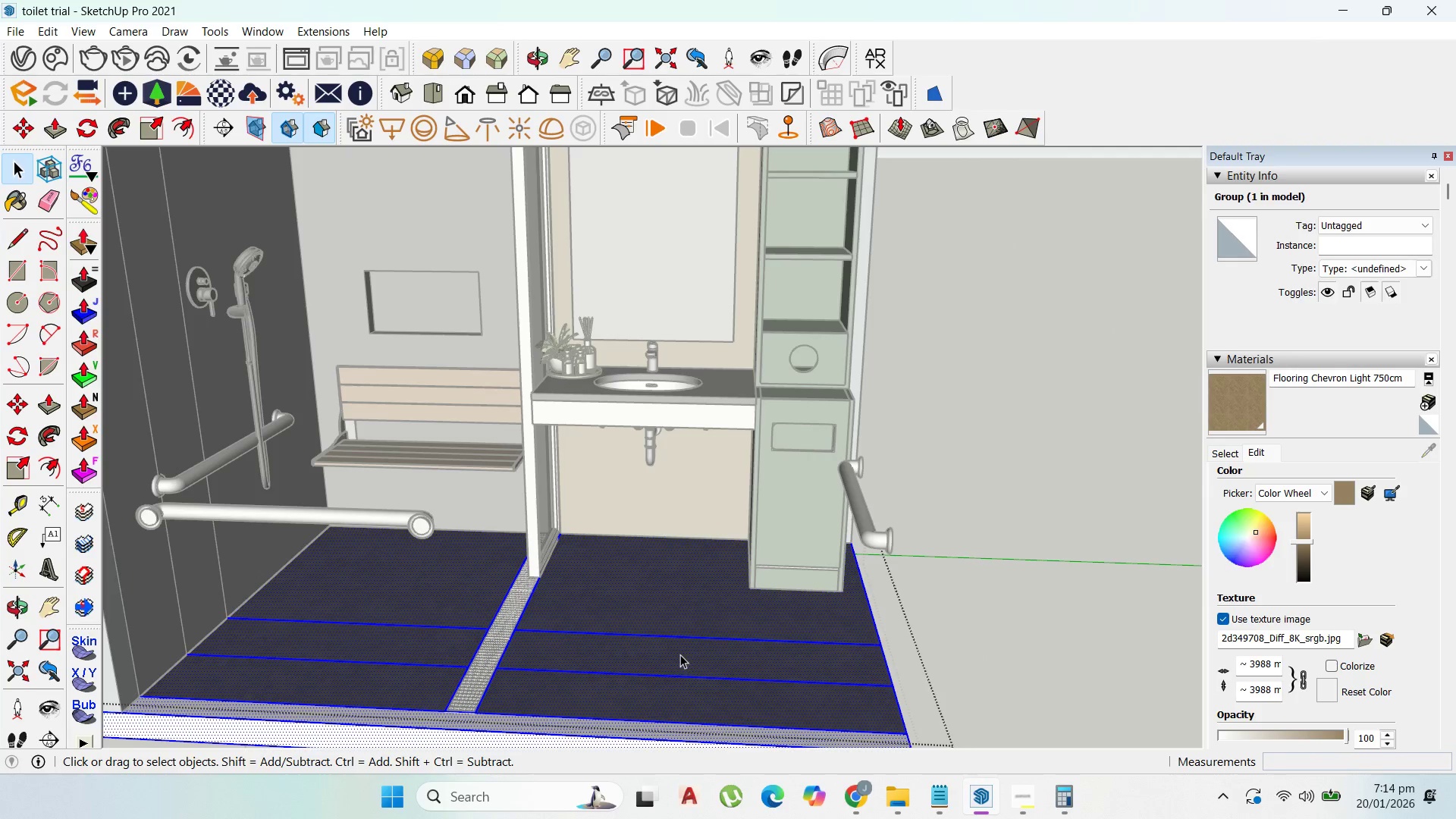 
triple_click([679, 654])
 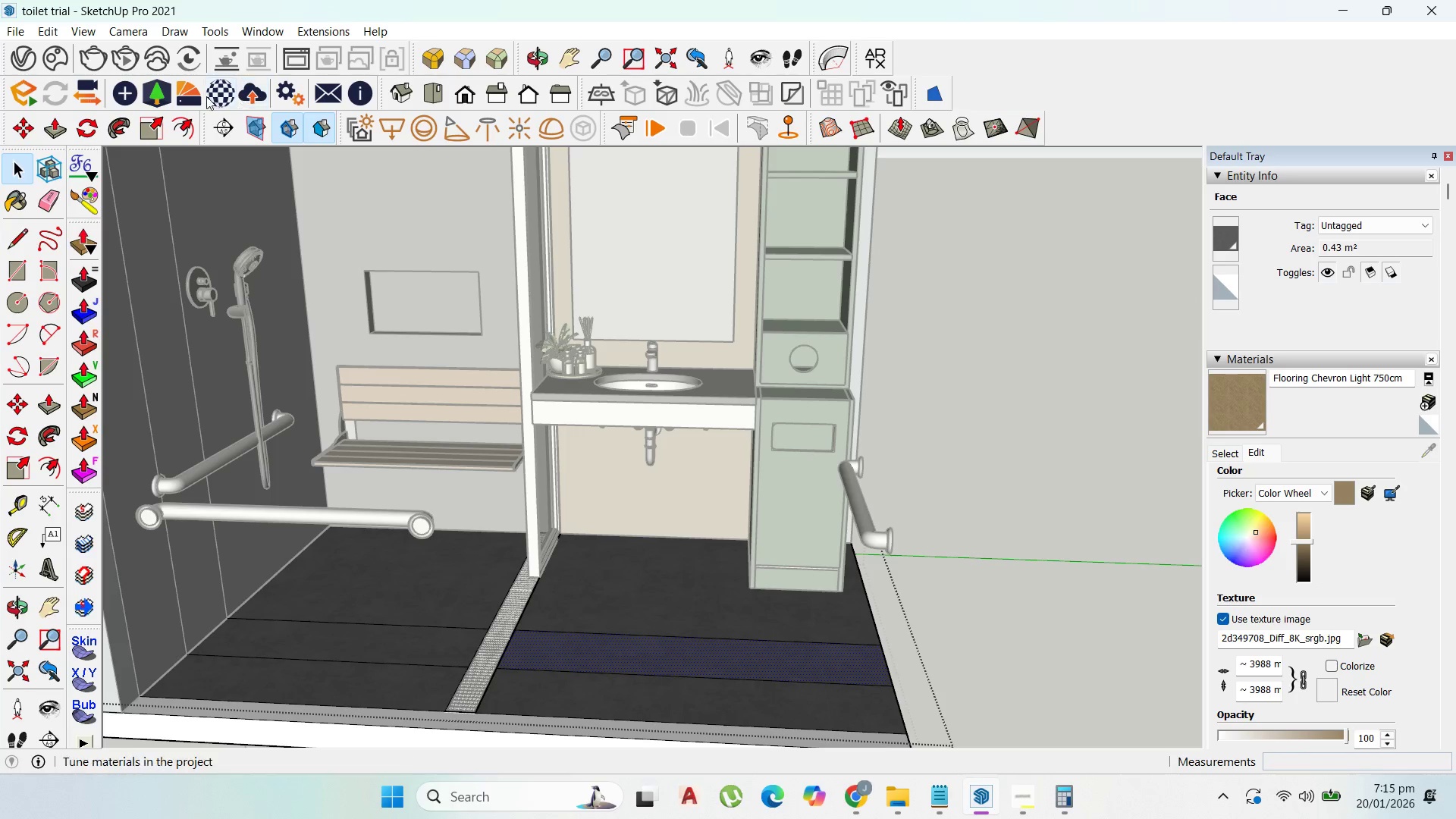 
left_click([197, 97])
 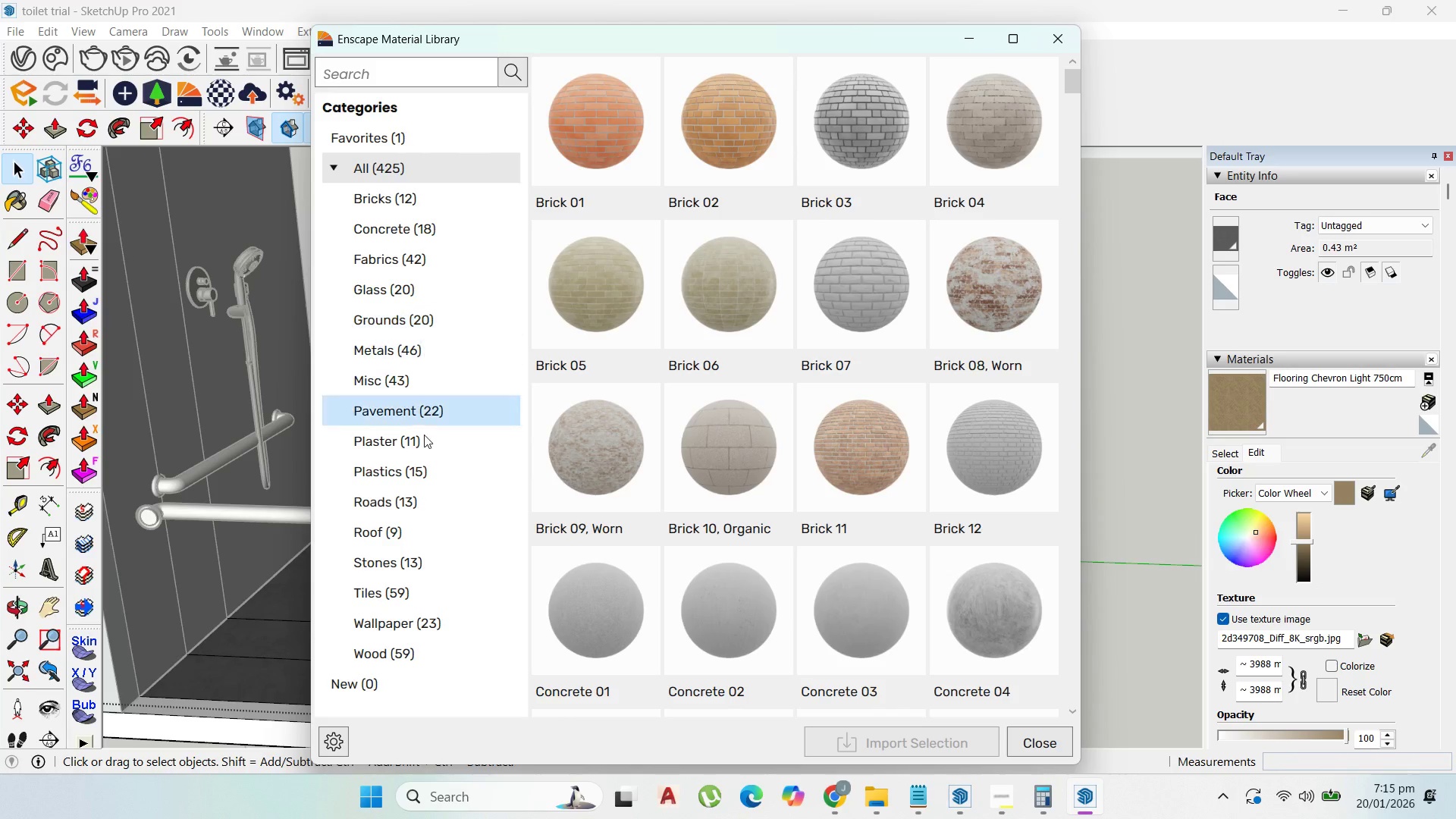 
left_click([409, 587])
 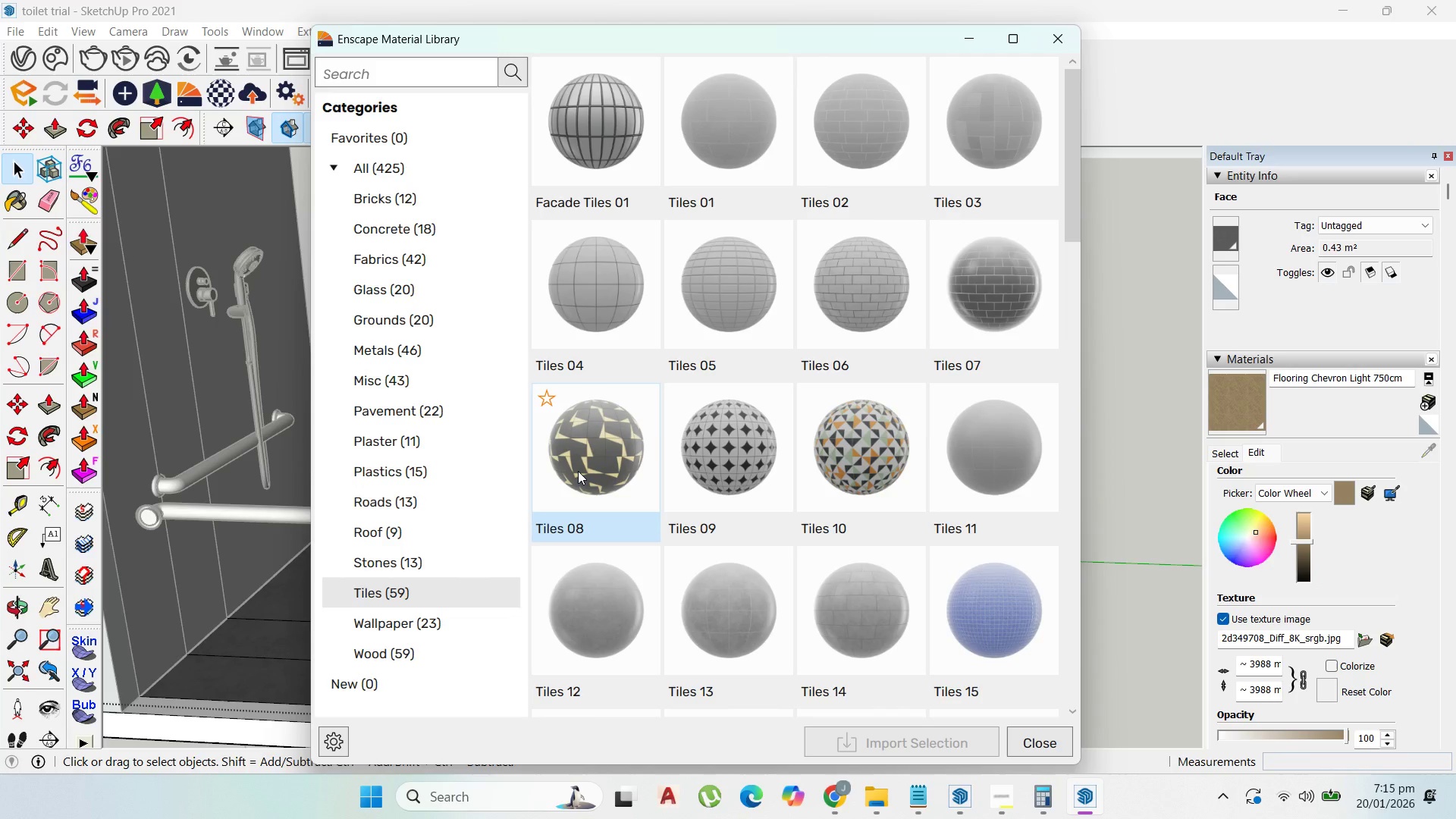 
scroll: coordinate [716, 470], scroll_direction: down, amount: 11.0
 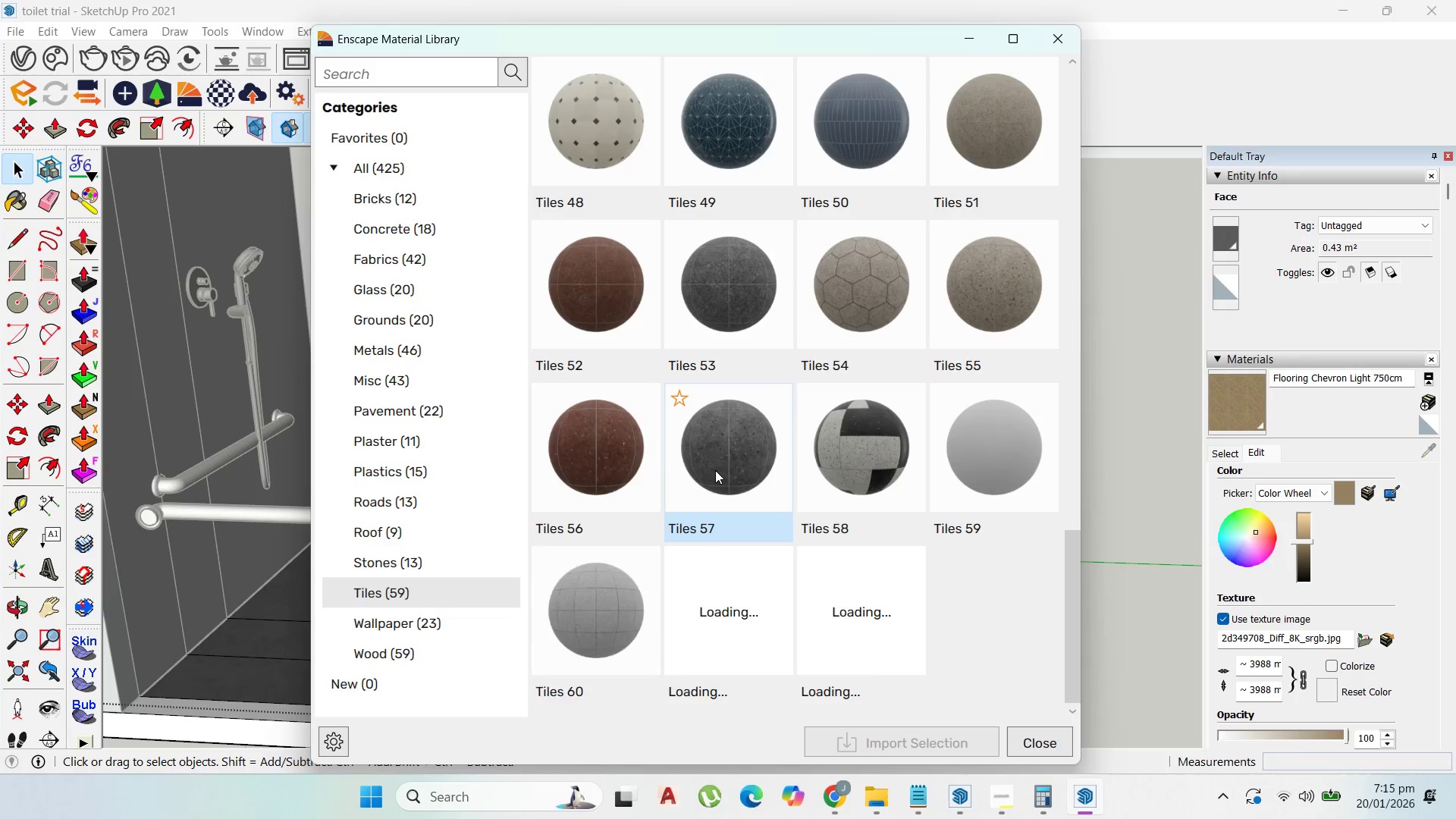 
scroll: coordinate [802, 347], scroll_direction: up, amount: 9.0
 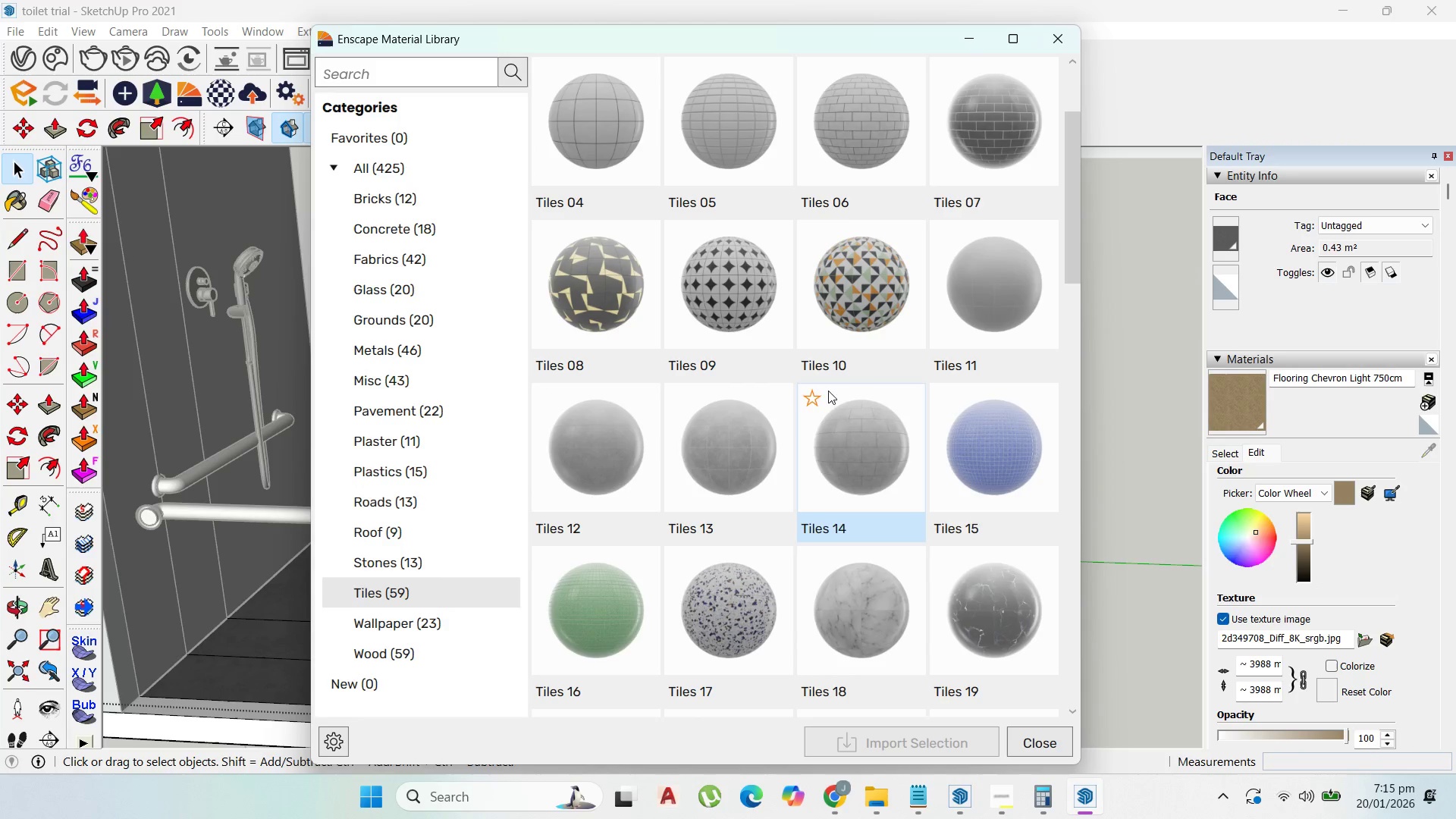 
scroll: coordinate [805, 395], scroll_direction: down, amount: 2.0
 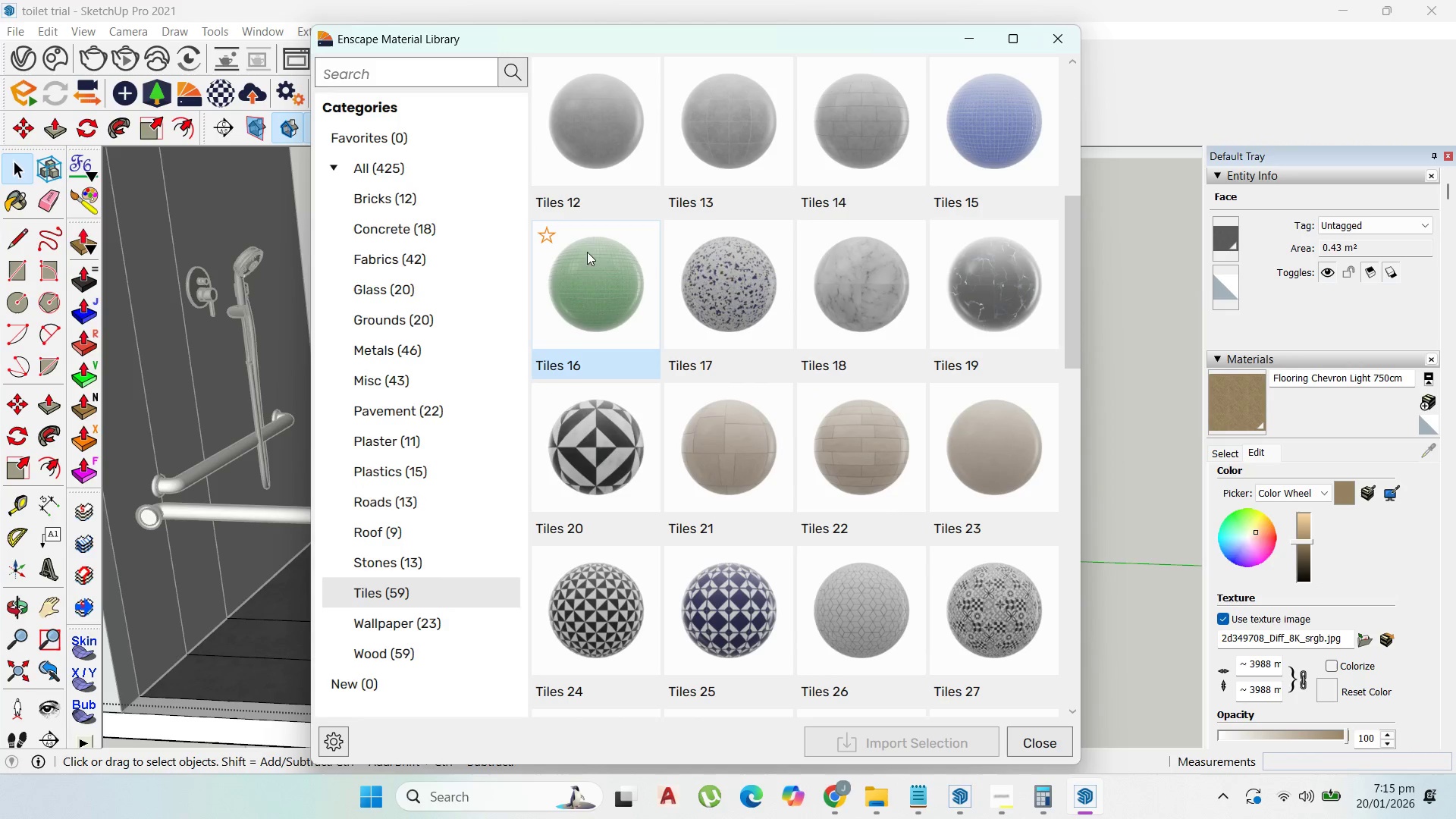 
left_click([591, 320])
 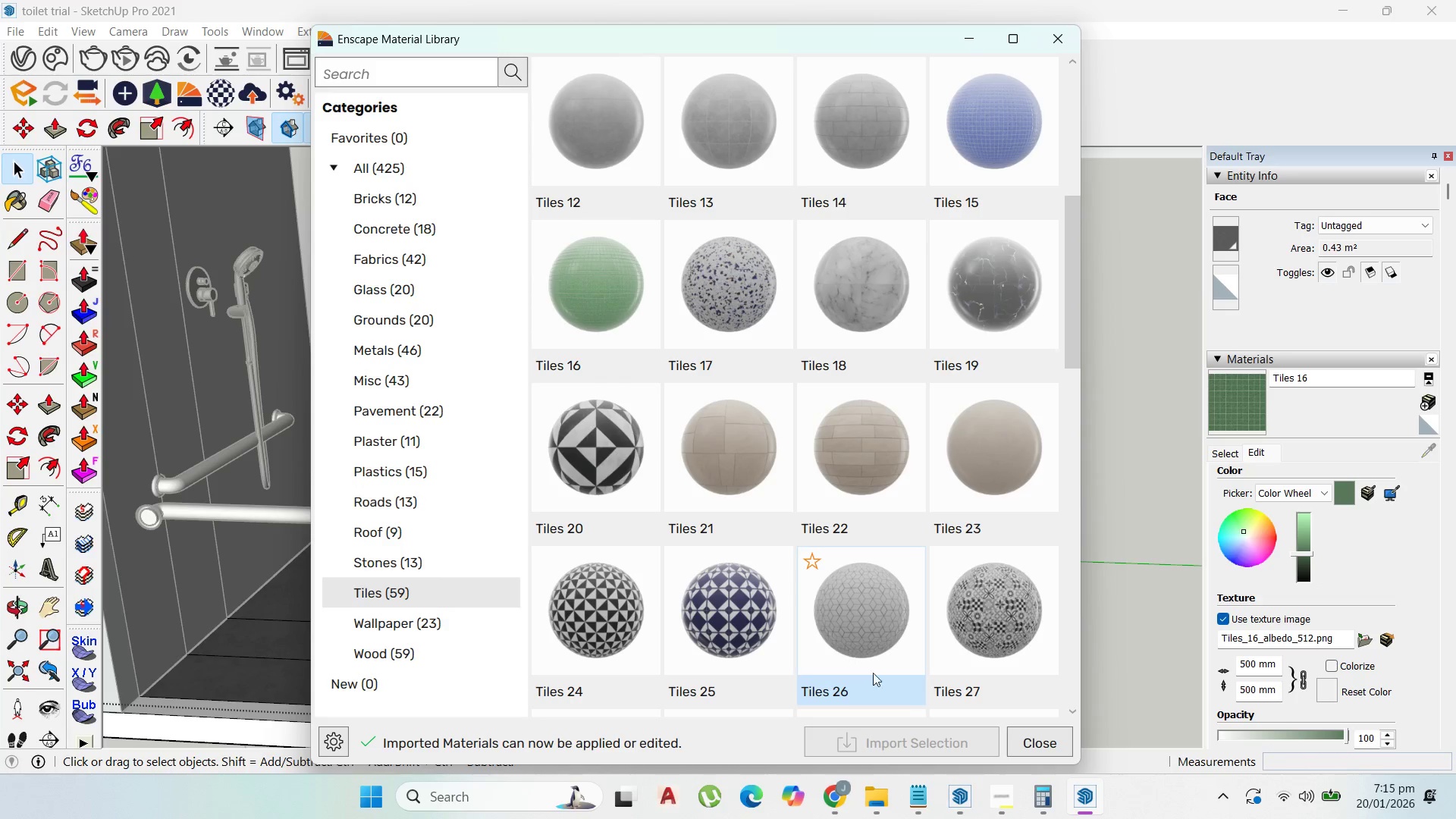 
left_click([961, 39])
 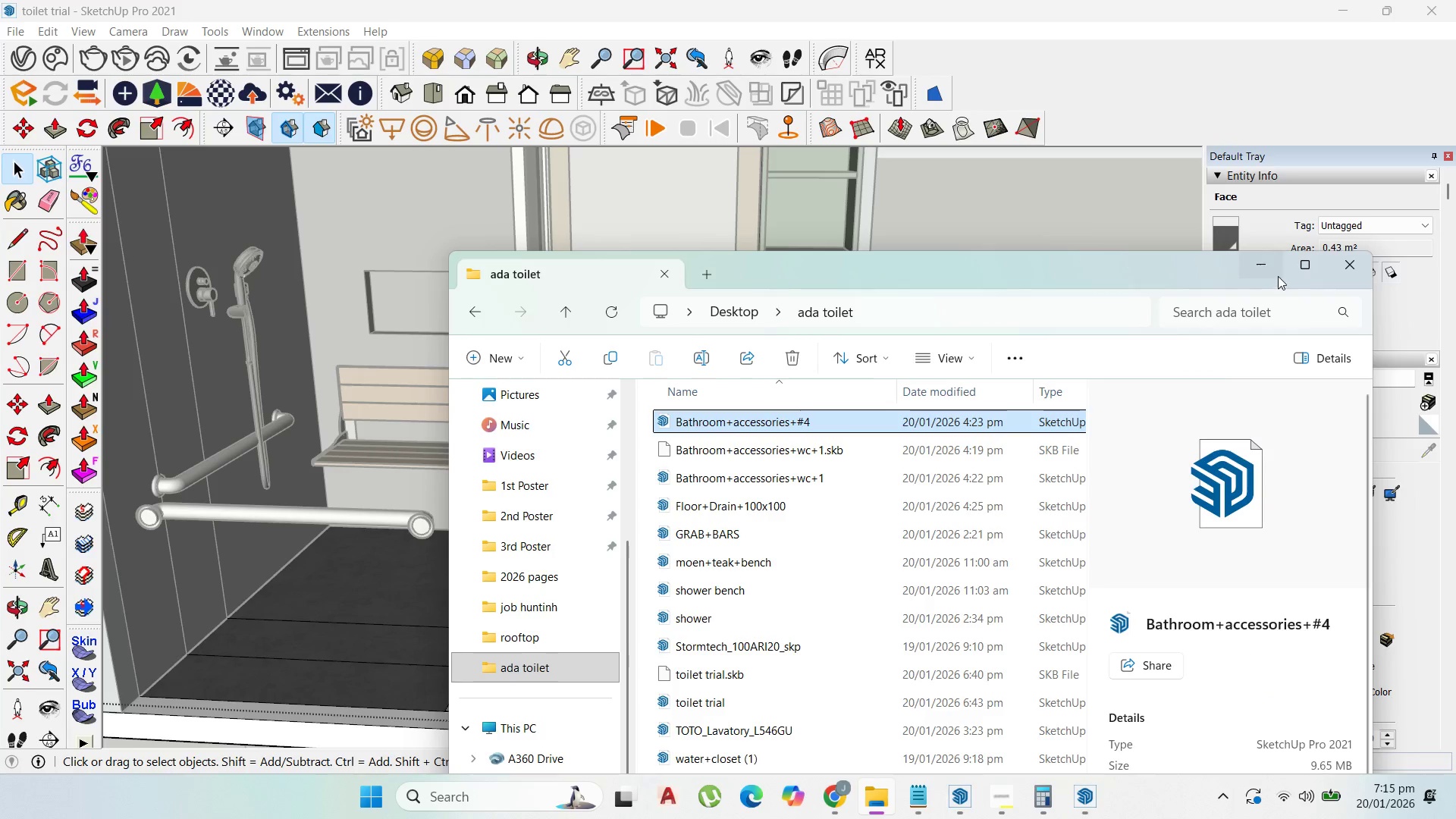 
left_click([1269, 262])
 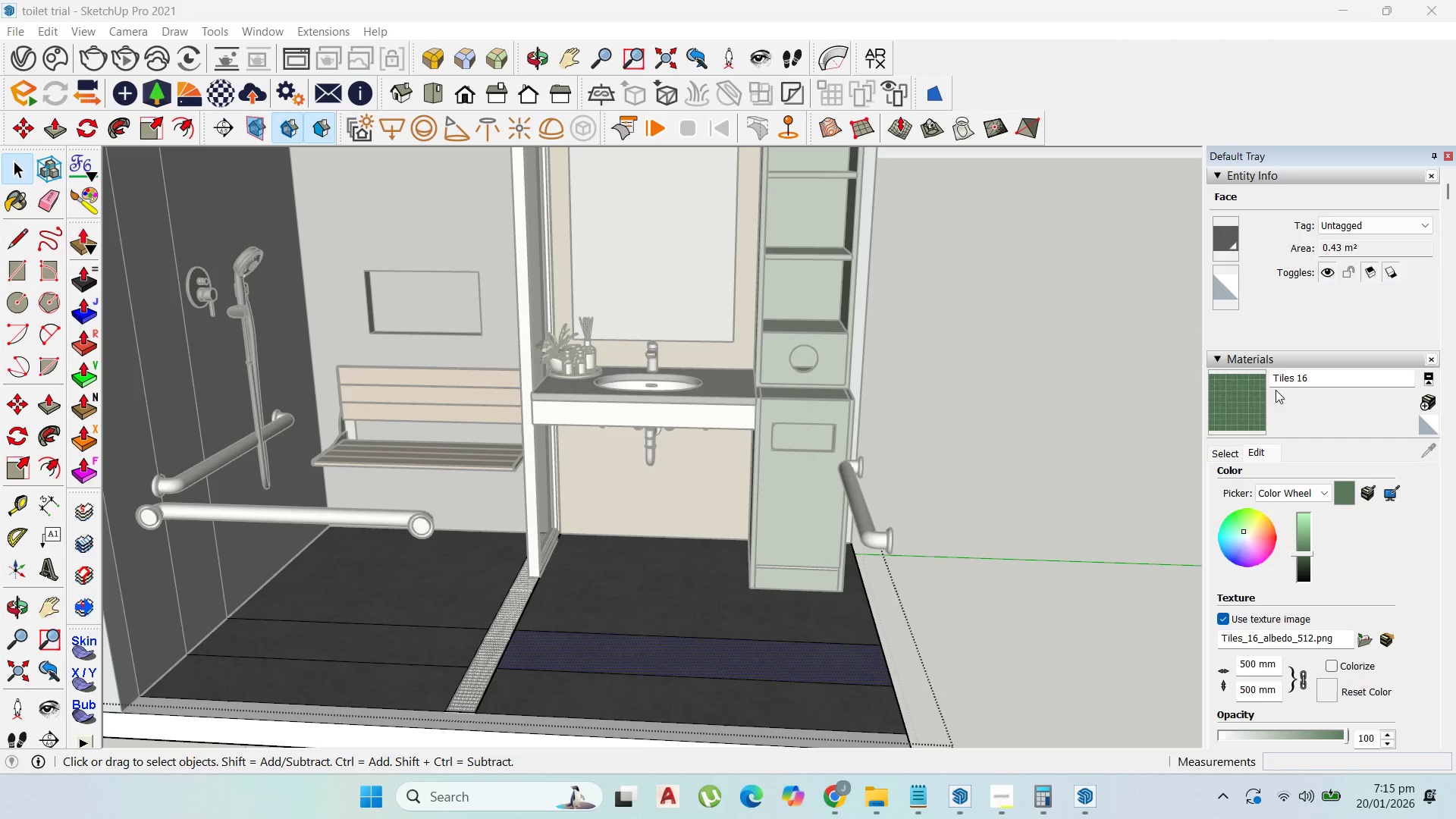 
left_click([1257, 412])
 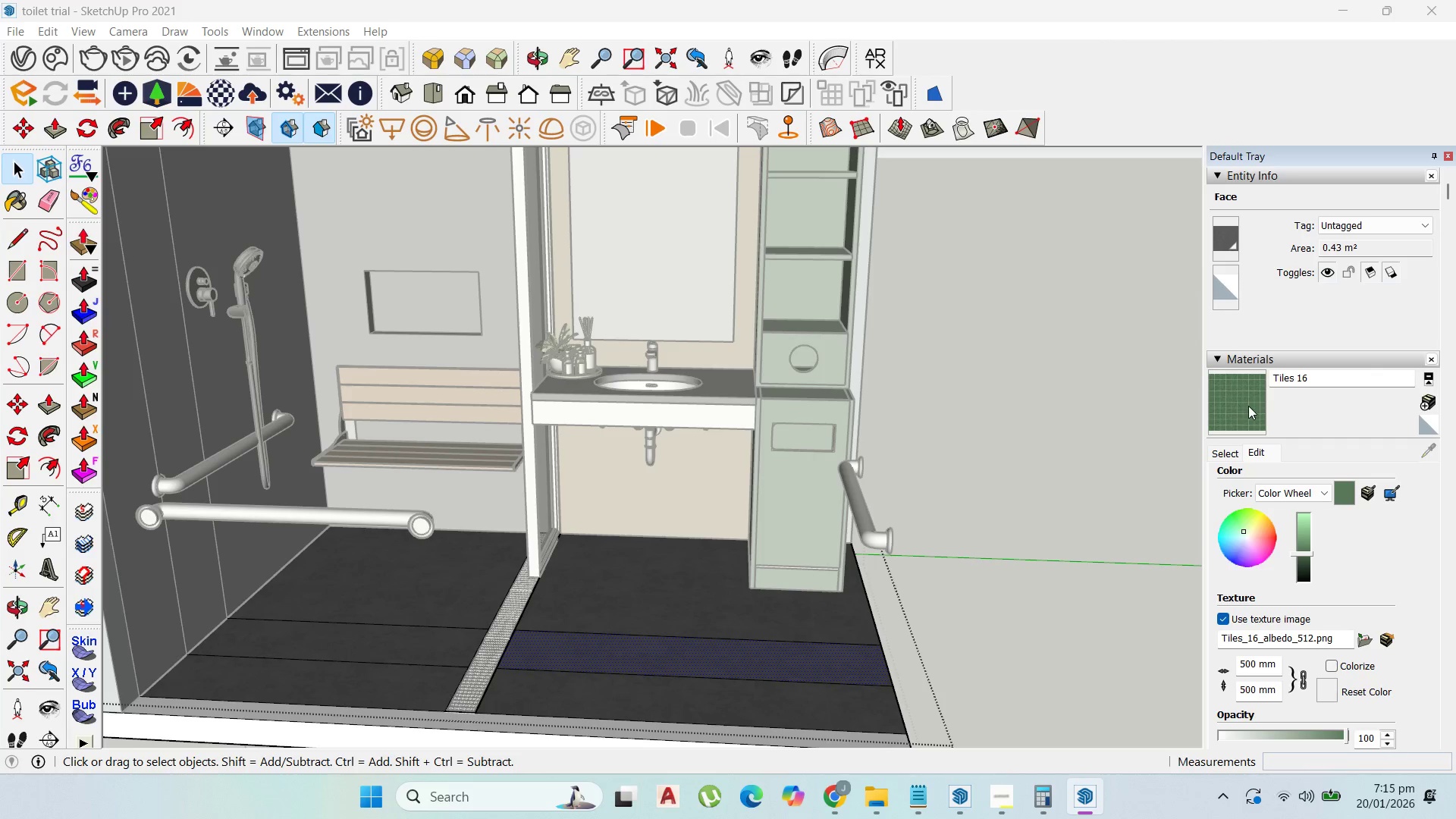 
left_click([1245, 406])
 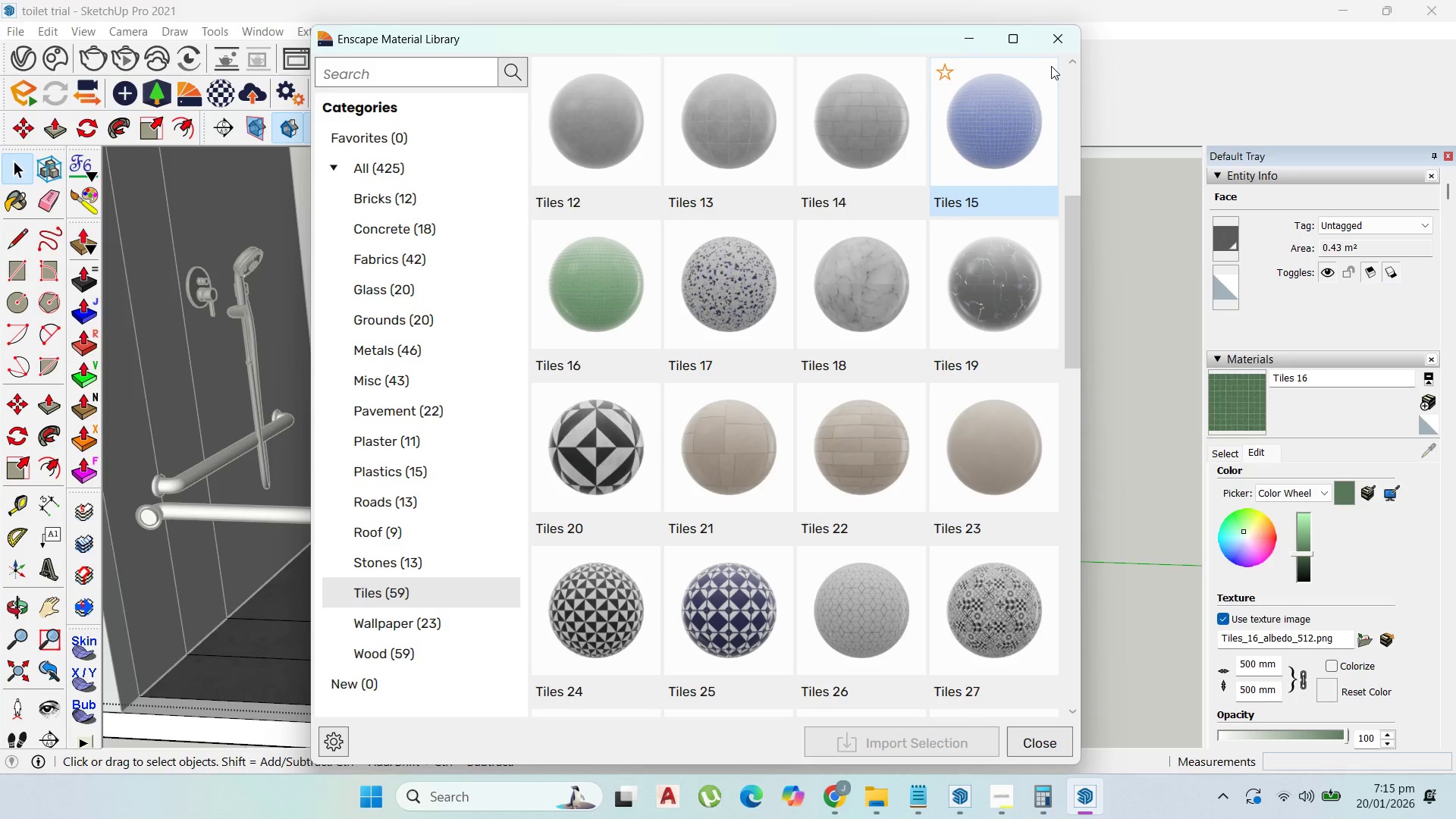 
left_click([1055, 742])
 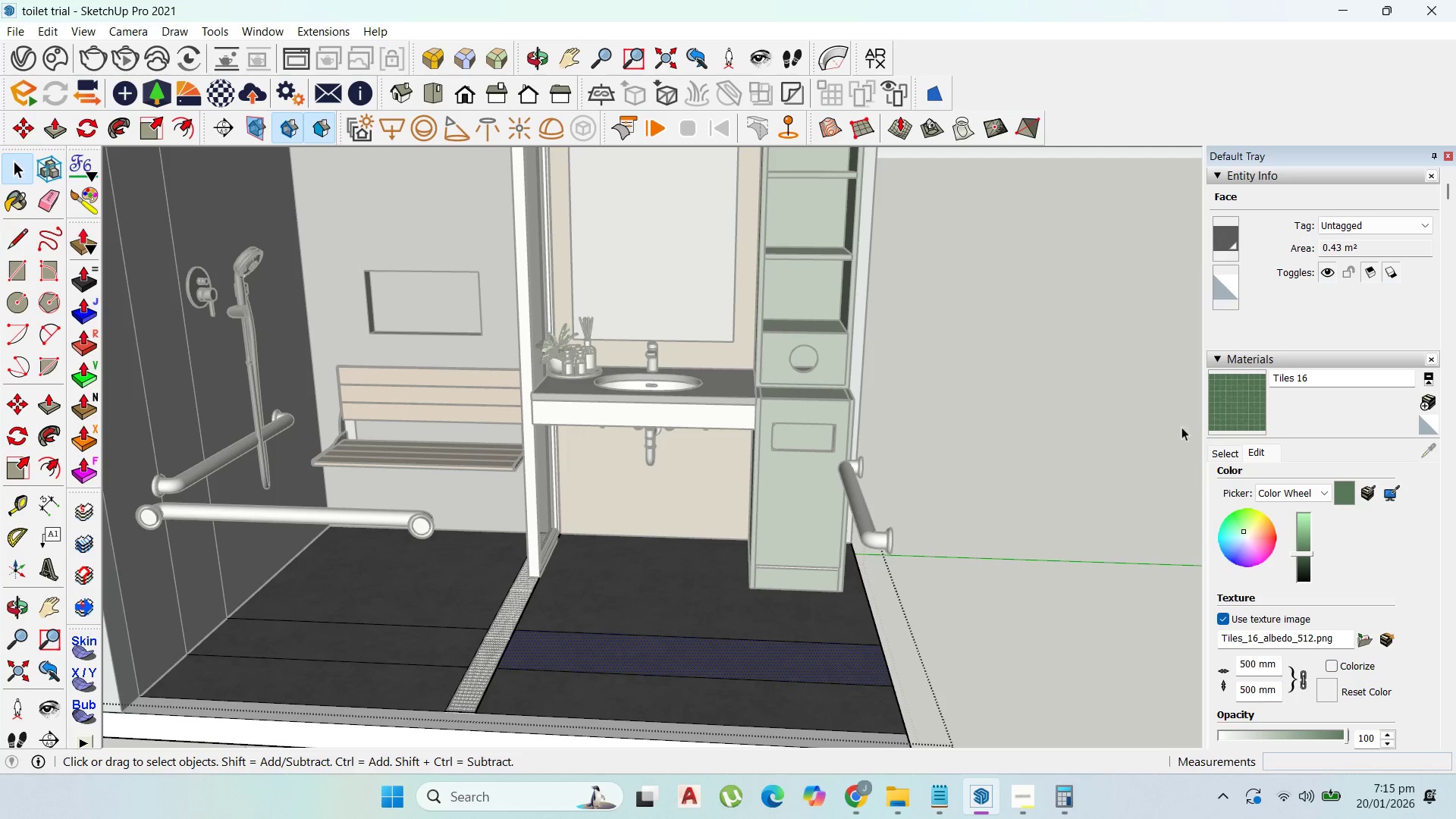 
left_click([1232, 401])
 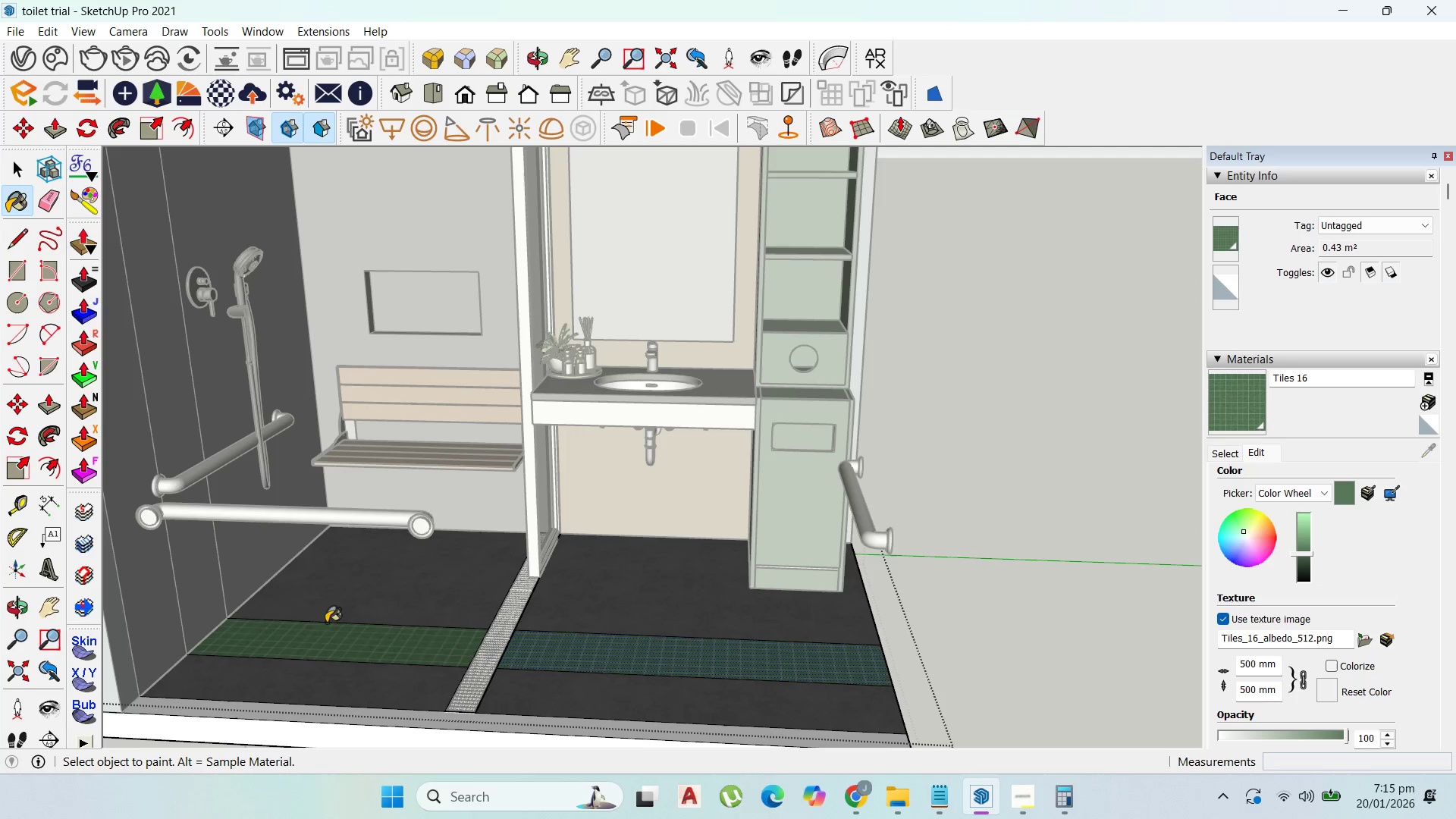 
left_click([174, 400])
 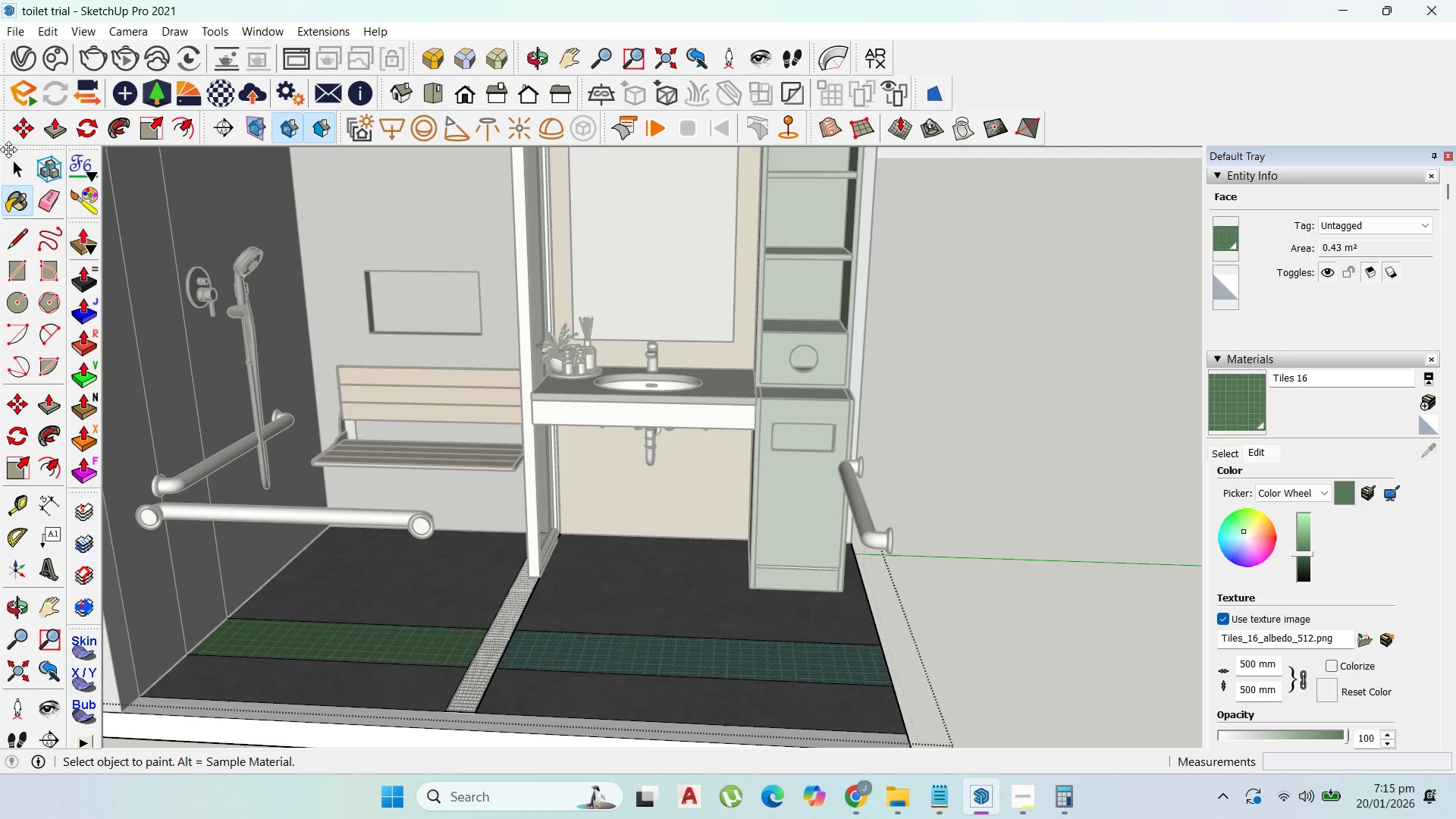 
left_click([21, 162])
 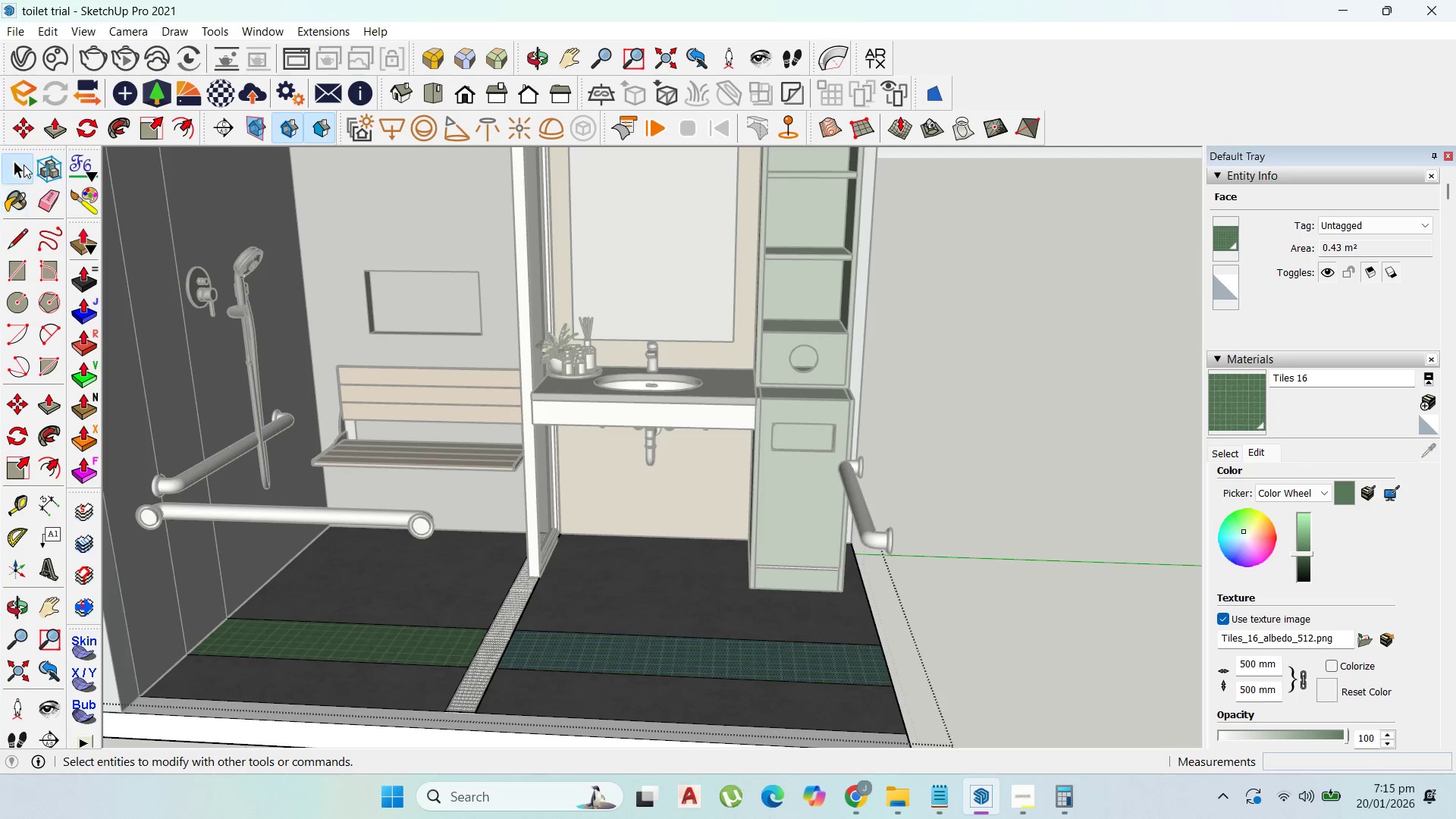 
key(Escape)
 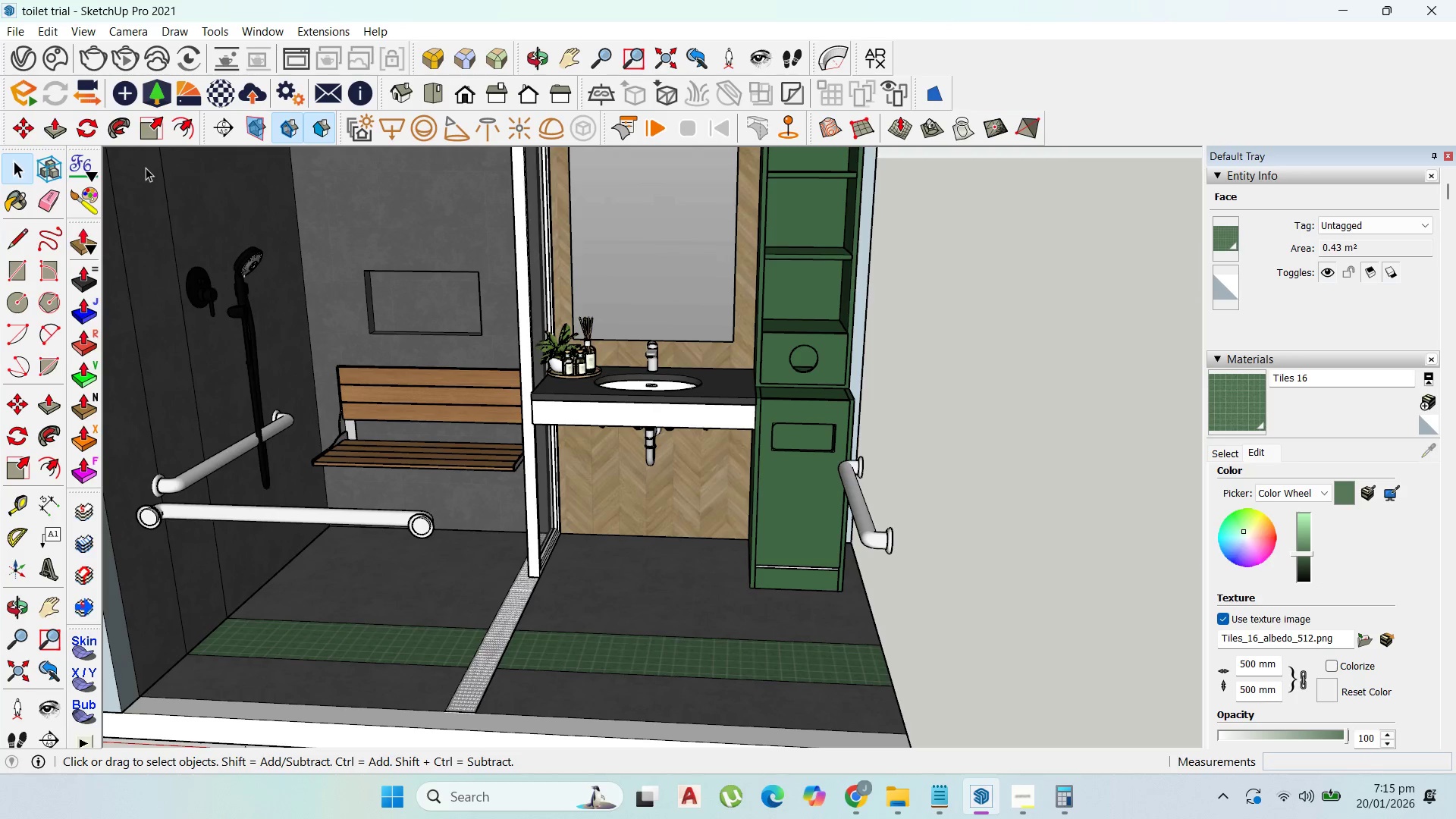 
key(Escape)
 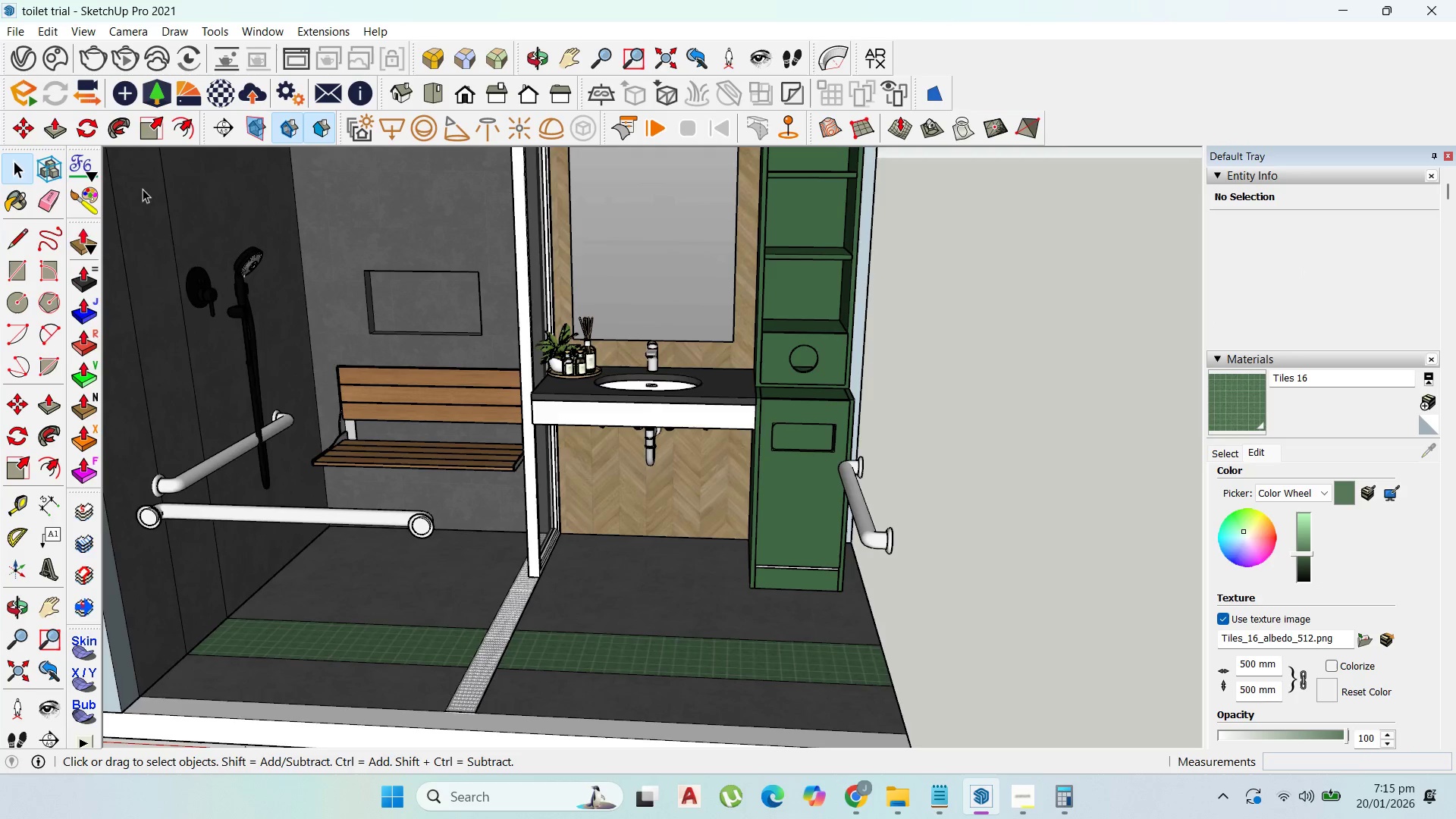 
double_click([143, 189])
 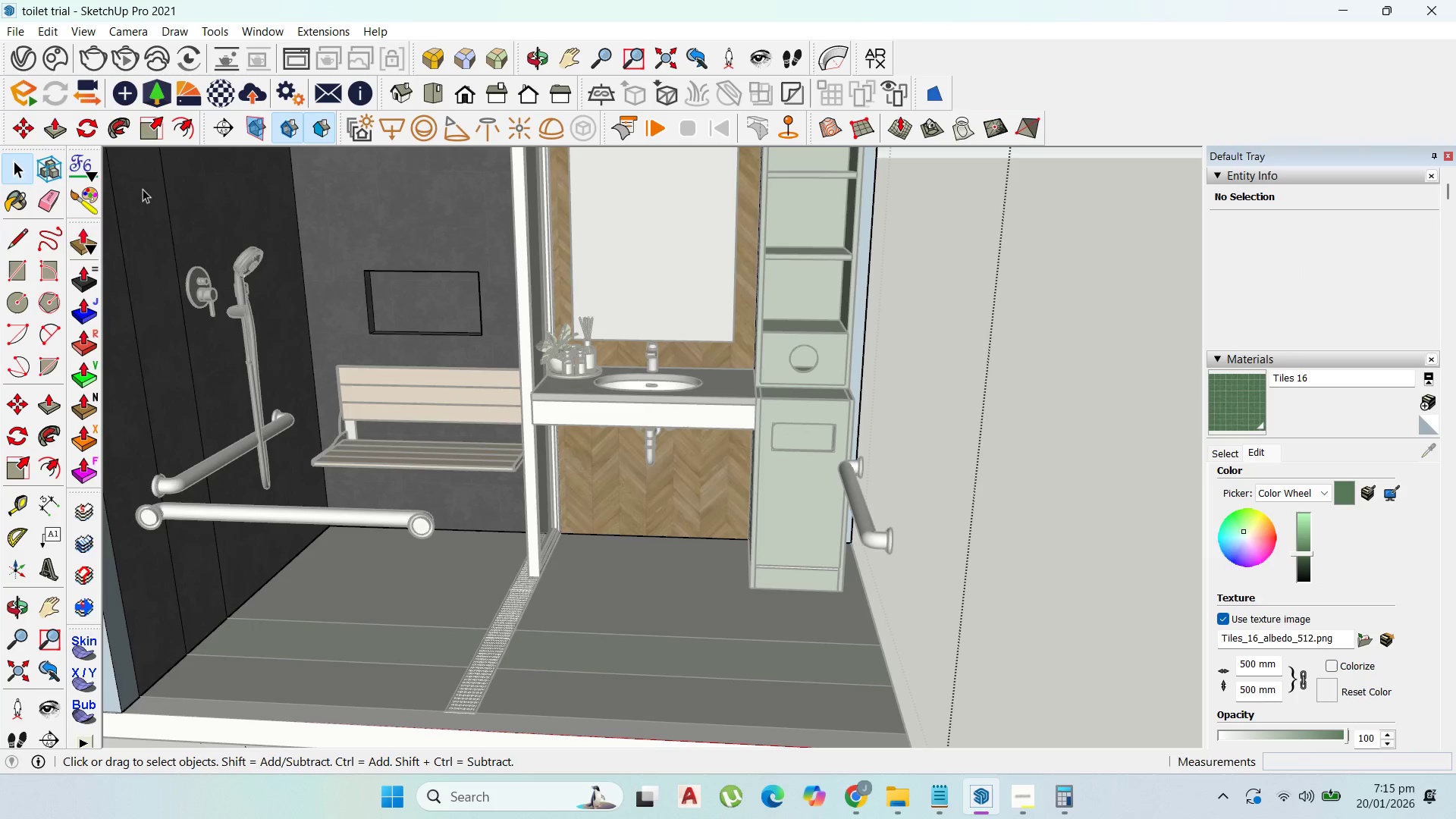 
triple_click([143, 189])
 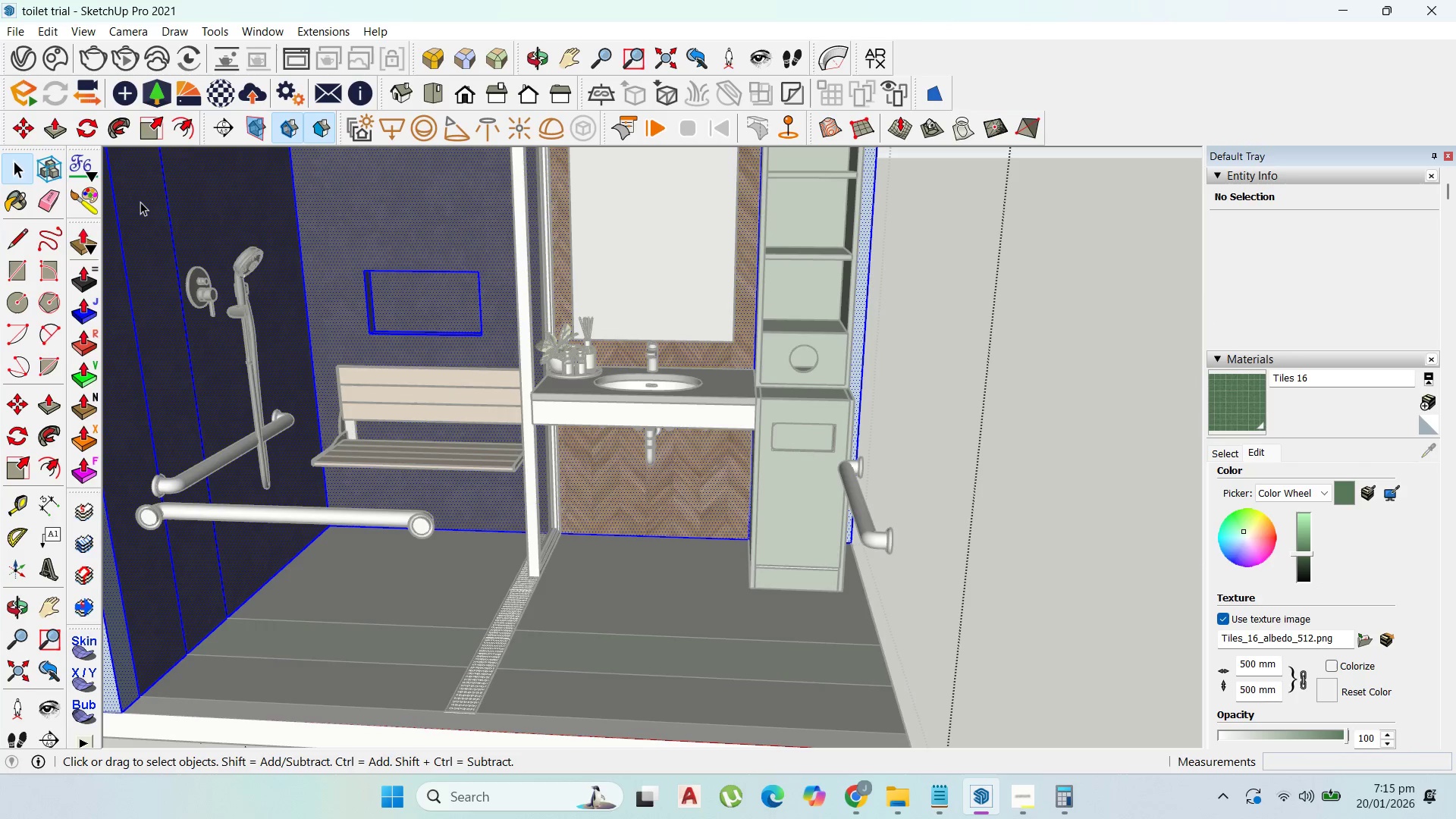 
triple_click([140, 202])
 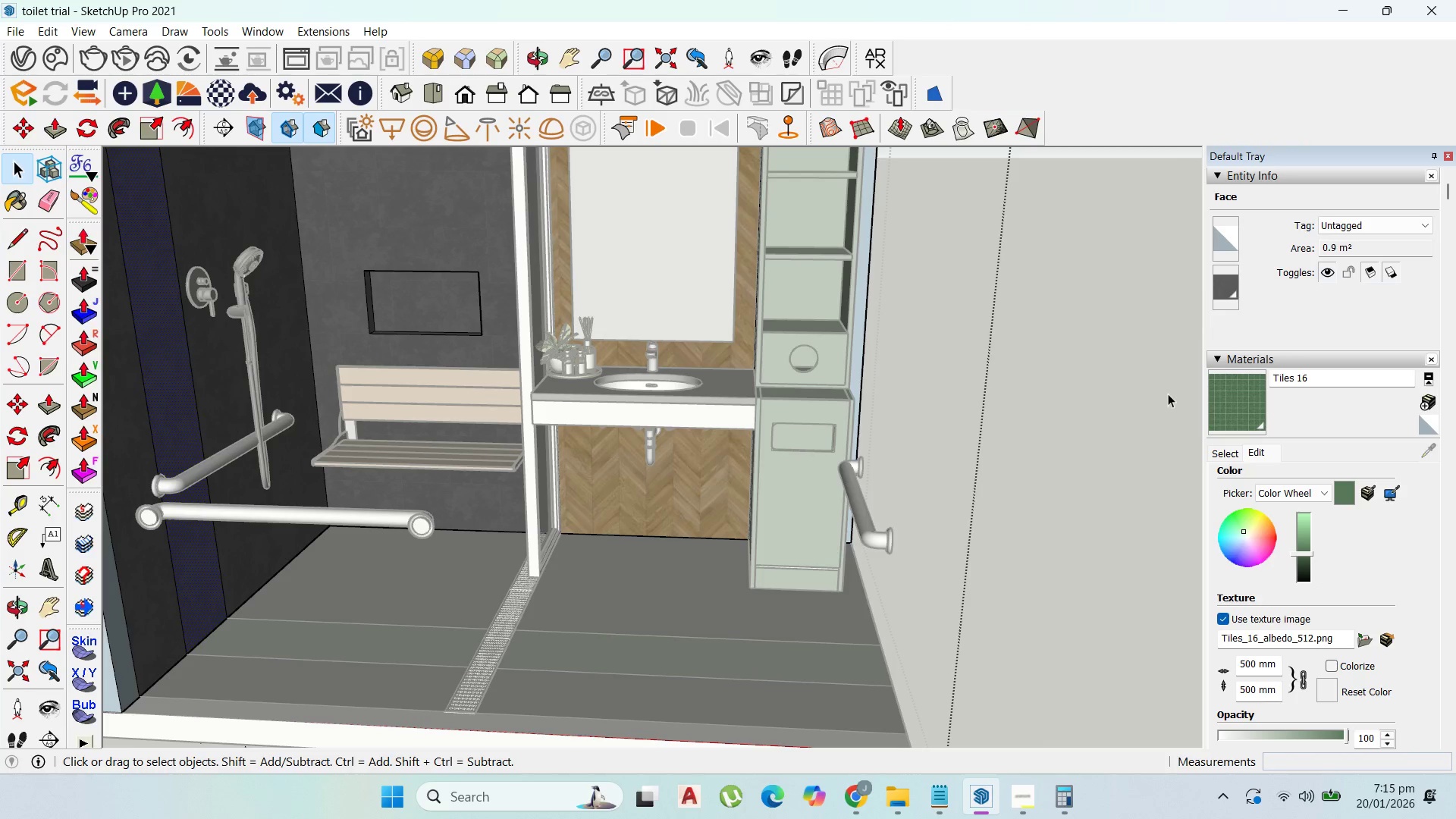 
left_click([1235, 397])
 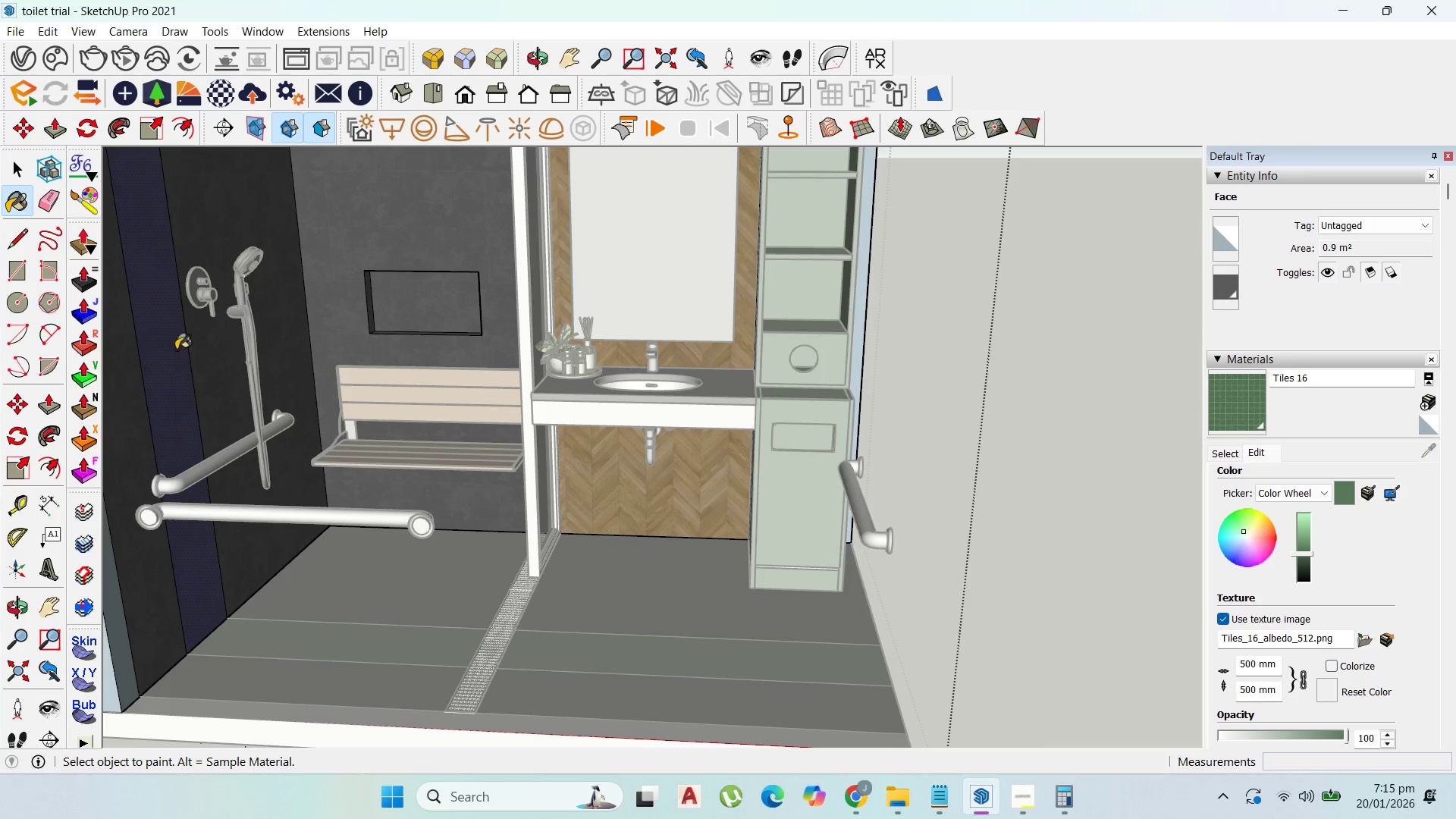 
left_click([175, 348])
 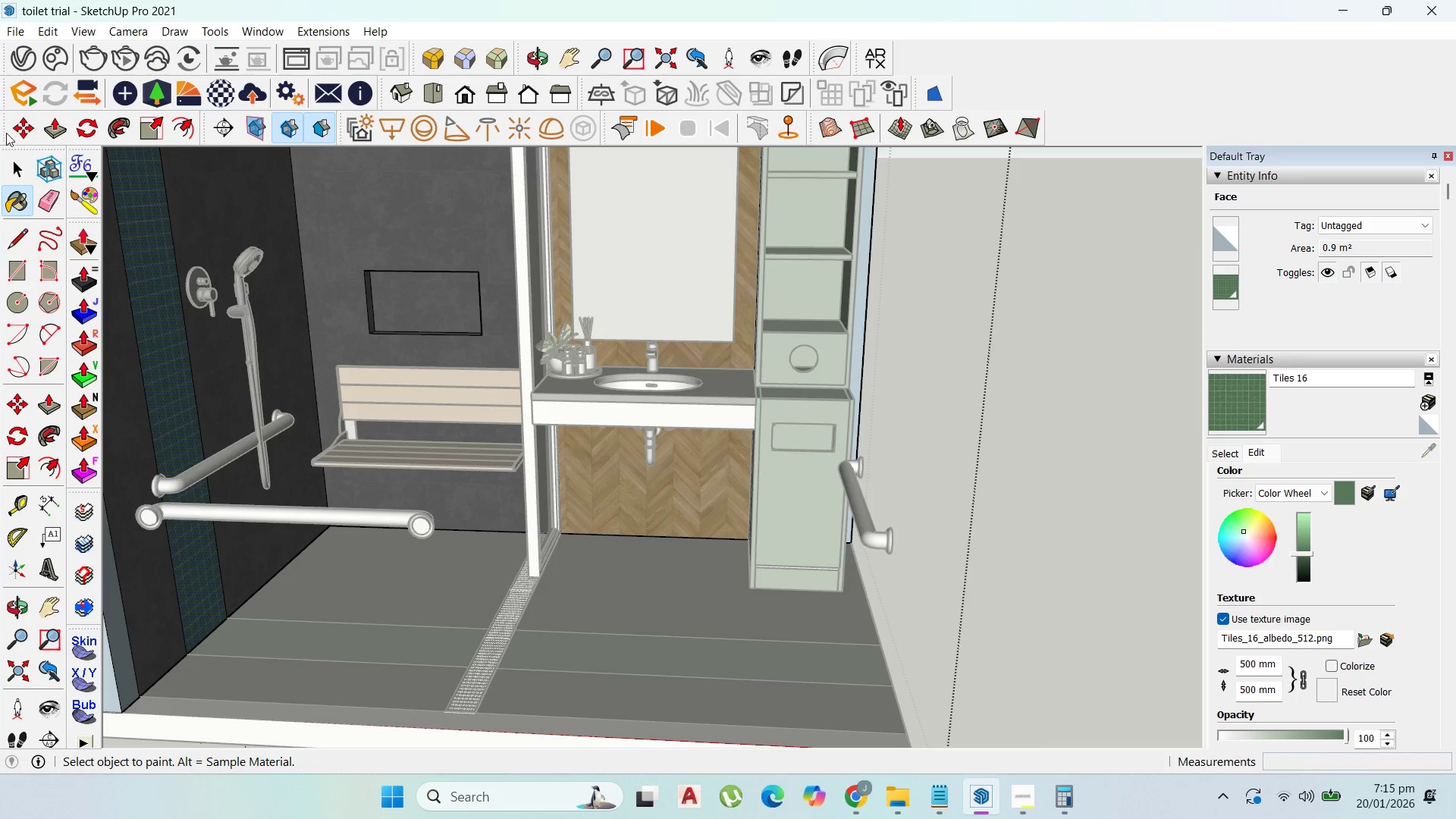 
left_click([11, 165])
 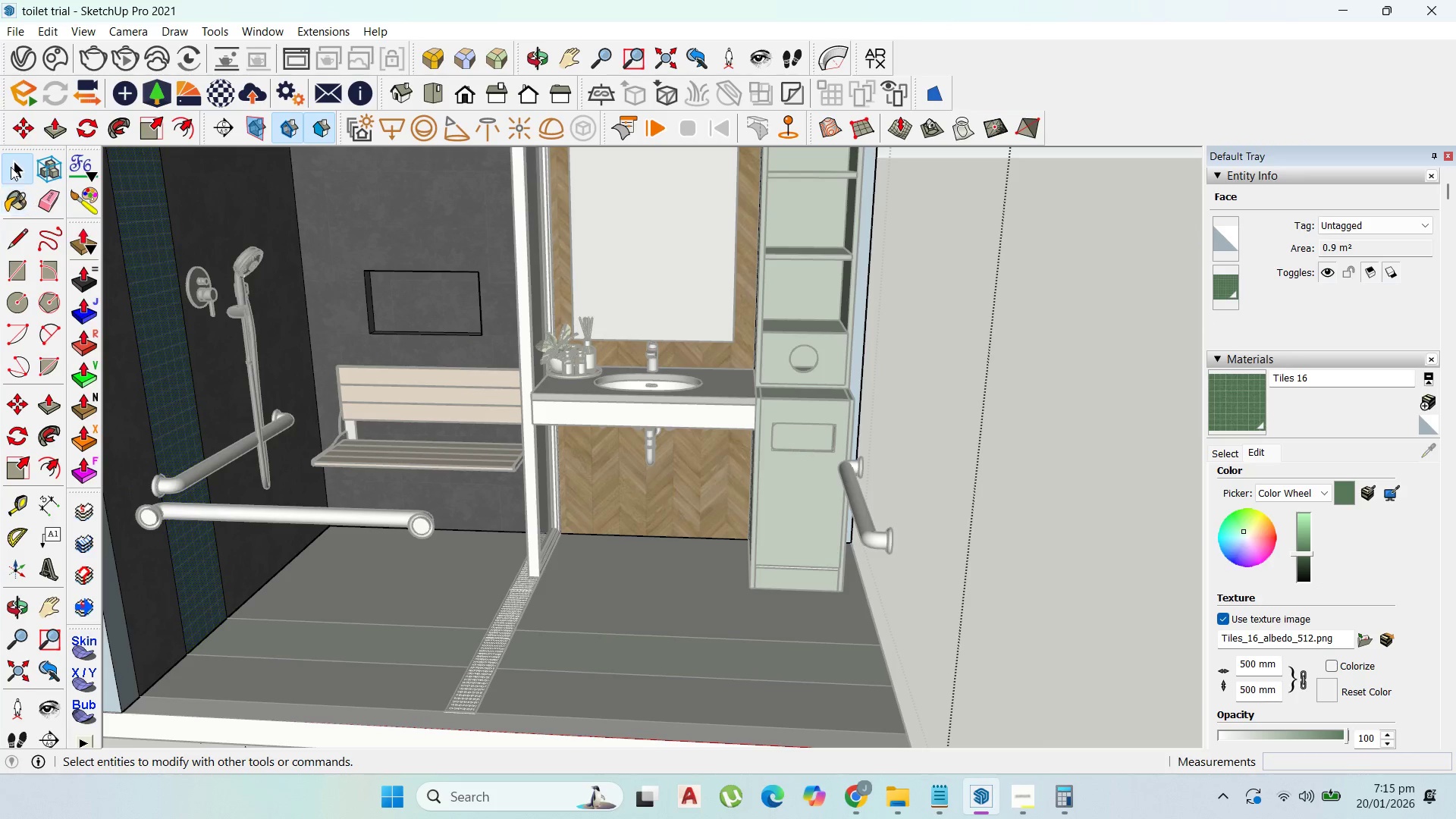 
key(Escape)
 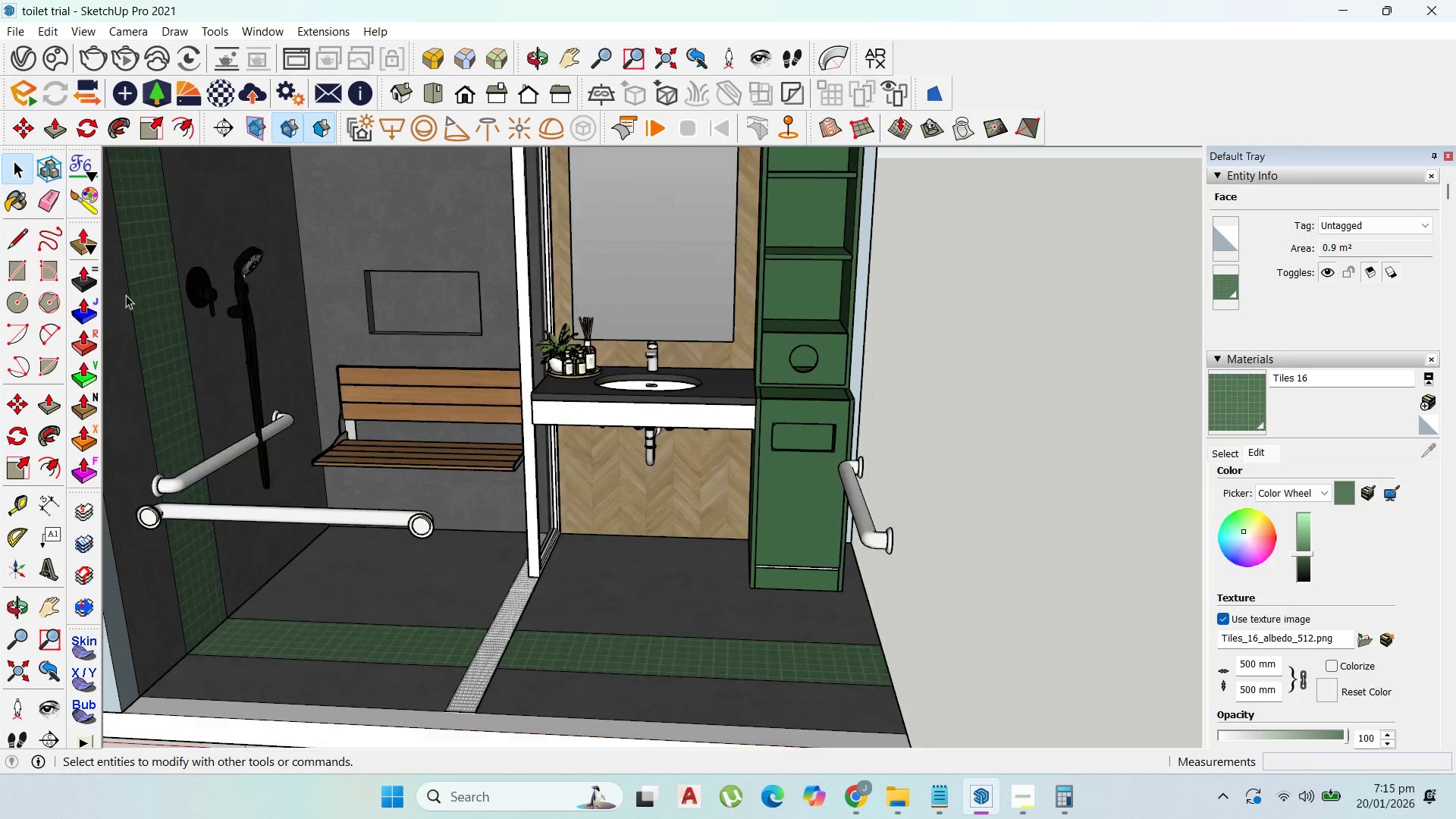 
key(Escape)
 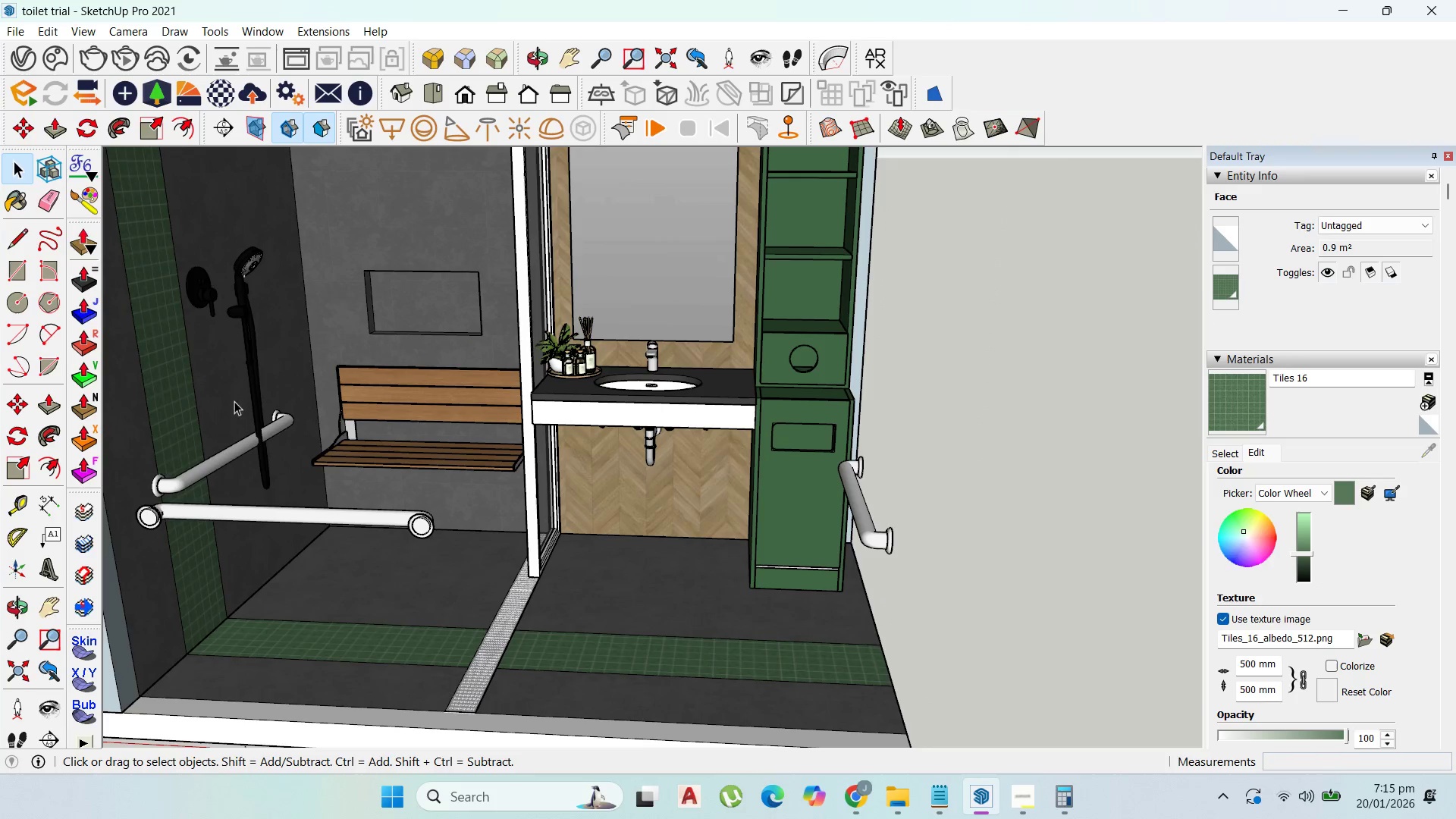 
key(Escape)
 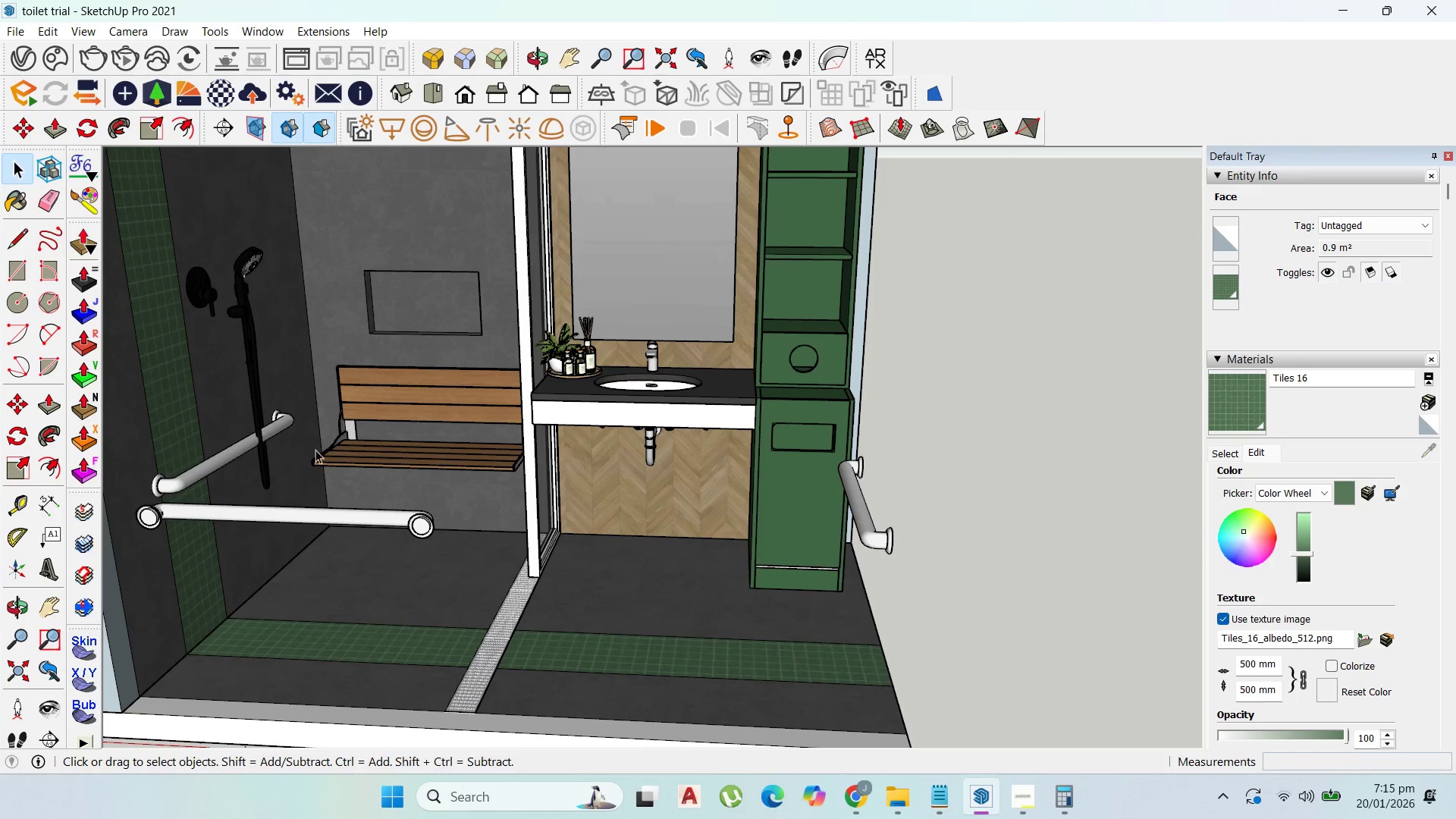 
scroll: coordinate [448, 472], scroll_direction: down, amount: 4.0
 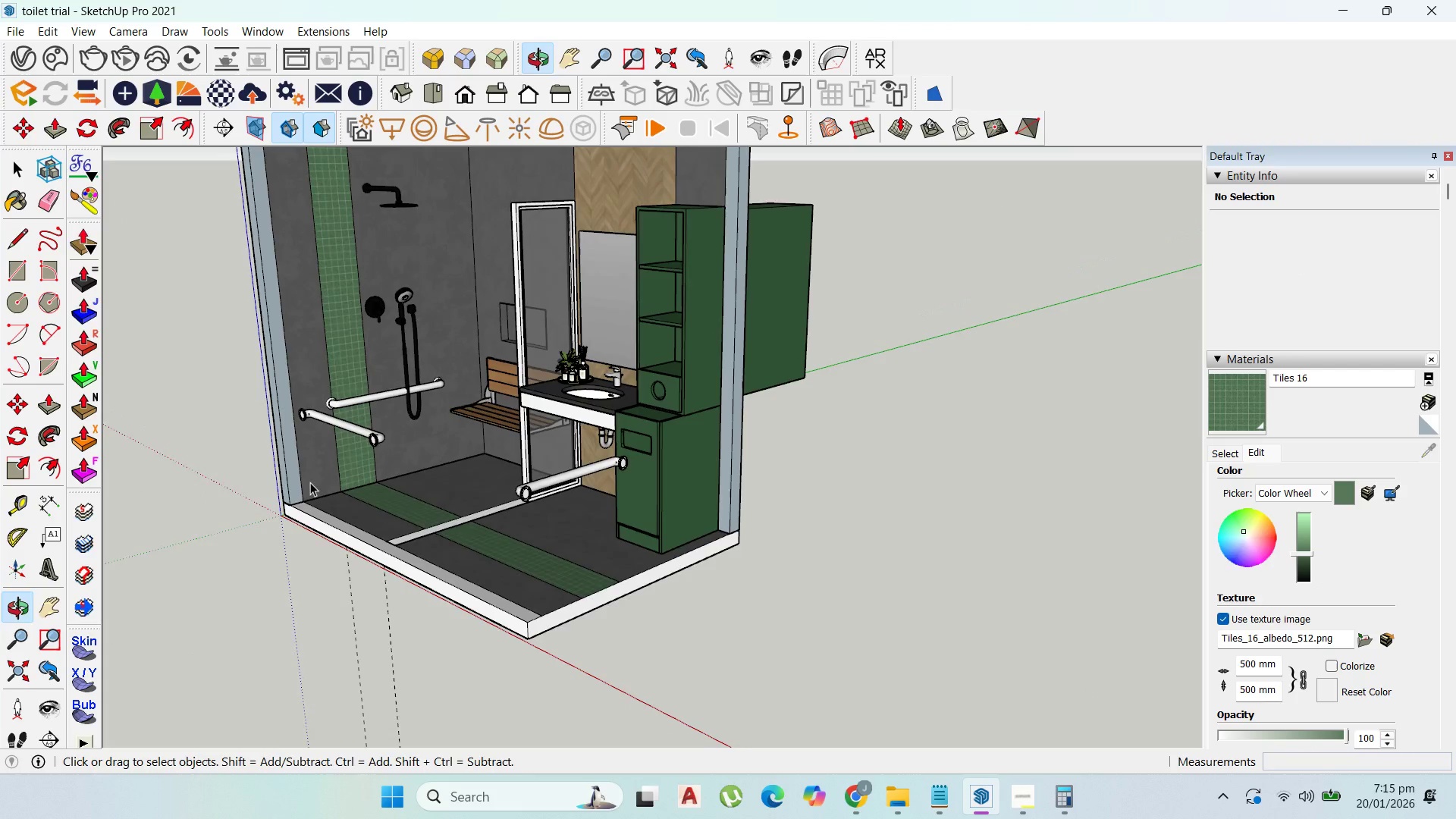 
scroll: coordinate [282, 304], scroll_direction: up, amount: 6.0
 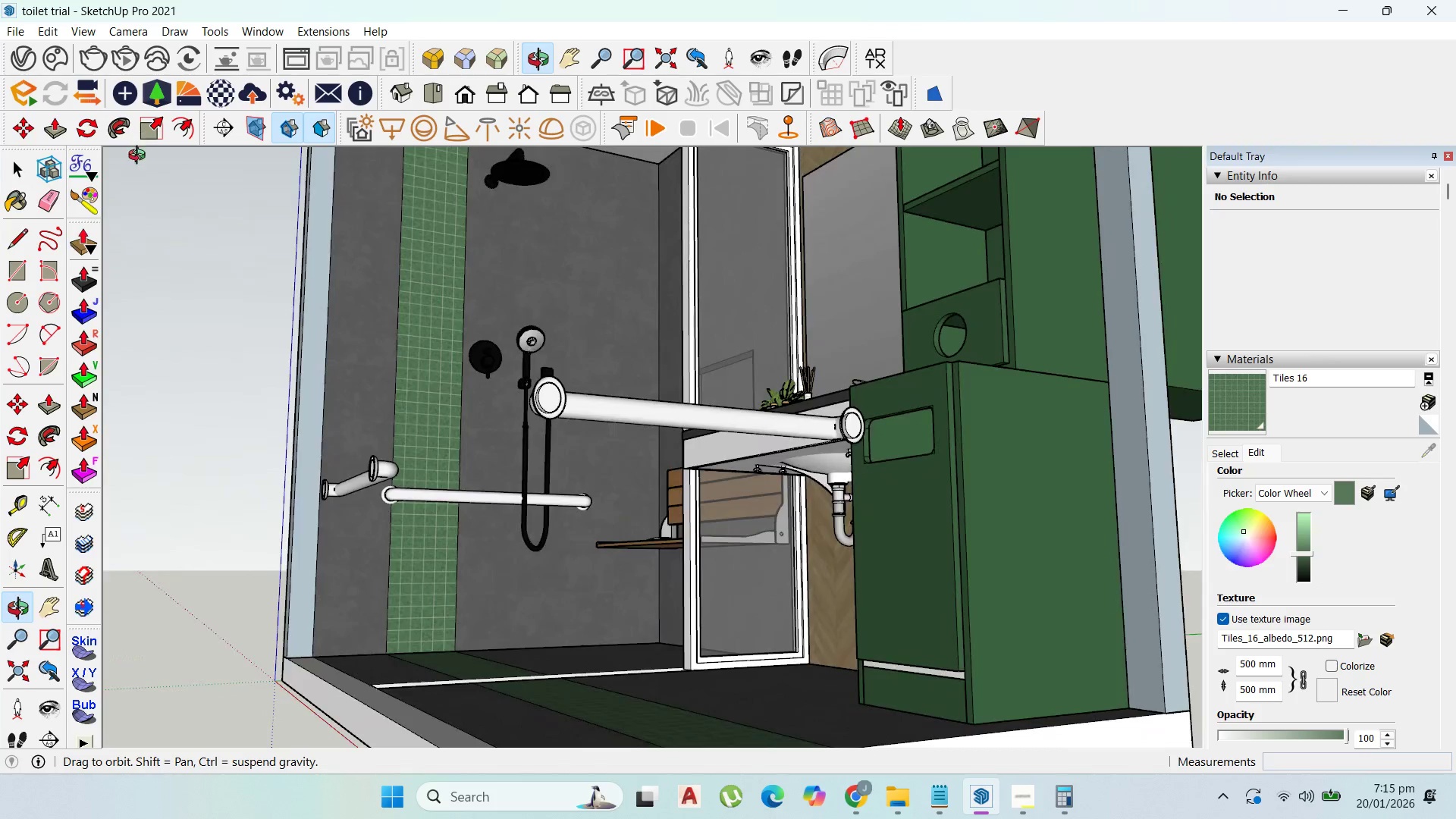 
scroll: coordinate [818, 504], scroll_direction: down, amount: 5.0
 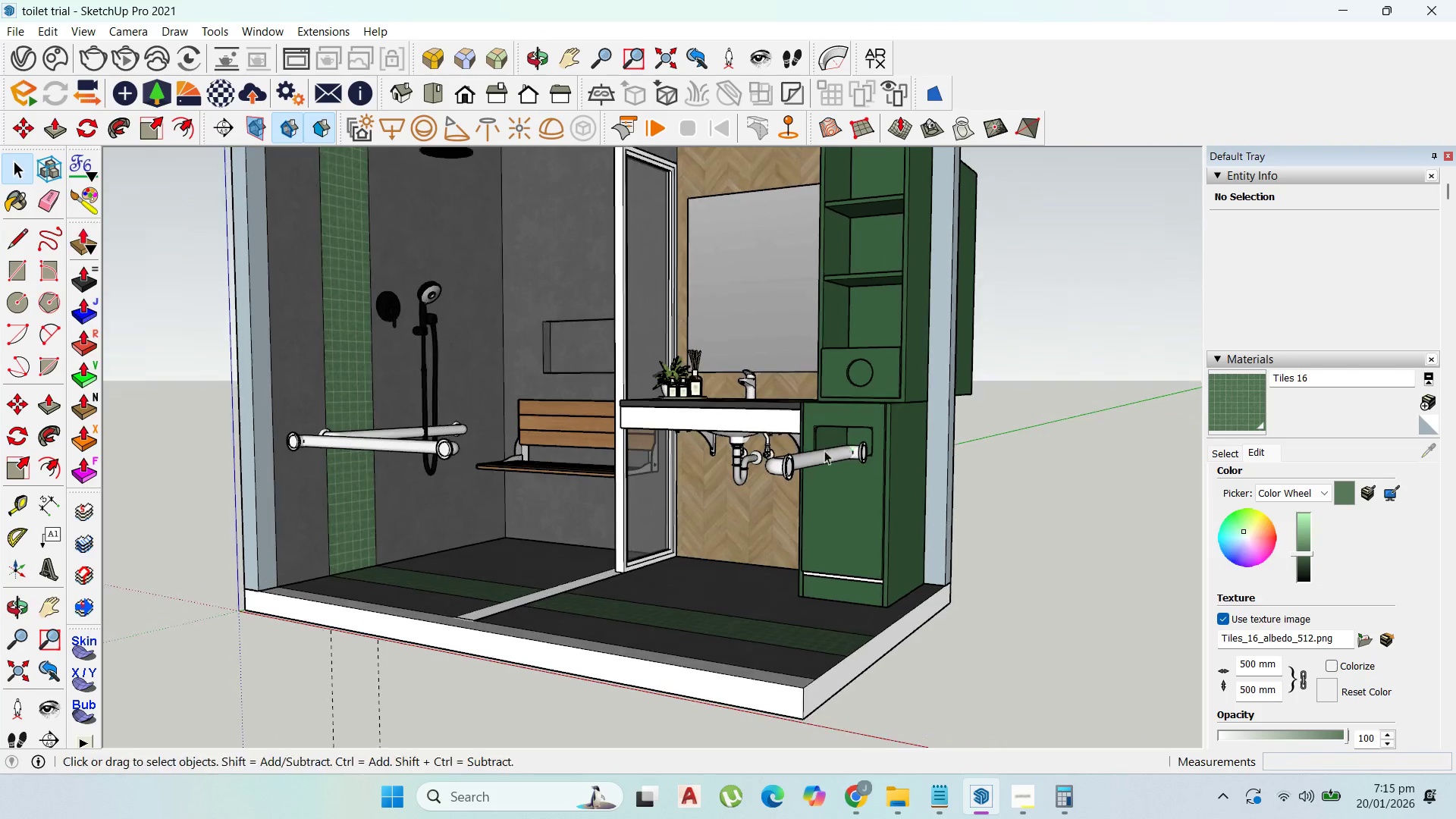 
scroll: coordinate [730, 410], scroll_direction: up, amount: 4.0
 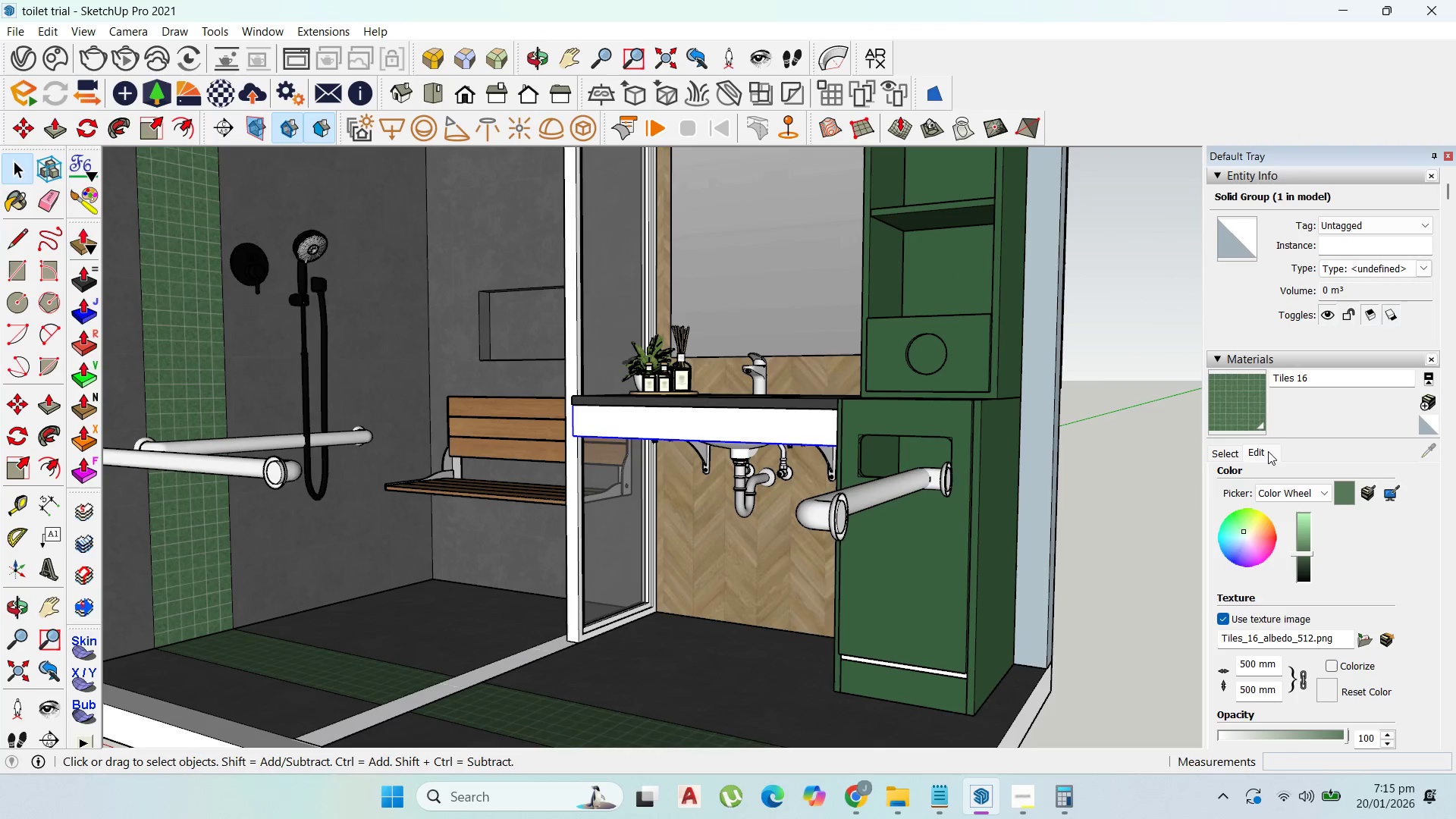 
left_click([1235, 450])
 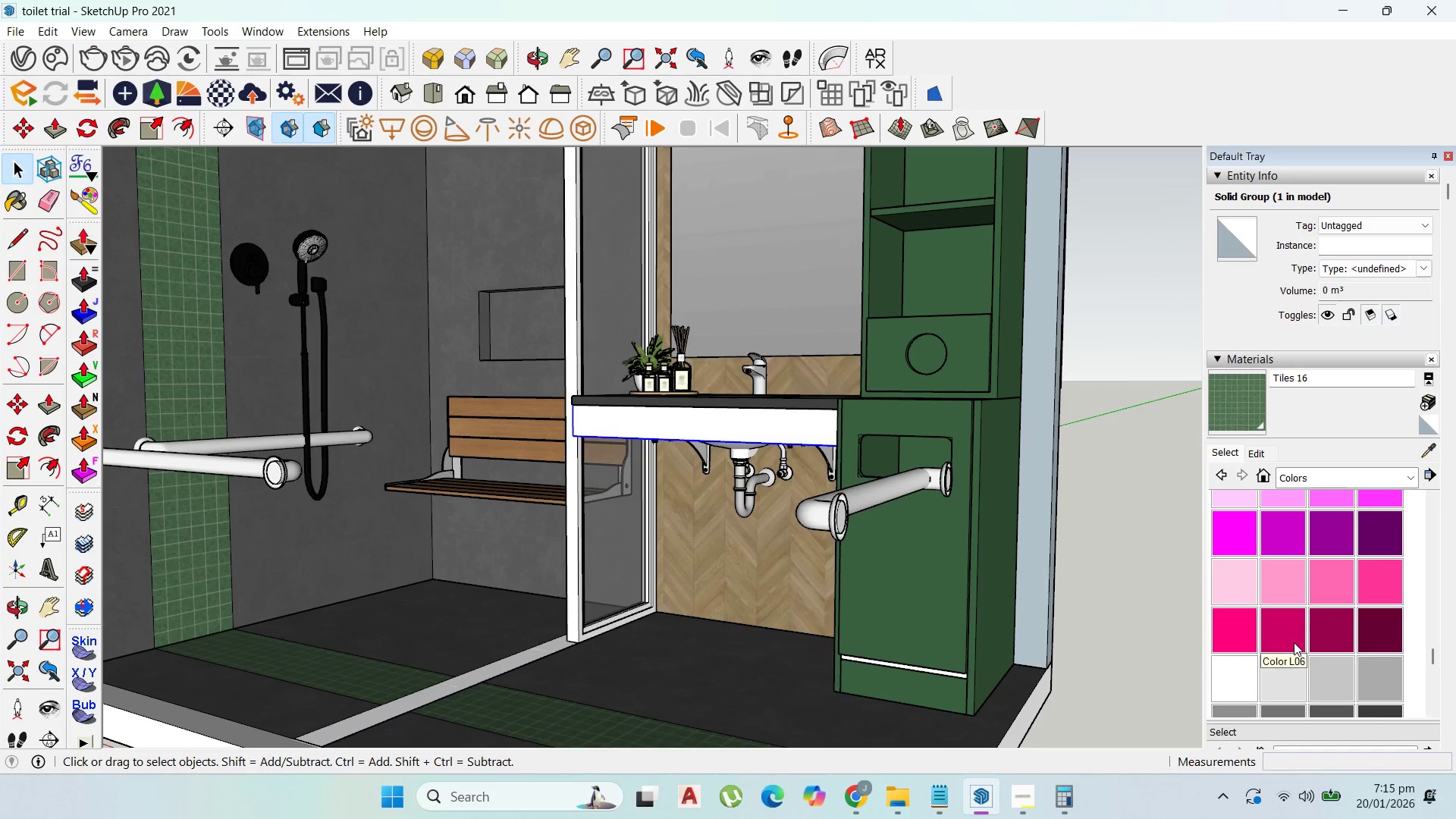 
scroll: coordinate [1305, 620], scroll_direction: up, amount: 6.0
 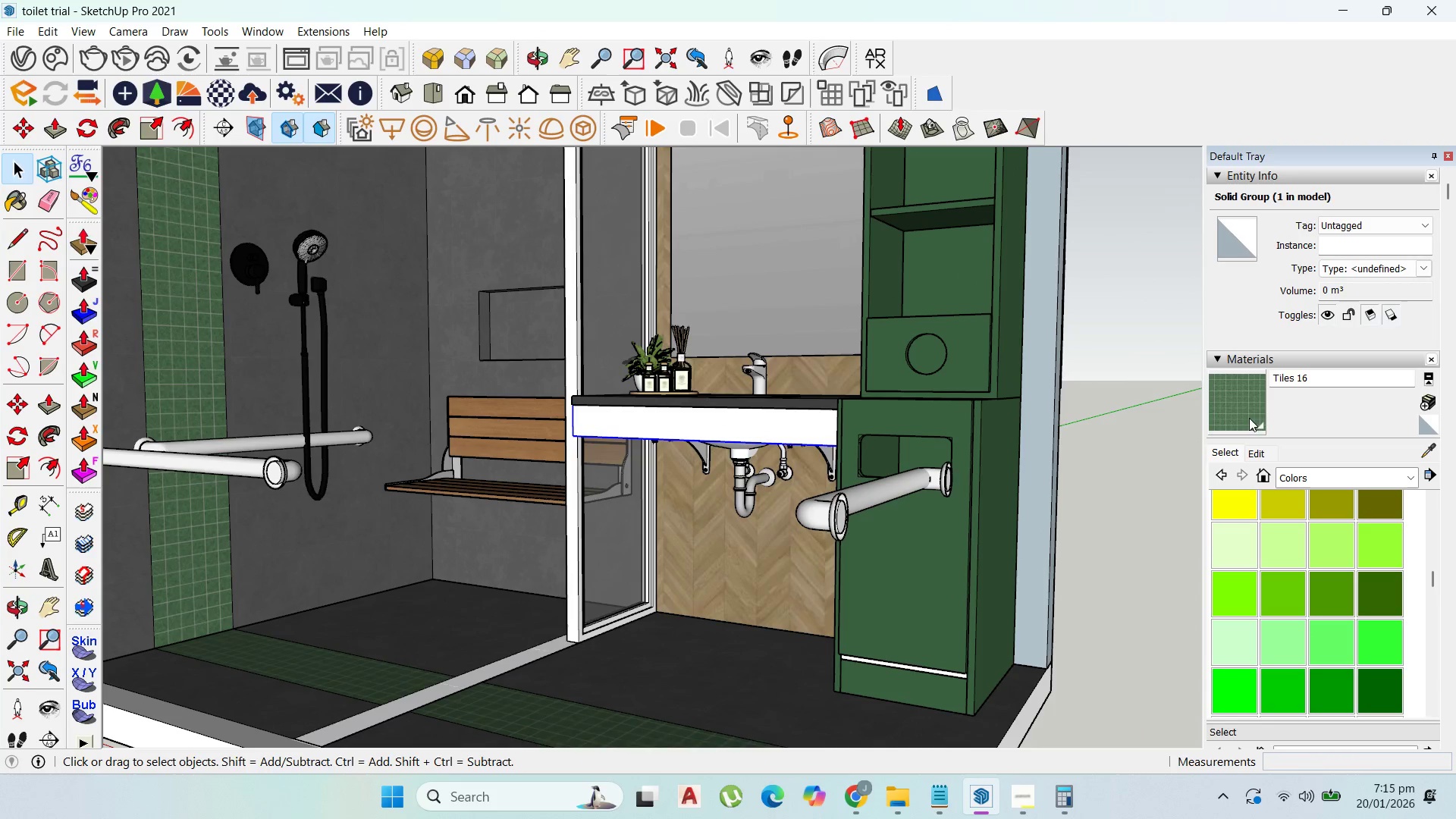 
left_click([1252, 447])
 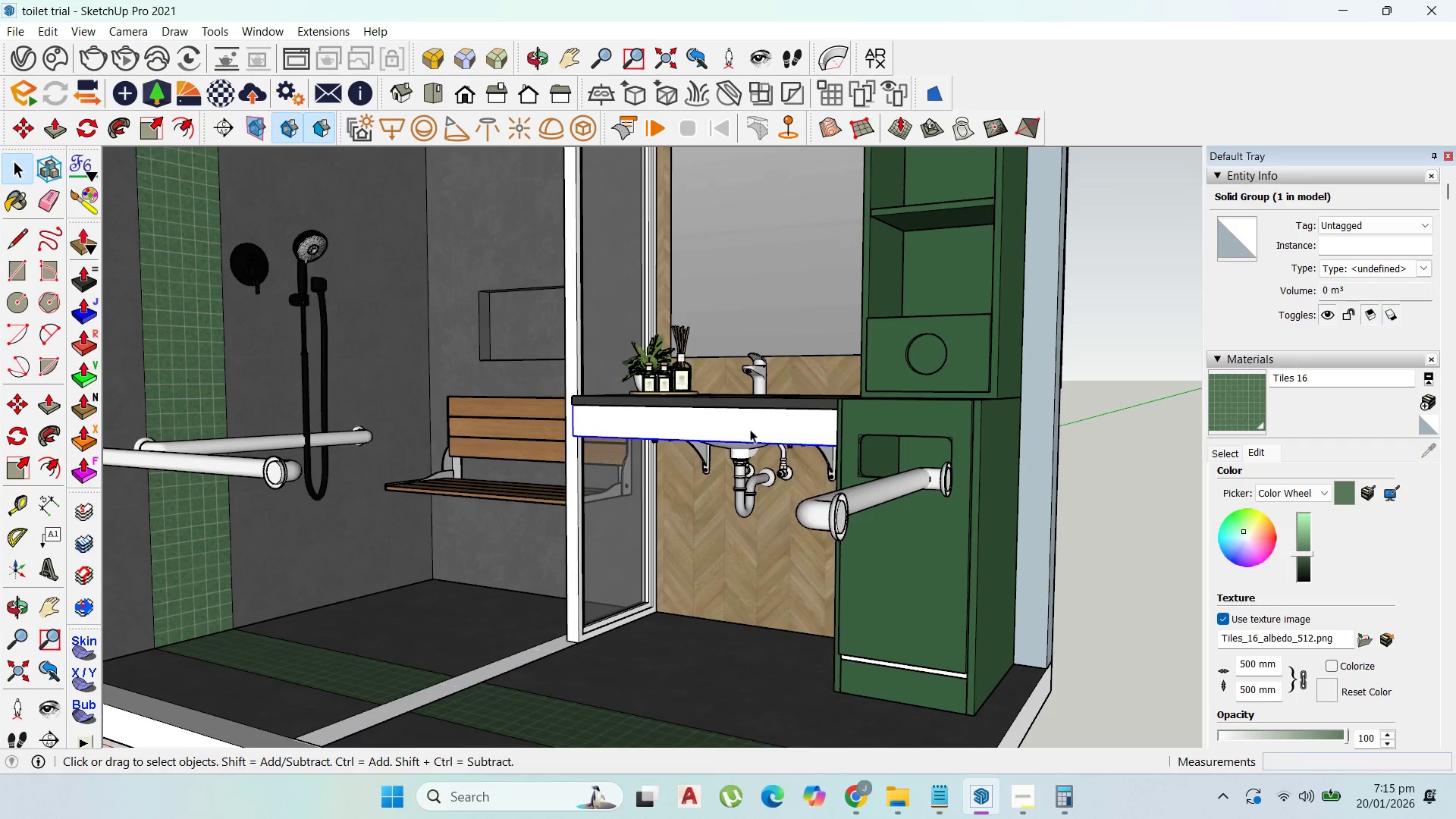 
scroll: coordinate [384, 309], scroll_direction: down, amount: 3.0
 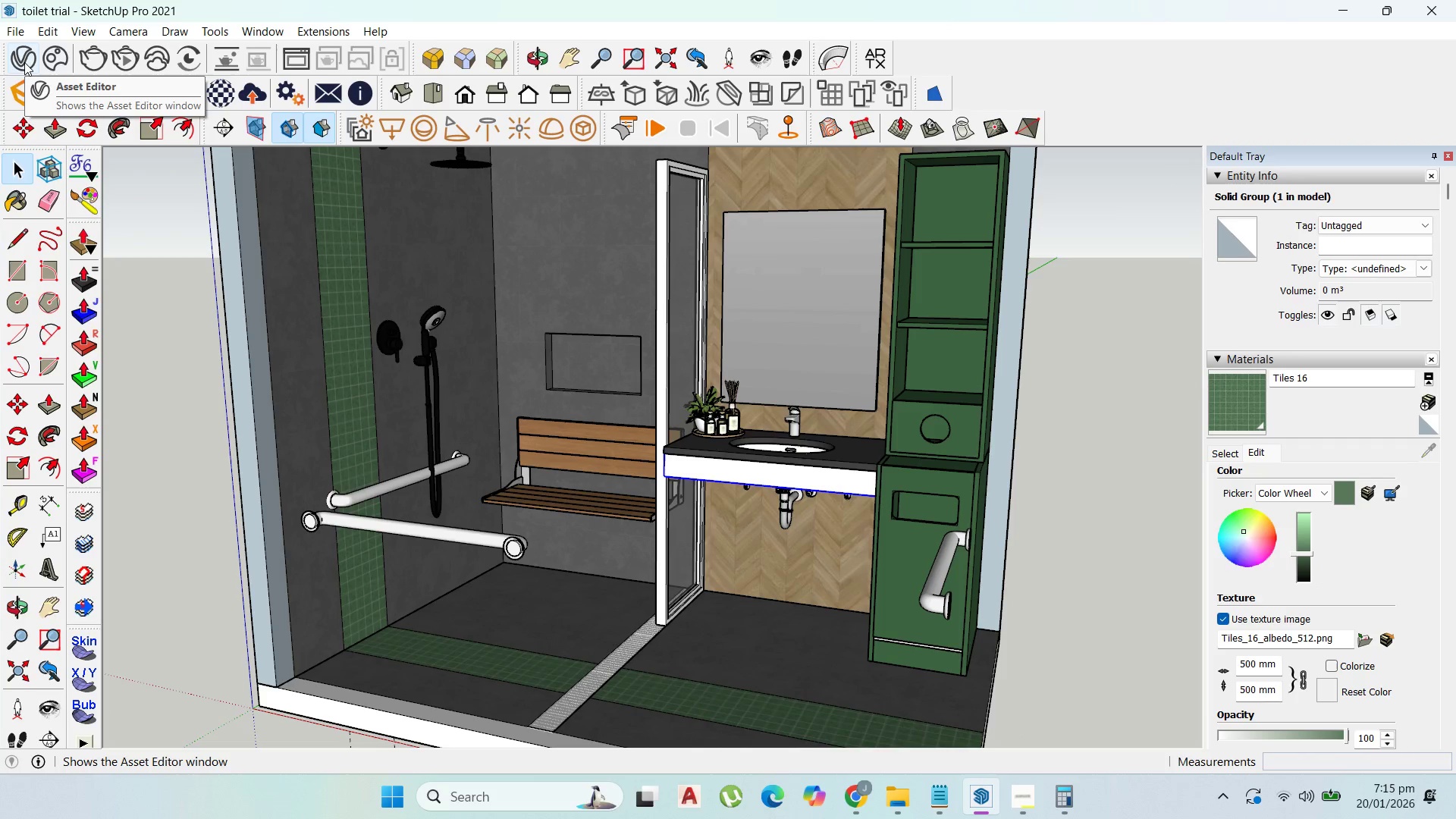 
left_click([24, 62])
 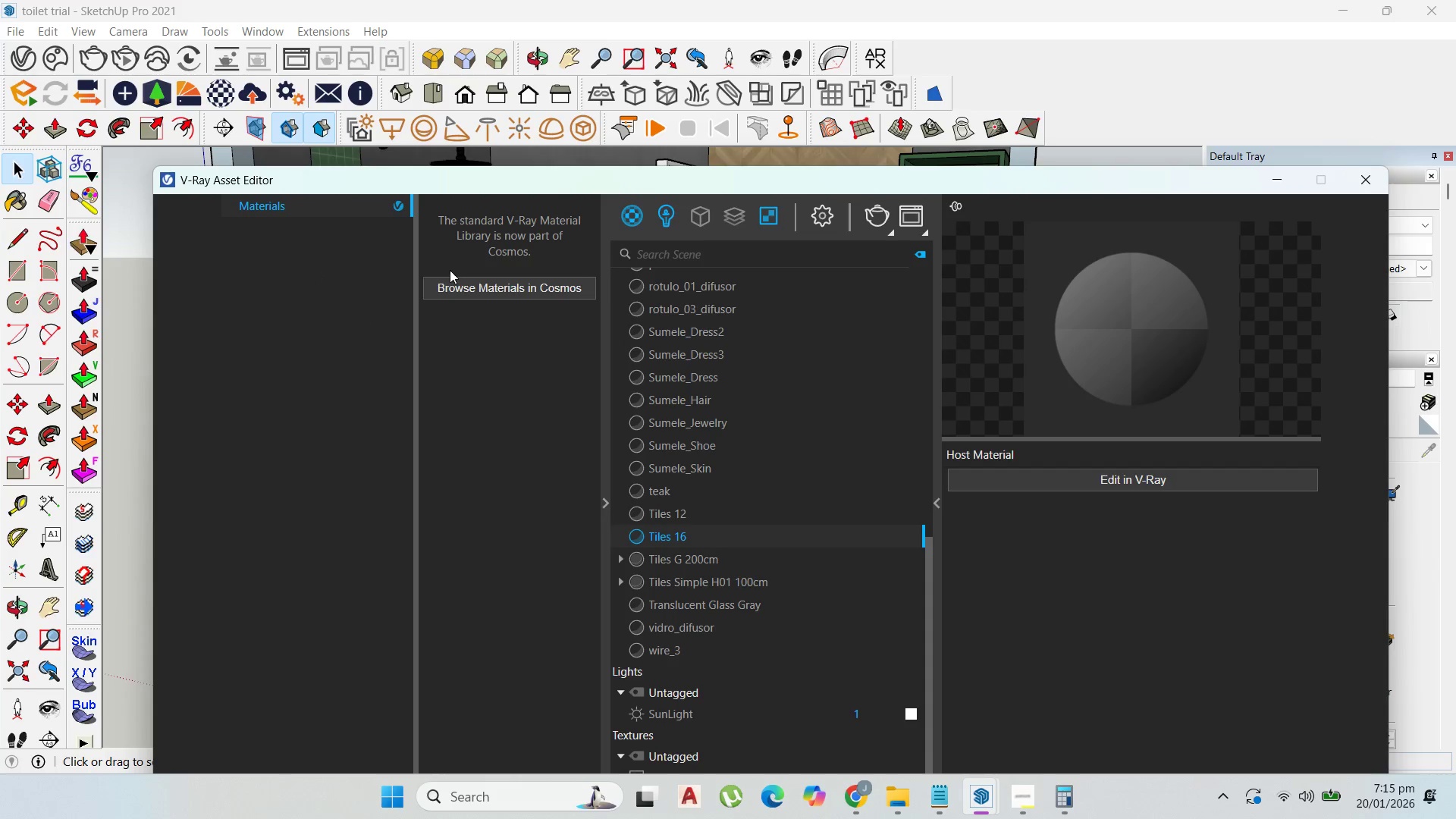 
left_click([468, 296])
 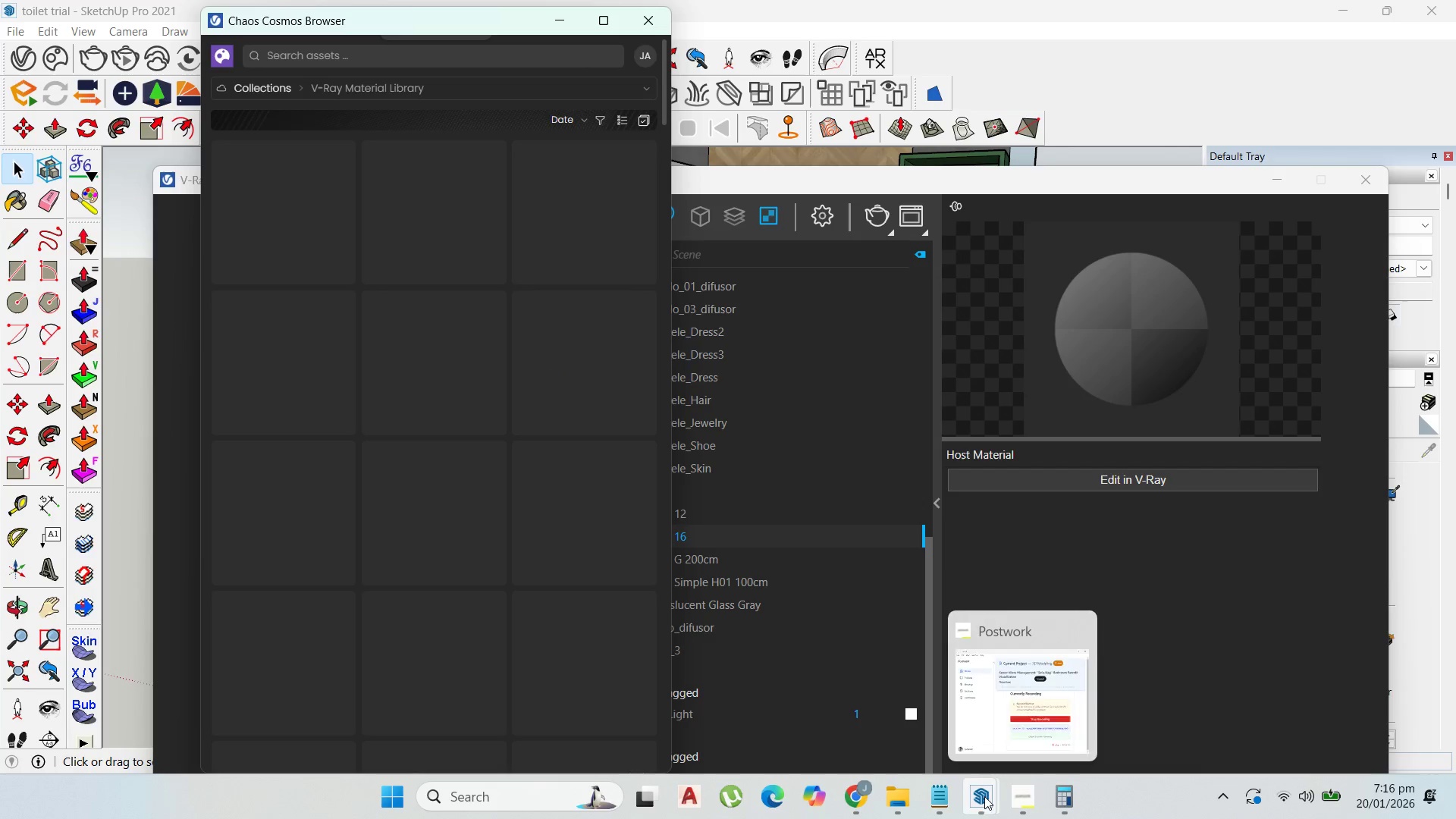 
left_click([902, 714])
 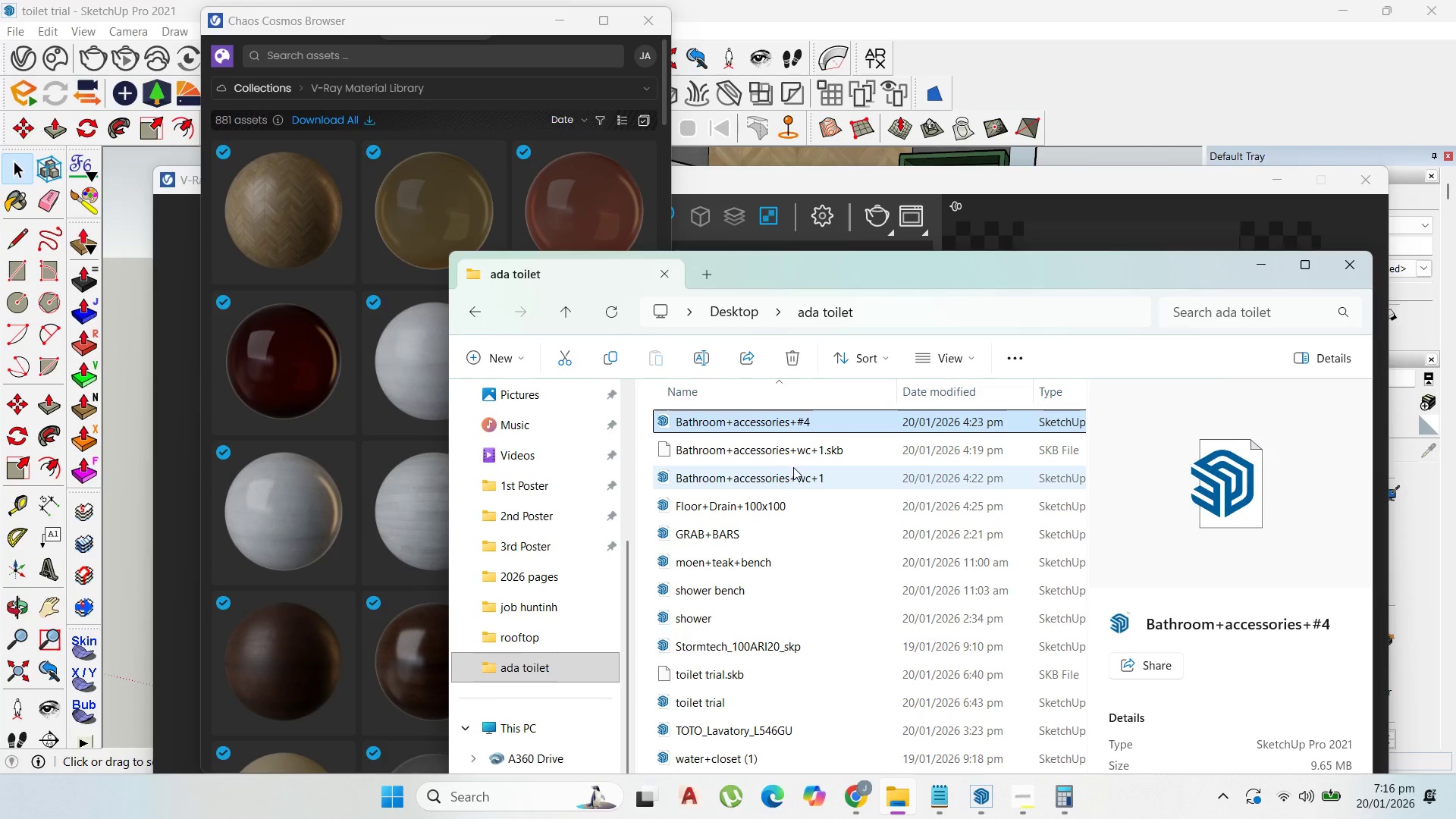 
double_click([794, 470])
 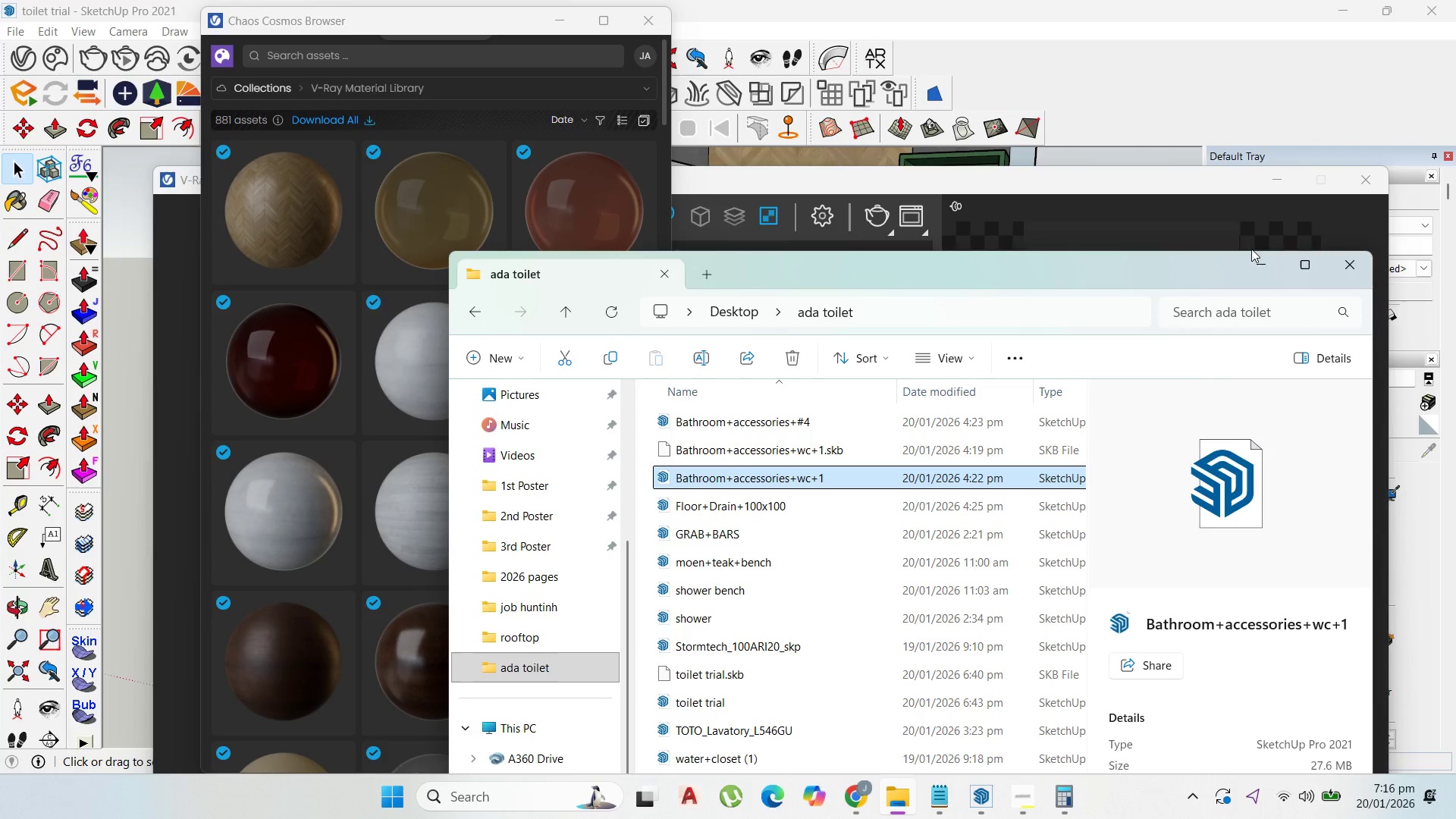 
left_click([1264, 264])
 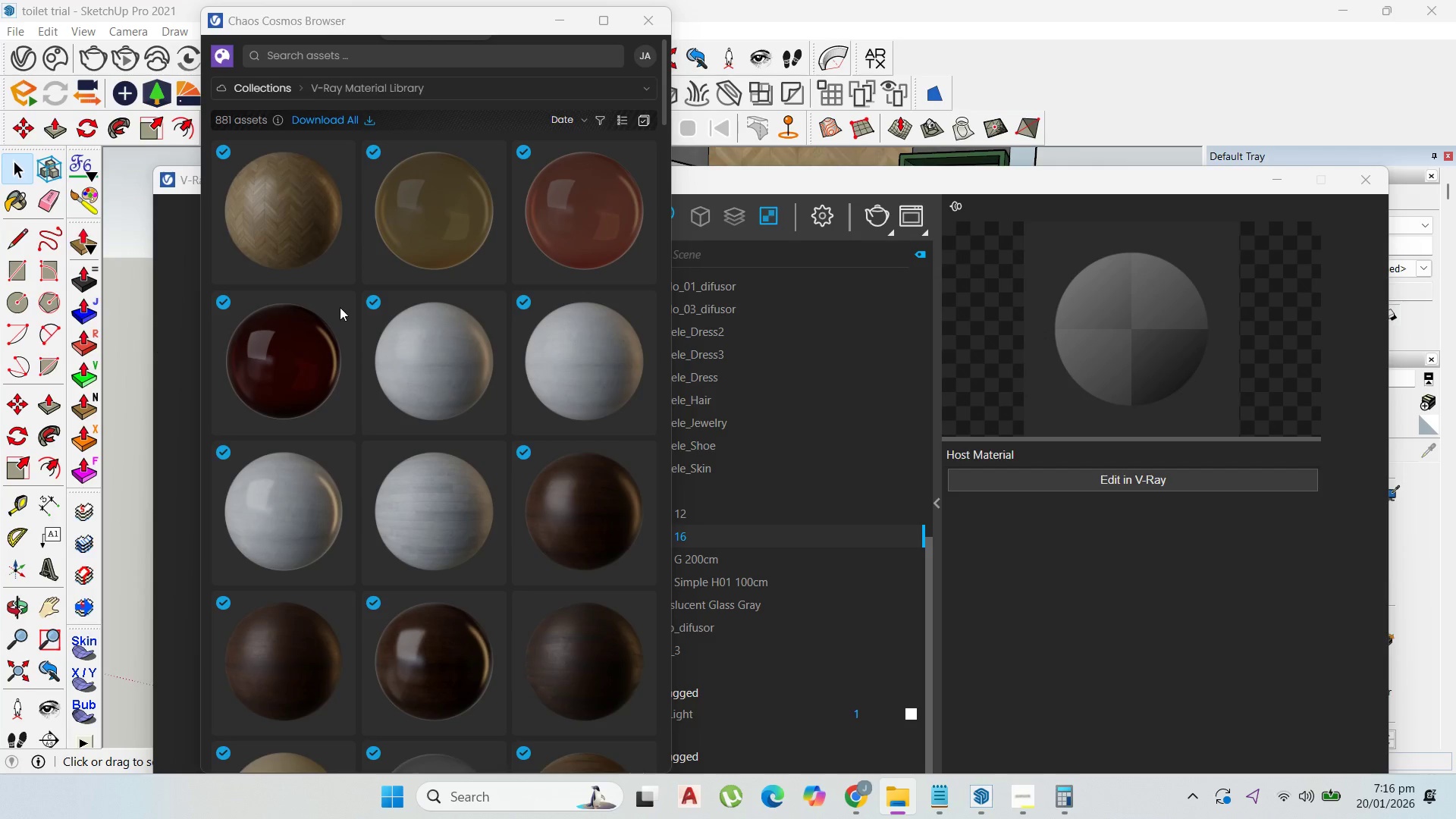 
scroll: coordinate [338, 361], scroll_direction: none, amount: 0.0
 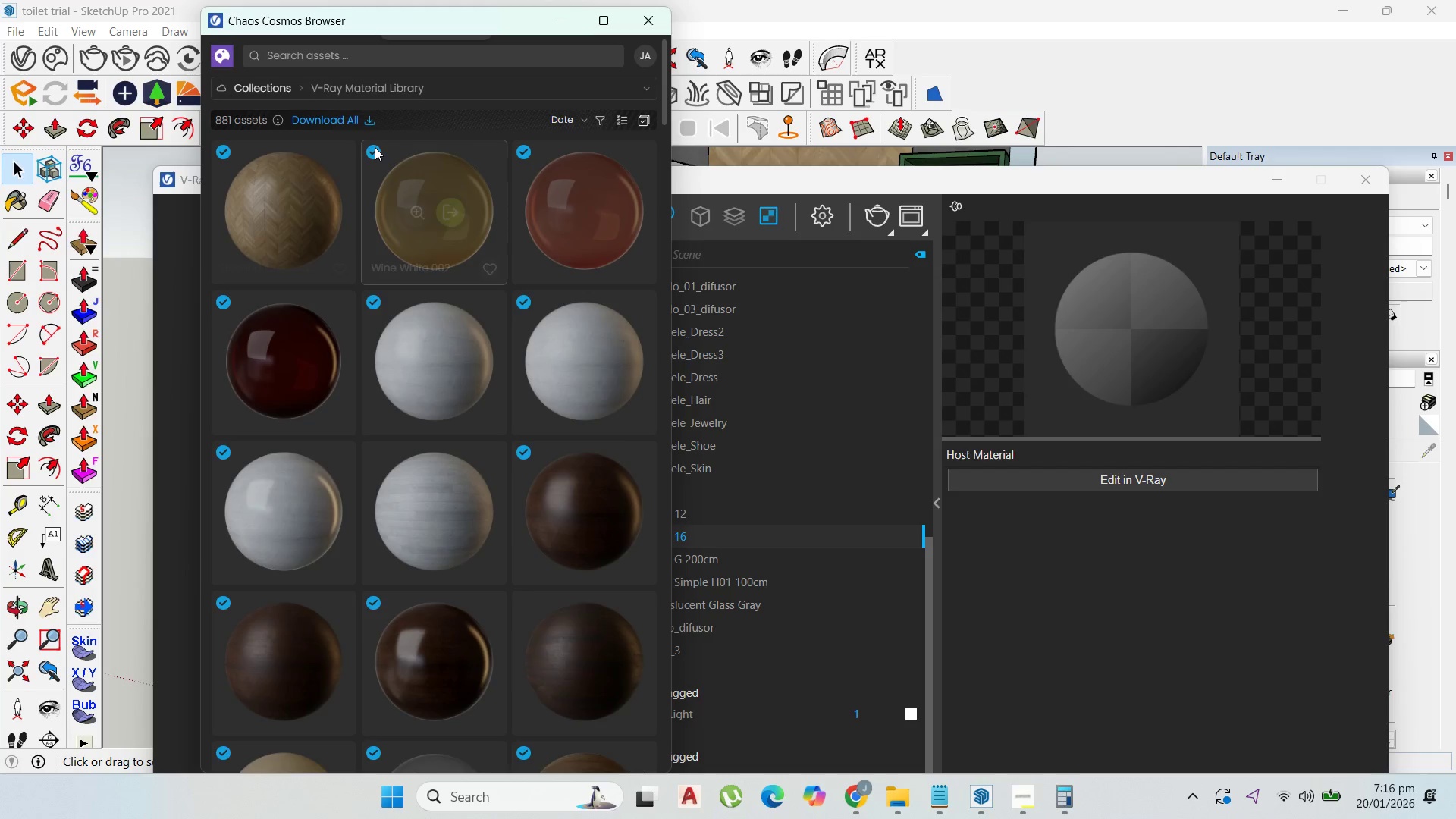 
scroll: coordinate [421, 266], scroll_direction: down, amount: 2.0
 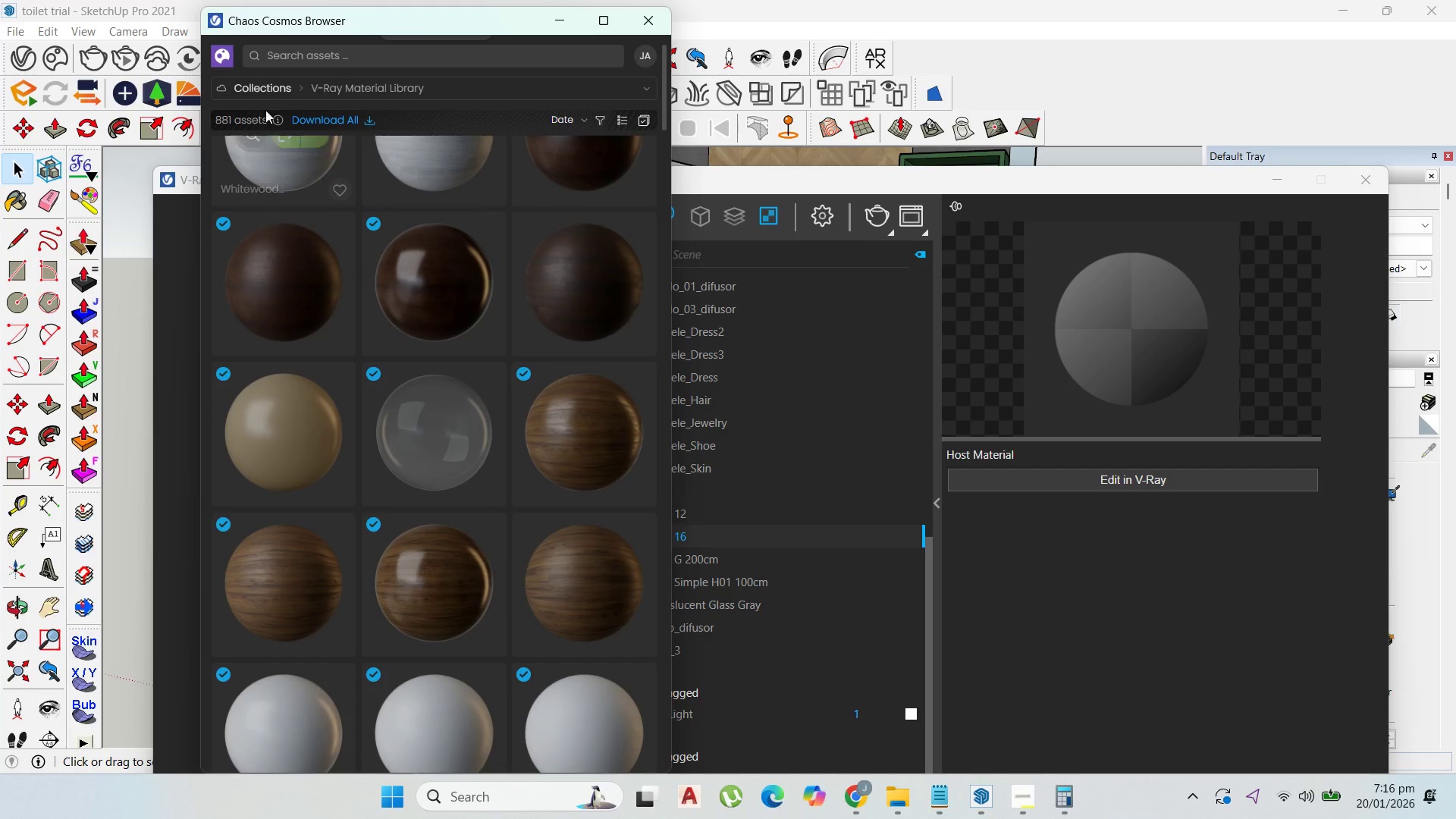 
left_click([271, 93])
 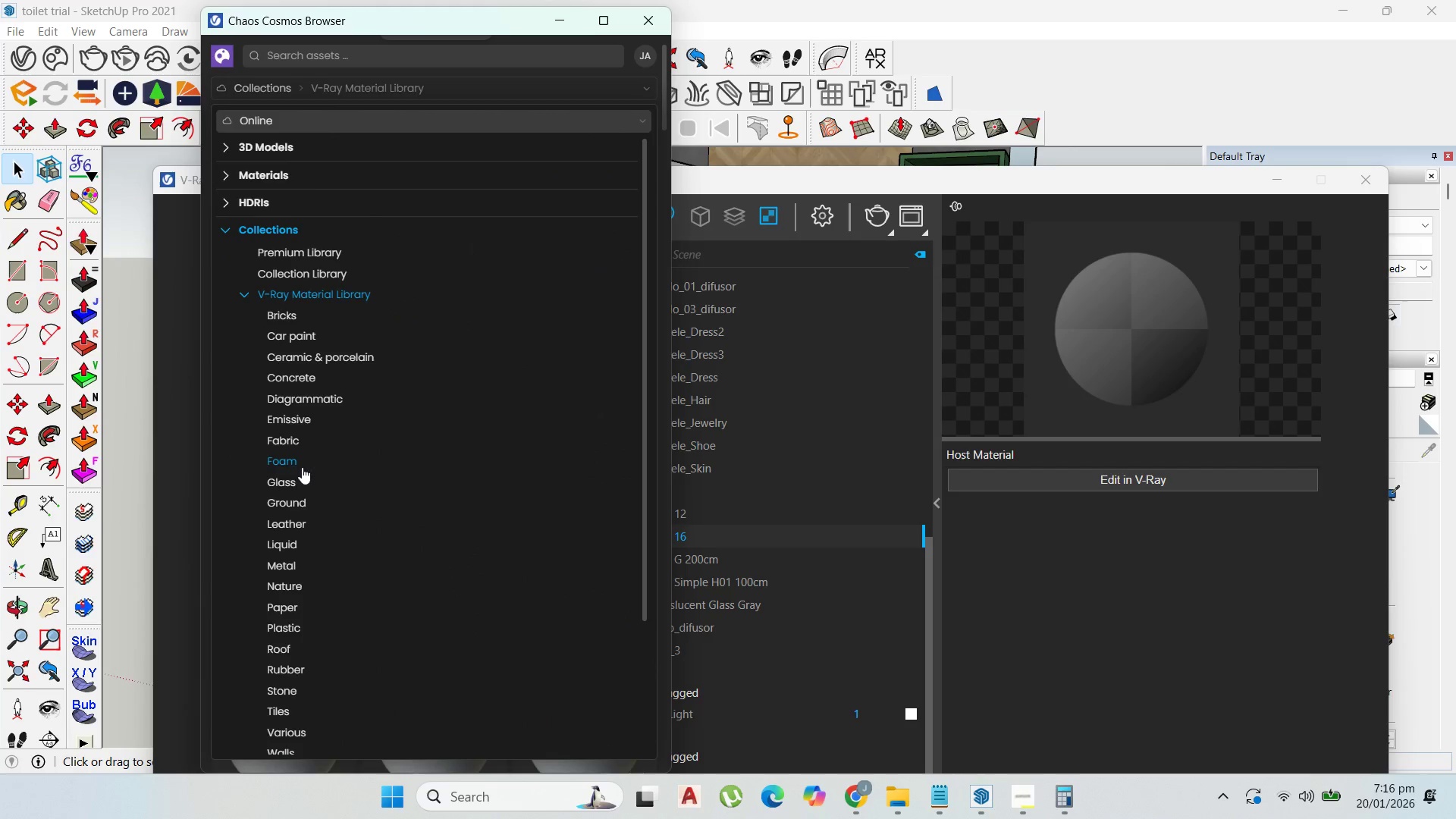 
scroll: coordinate [300, 639], scroll_direction: down, amount: 2.0
 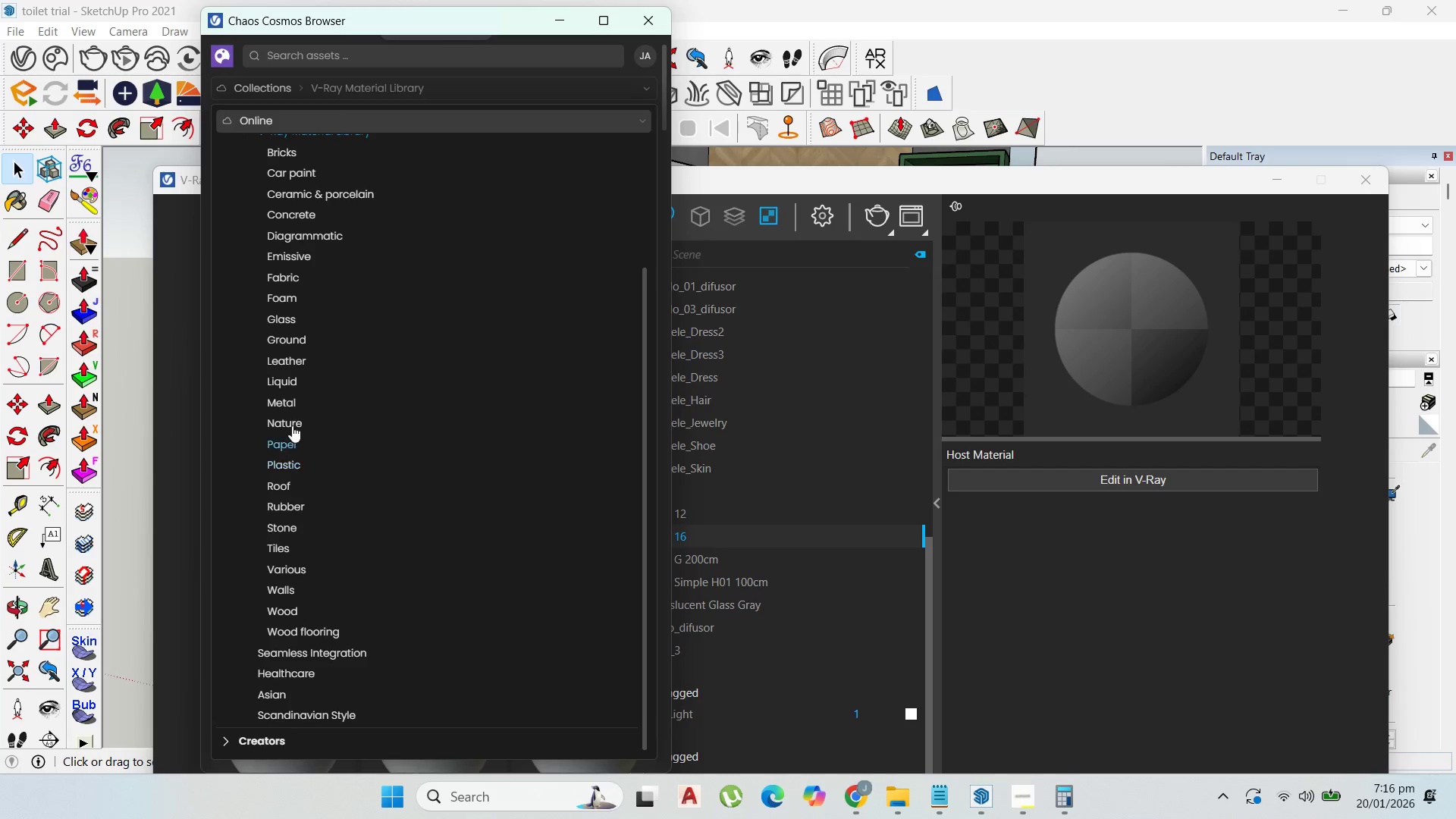 
left_click([293, 407])
 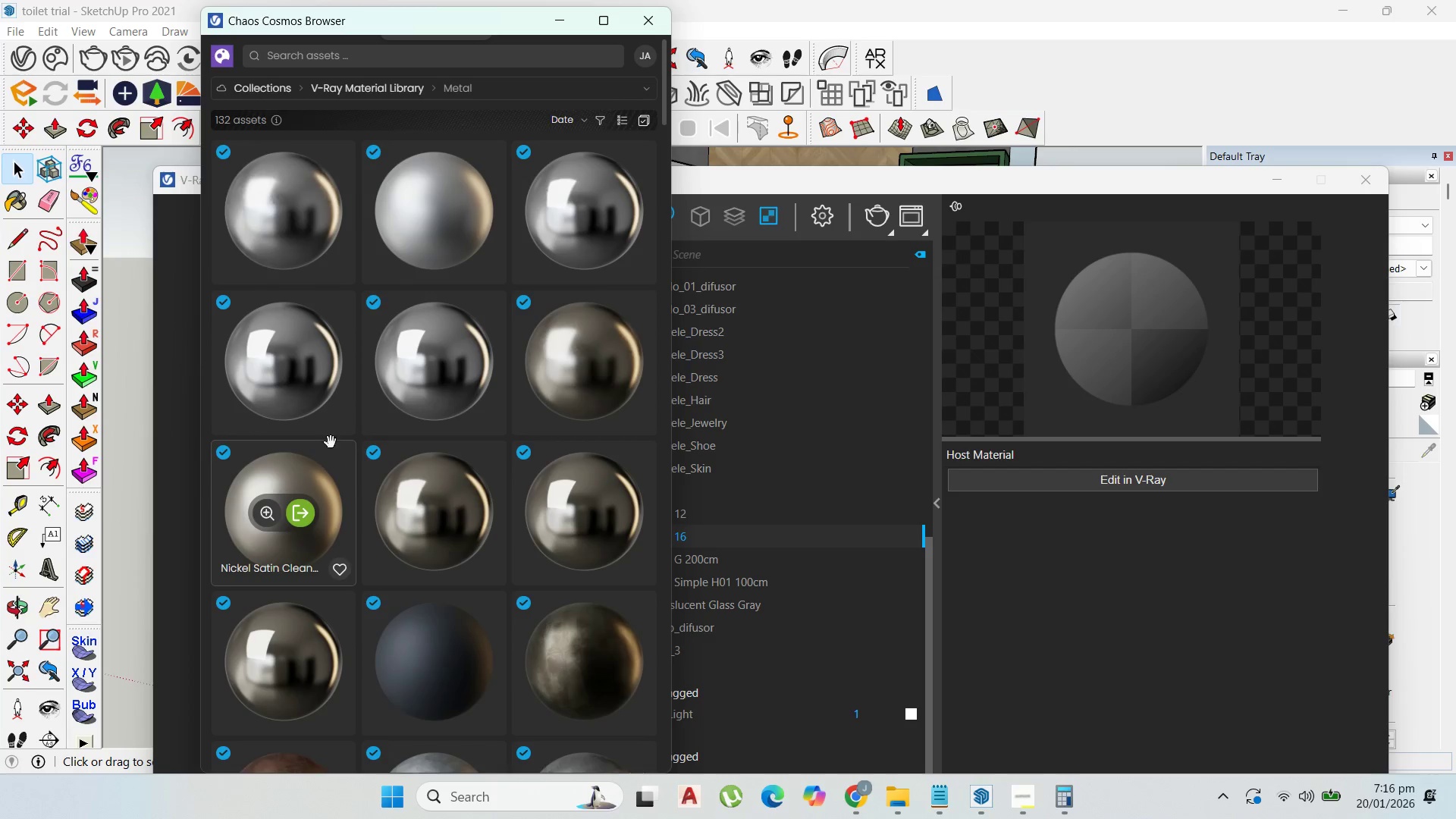 
scroll: coordinate [449, 528], scroll_direction: down, amount: 37.0
 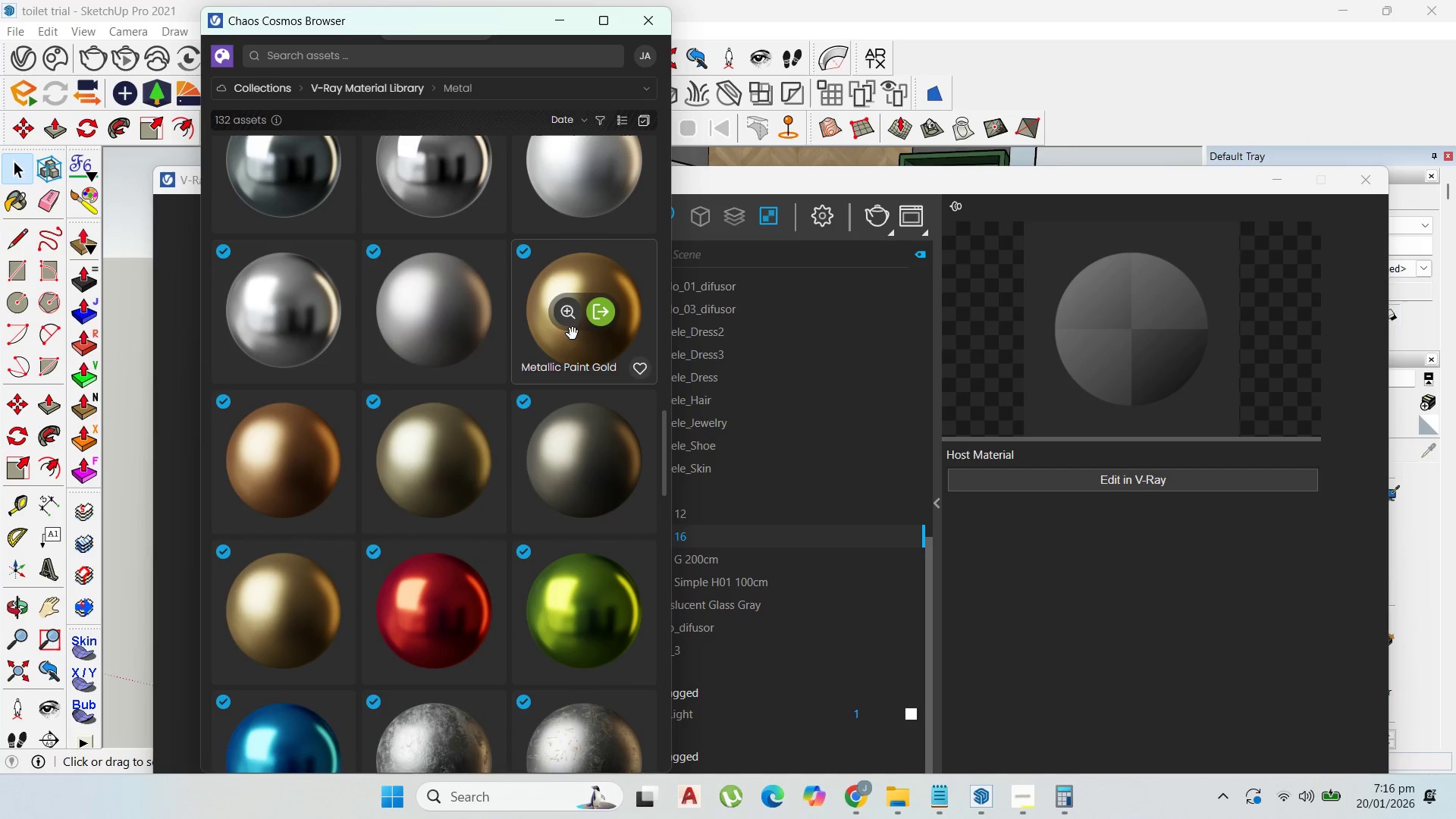 
scroll: coordinate [503, 488], scroll_direction: down, amount: 20.0
 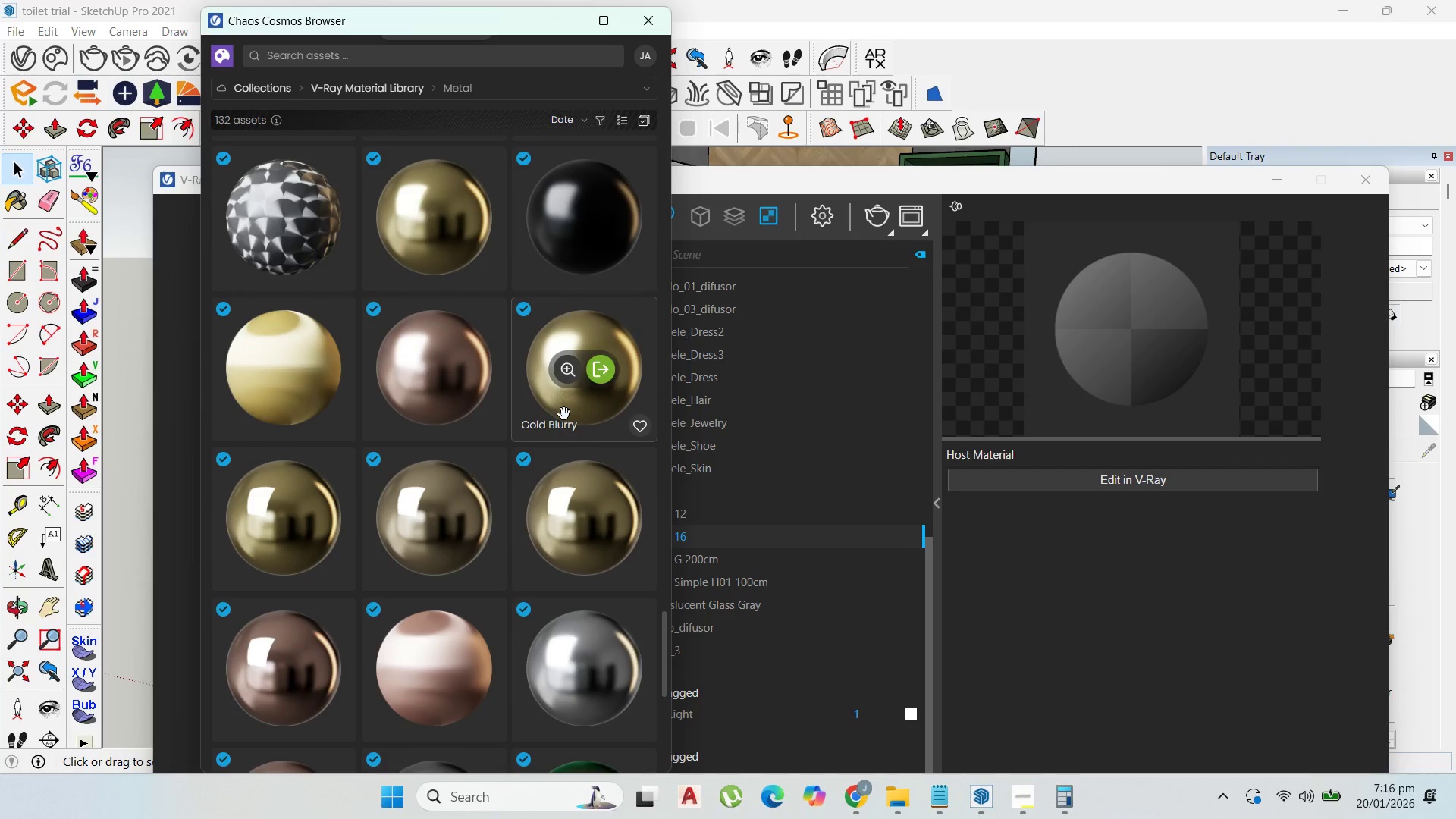 
mouse_move([437, 540])
 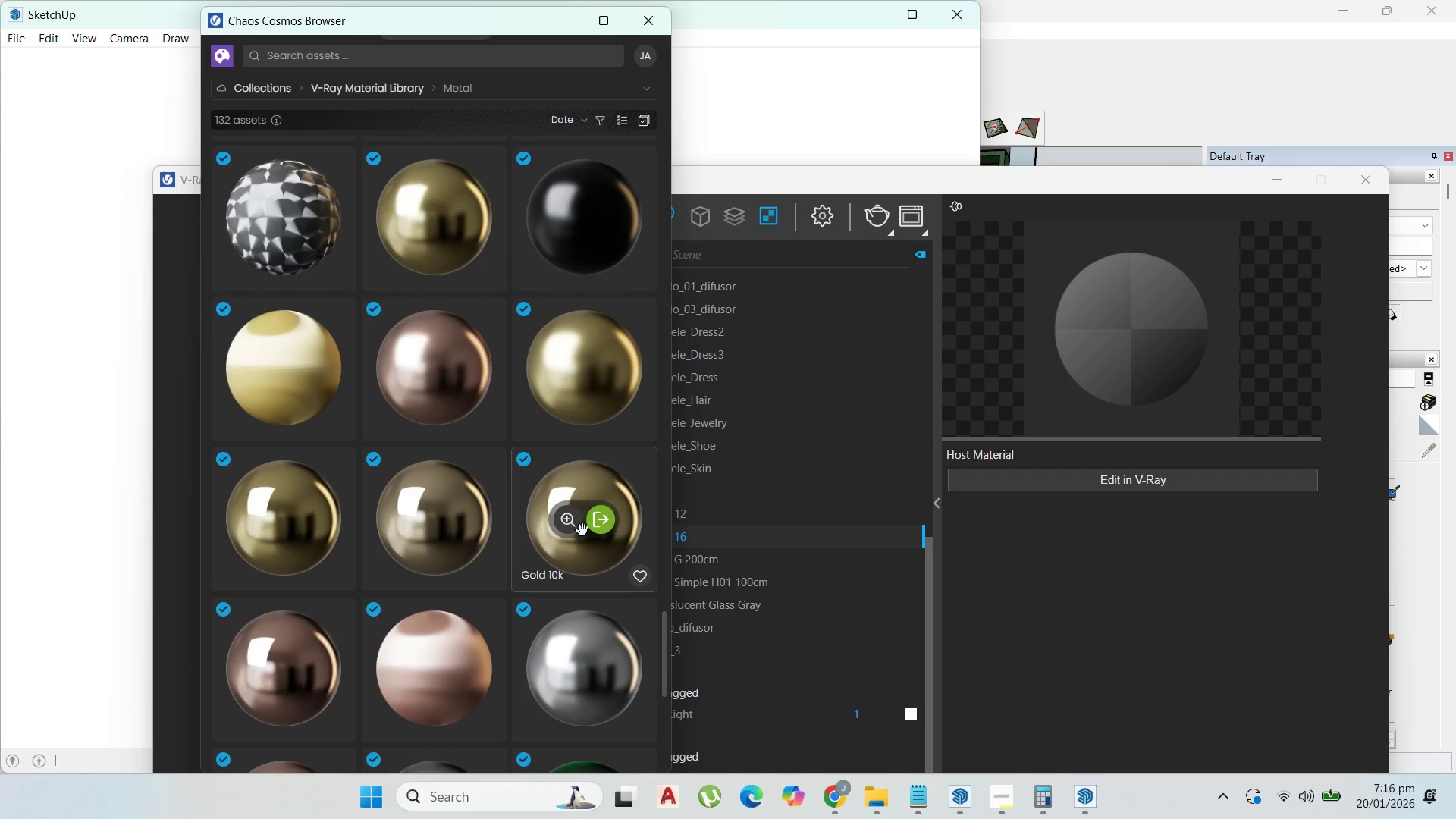 
left_click([605, 529])
 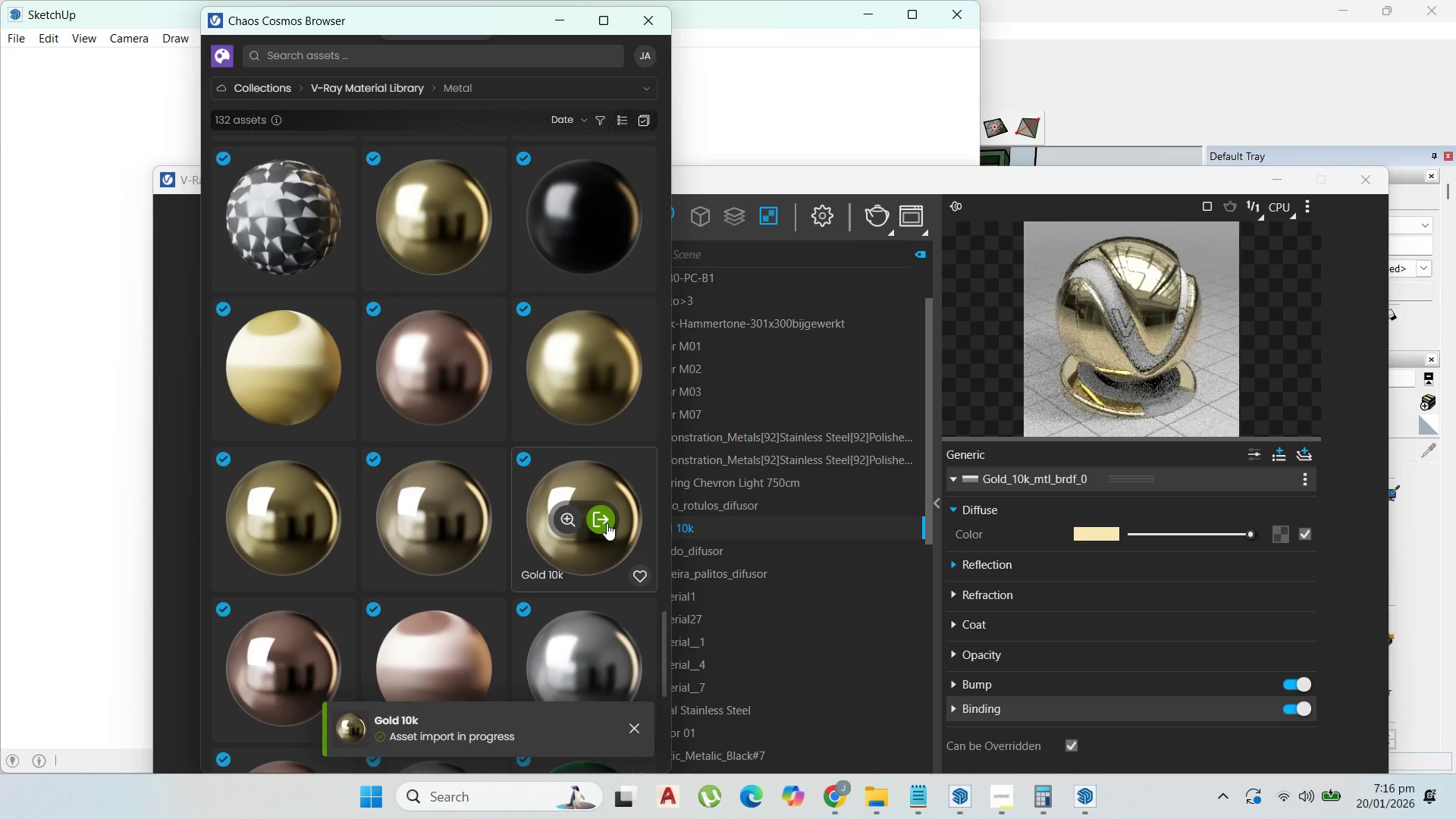 
left_click([756, 535])
 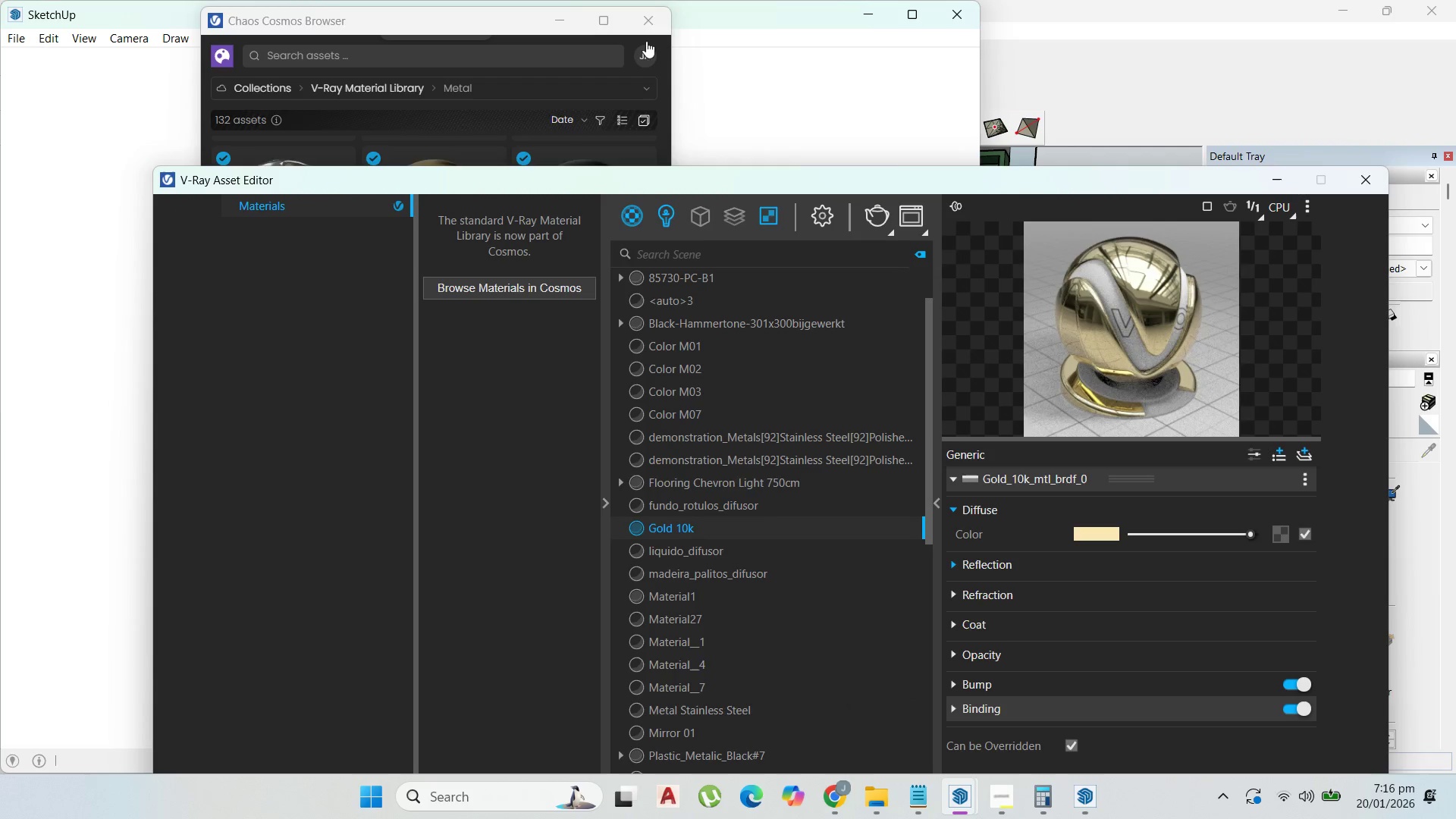 
left_click([644, 30])
 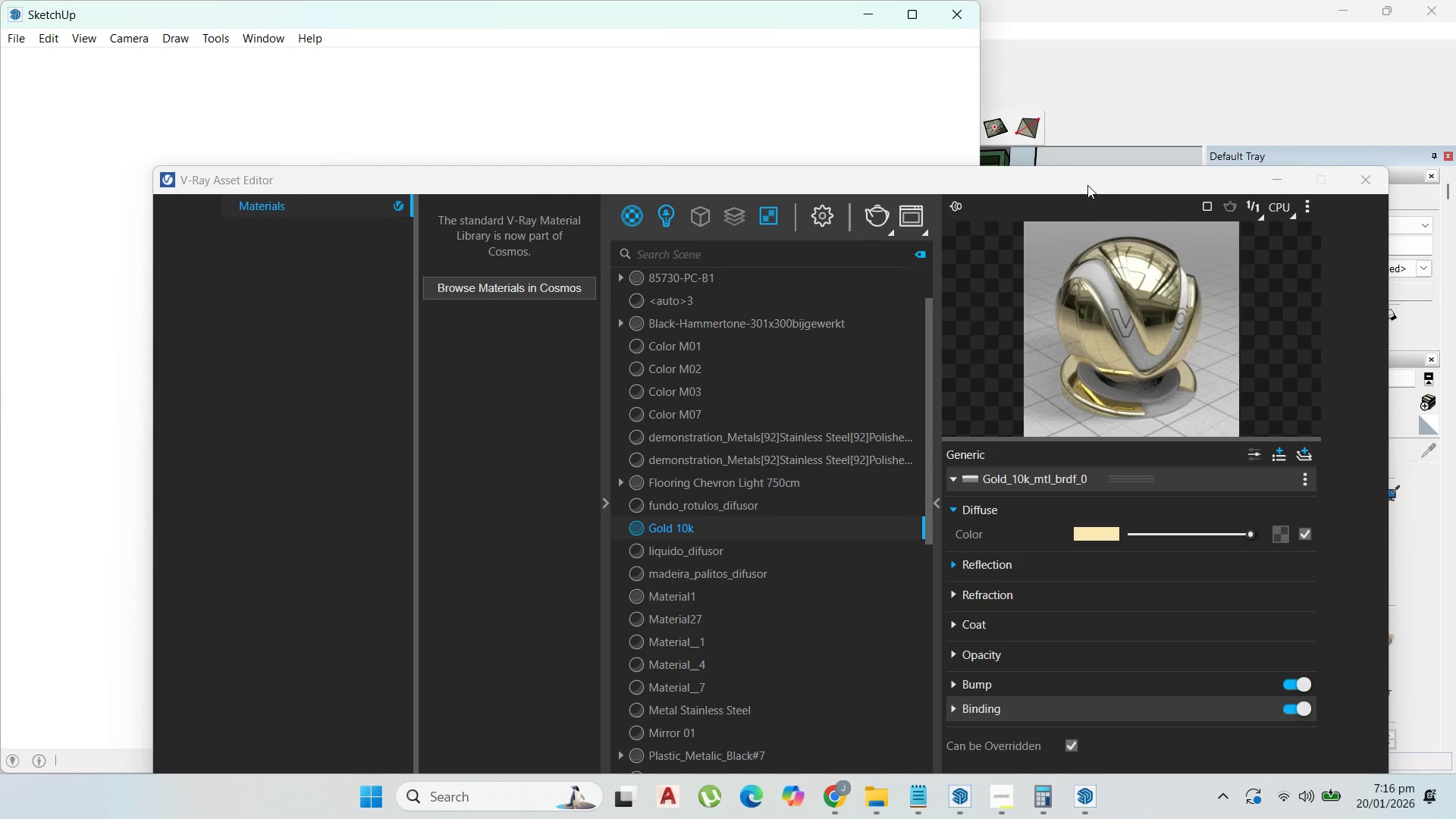 
left_click([1189, 95])
 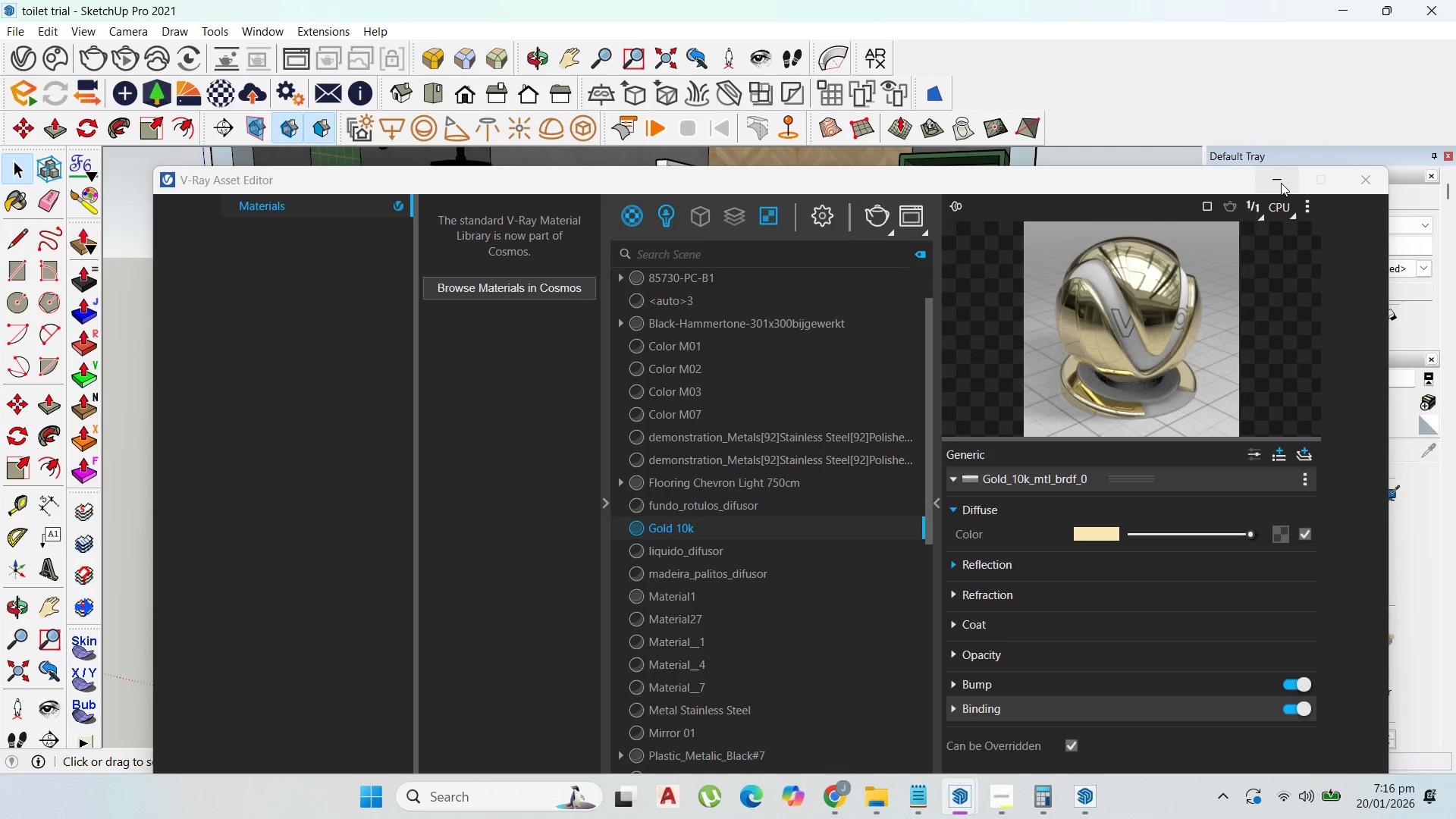 
left_click([1279, 181])
 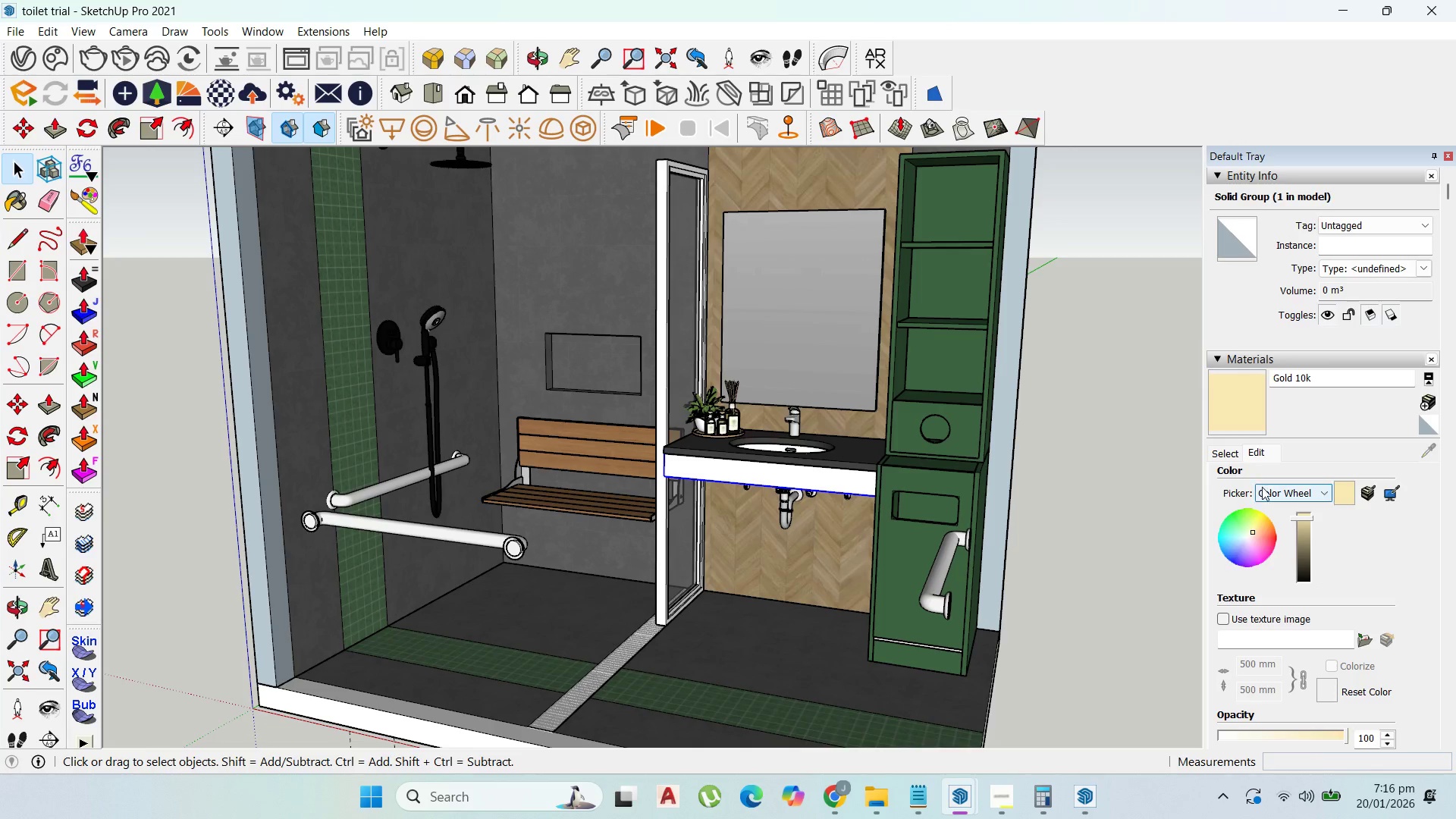 
left_click([1250, 406])
 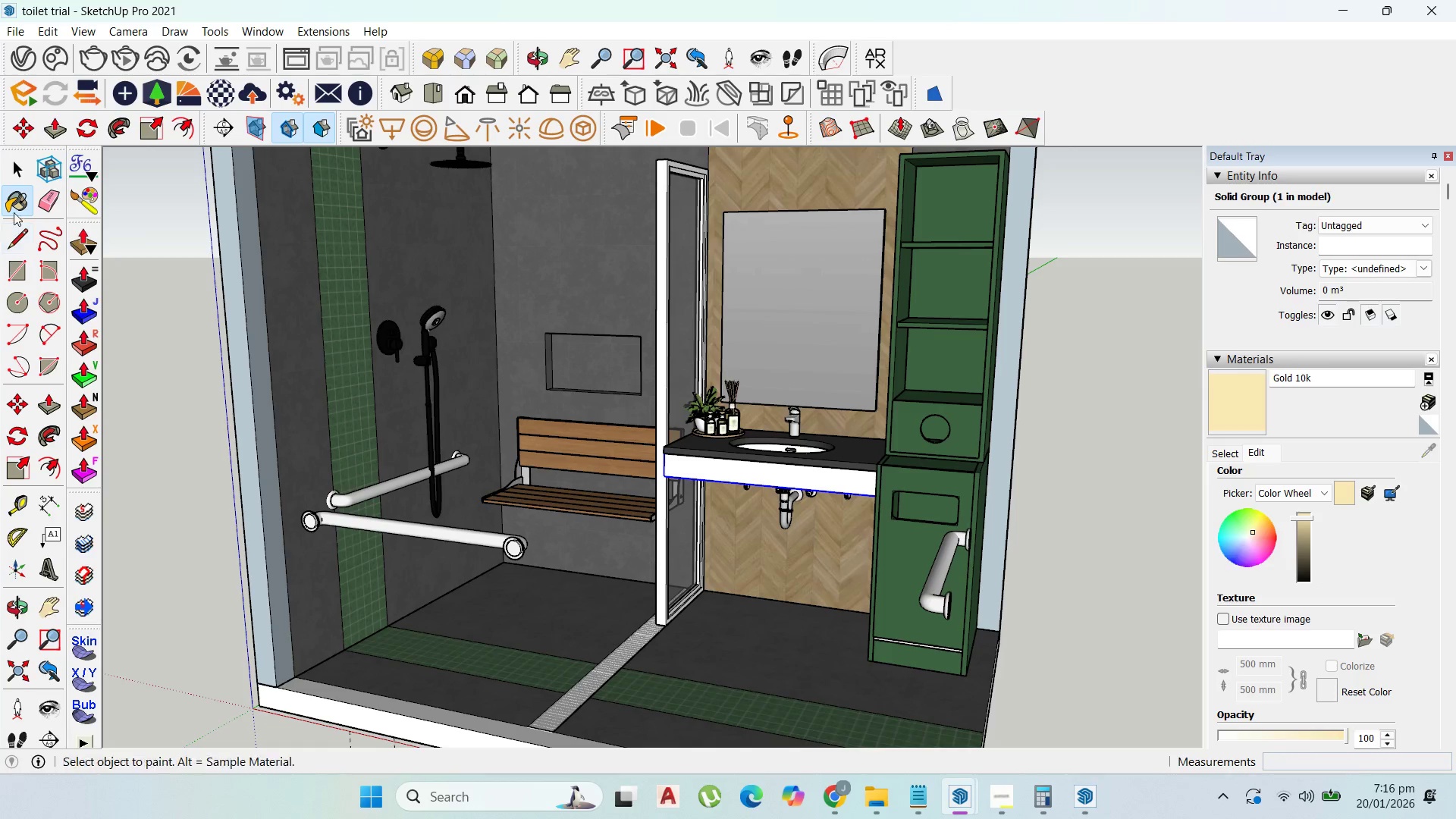 
left_click([20, 169])
 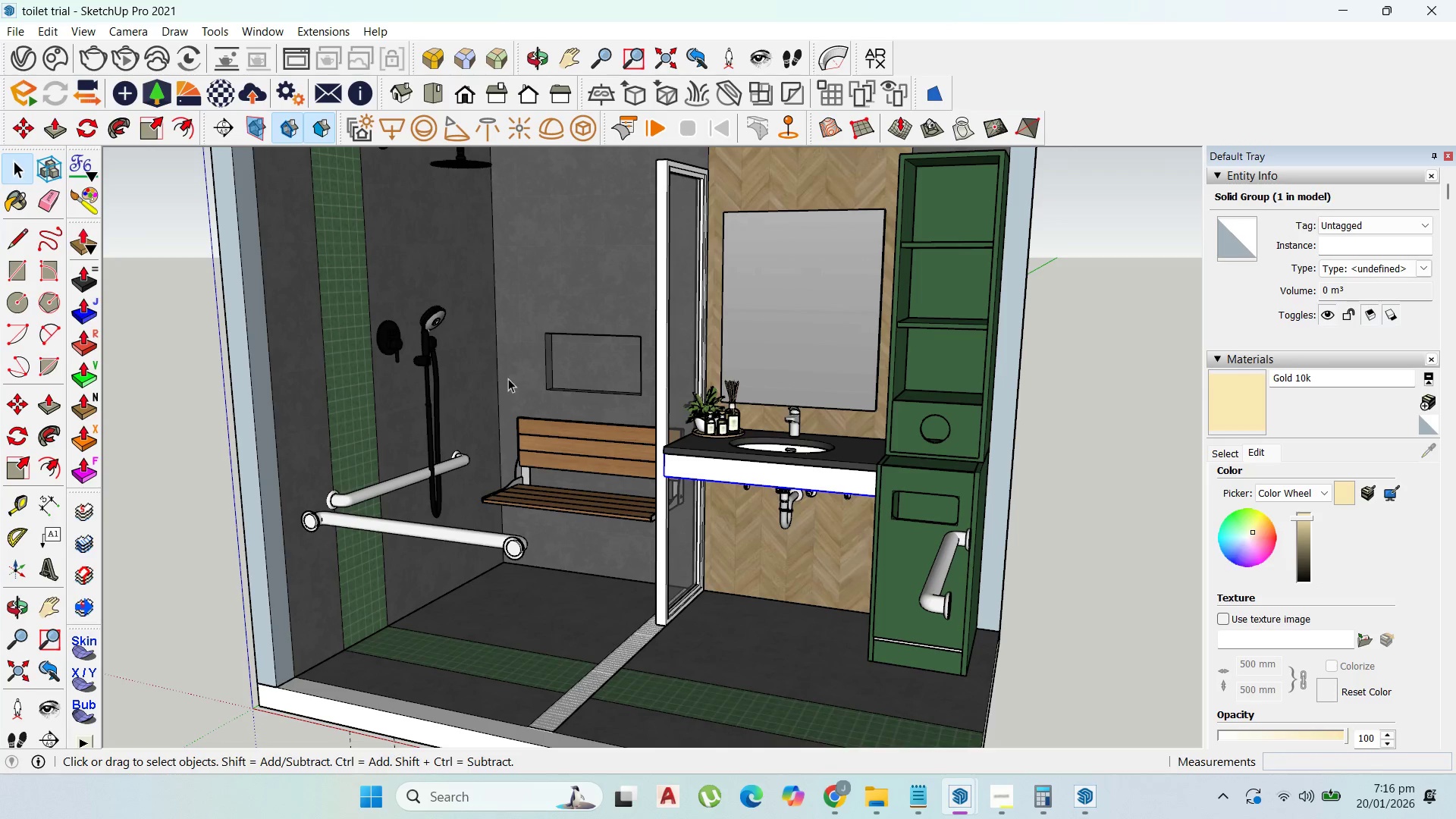 
double_click([757, 423])
 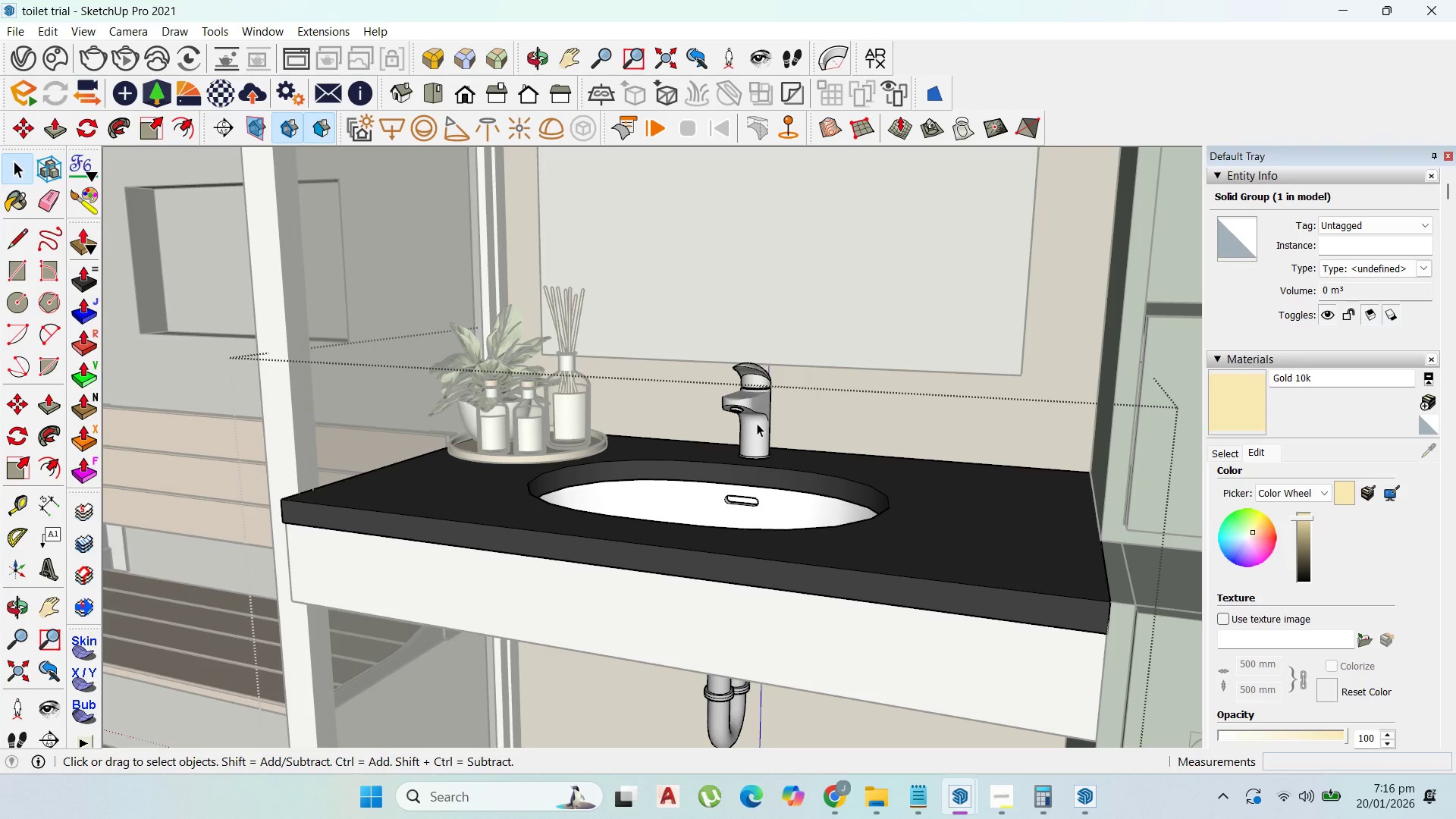 
triple_click([757, 423])
 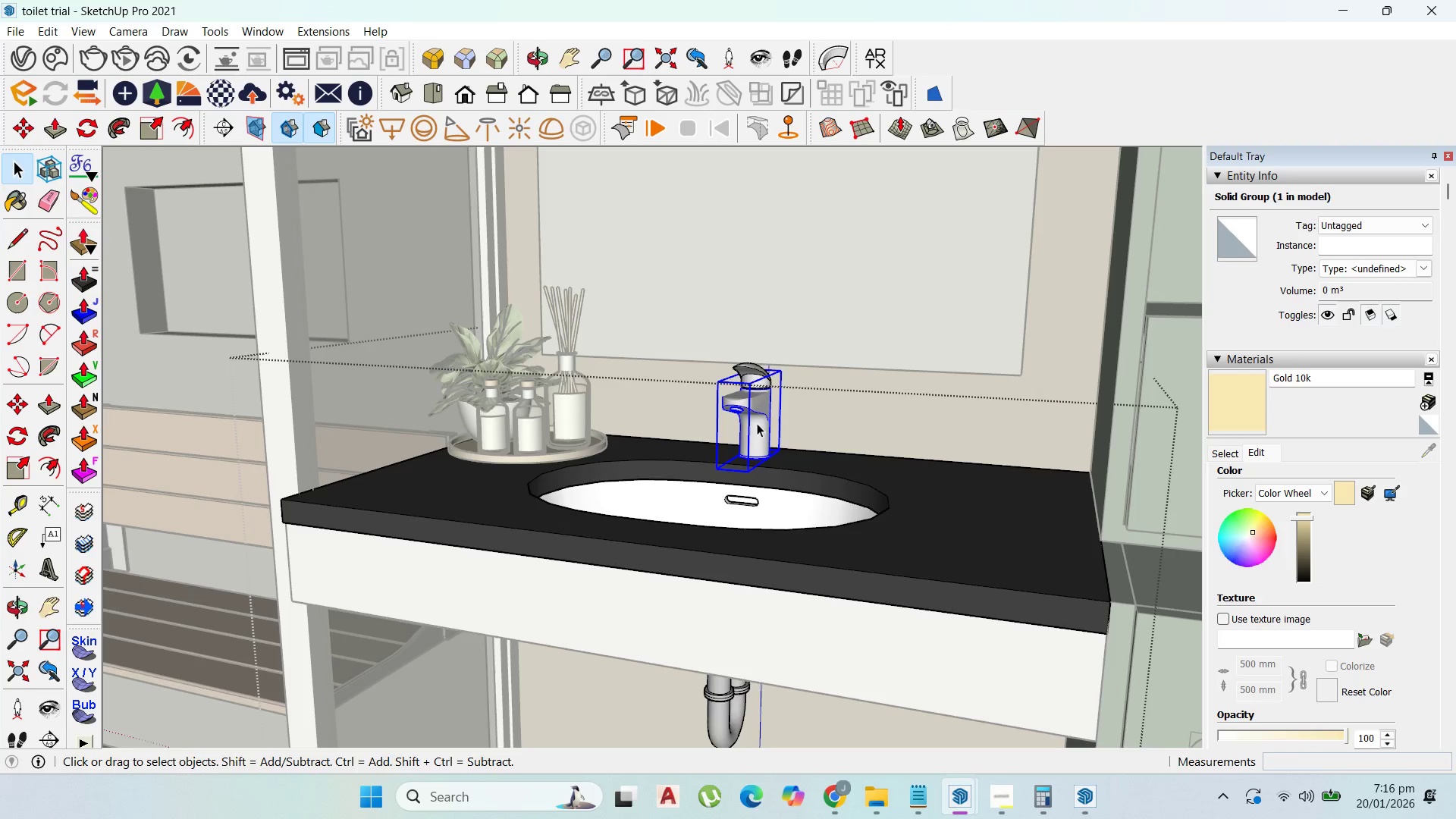 
scroll: coordinate [762, 434], scroll_direction: up, amount: 11.0
 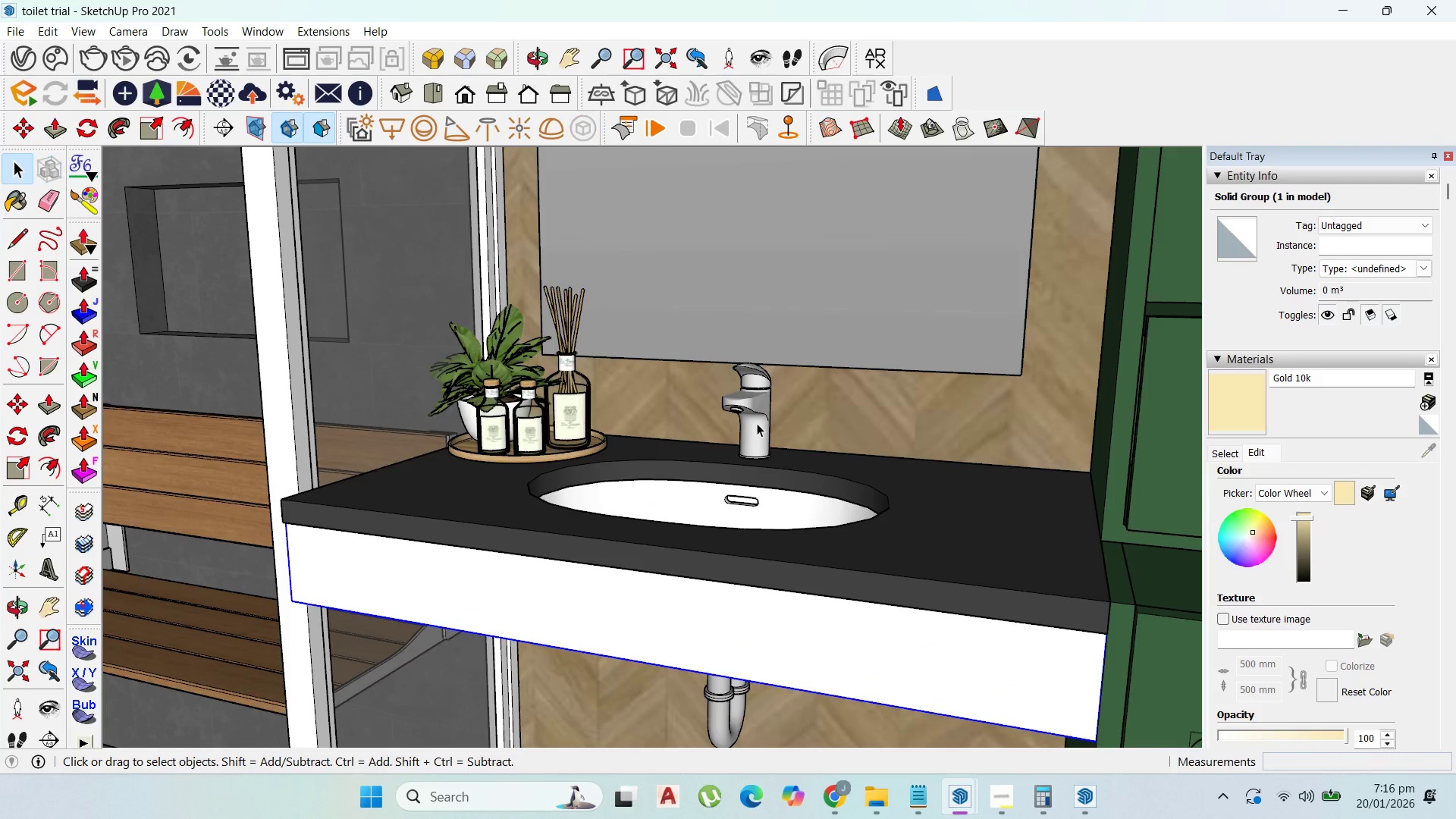 
triple_click([757, 423])
 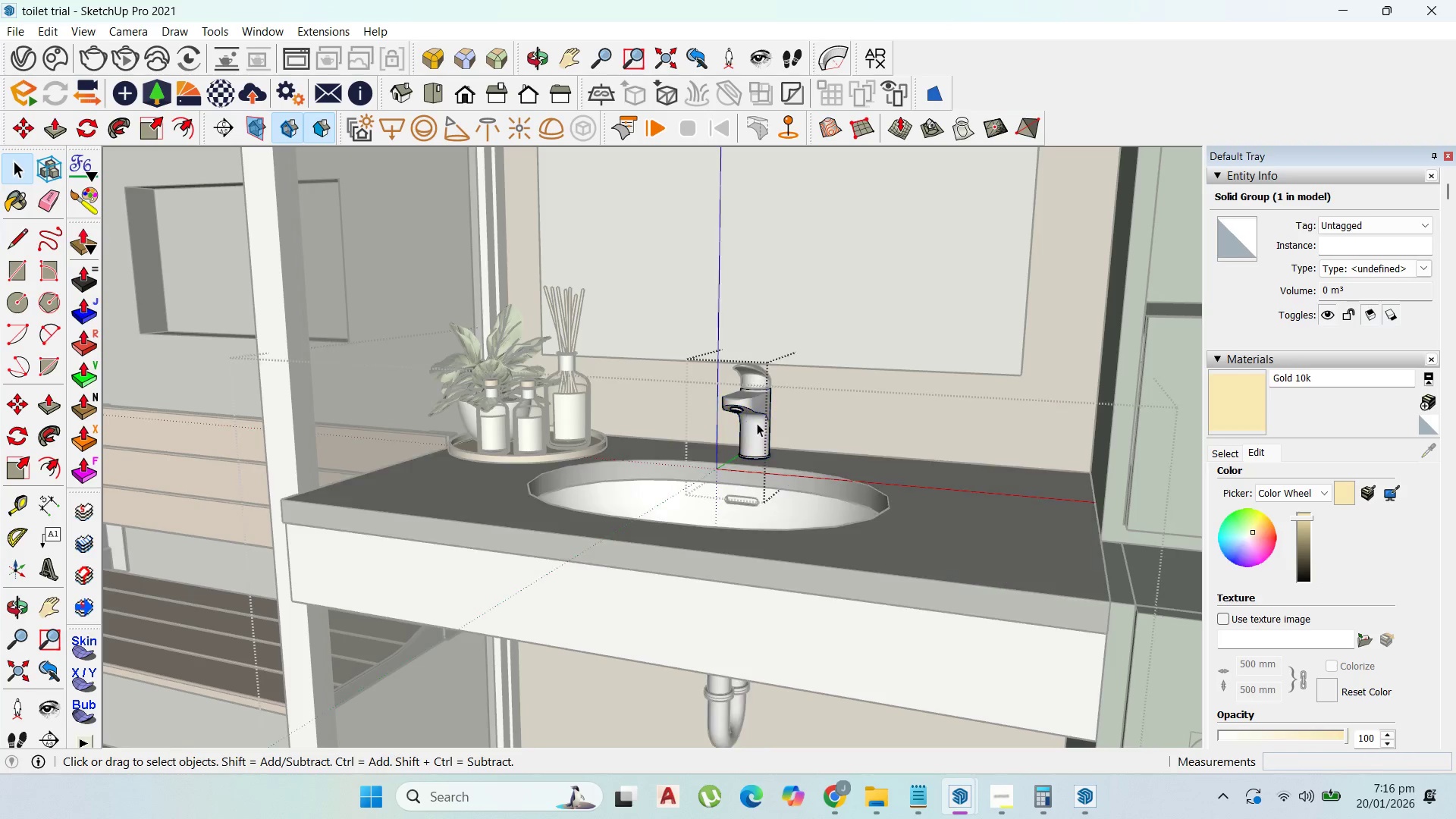 
triple_click([757, 423])
 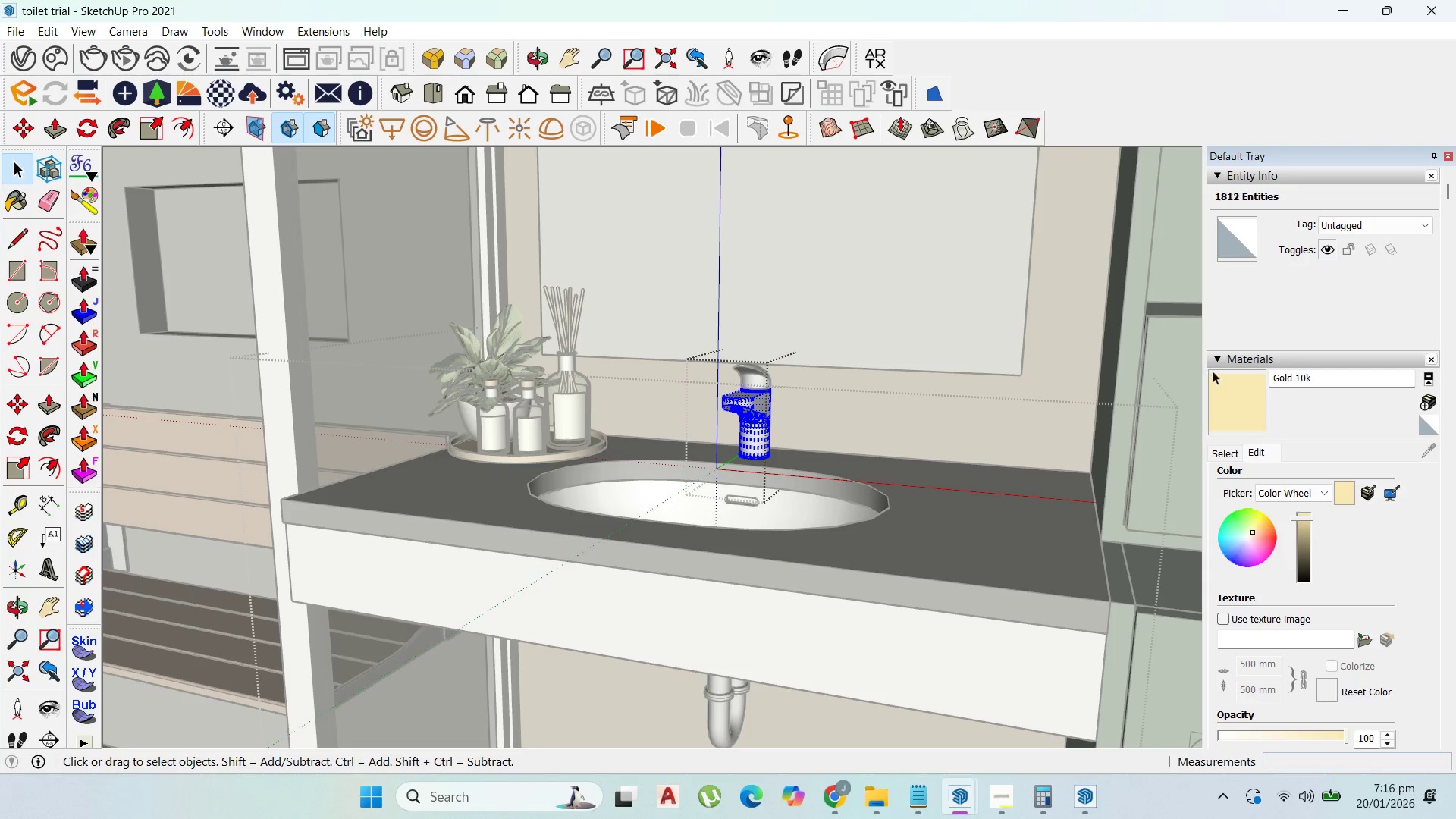 
left_click([1242, 389])
 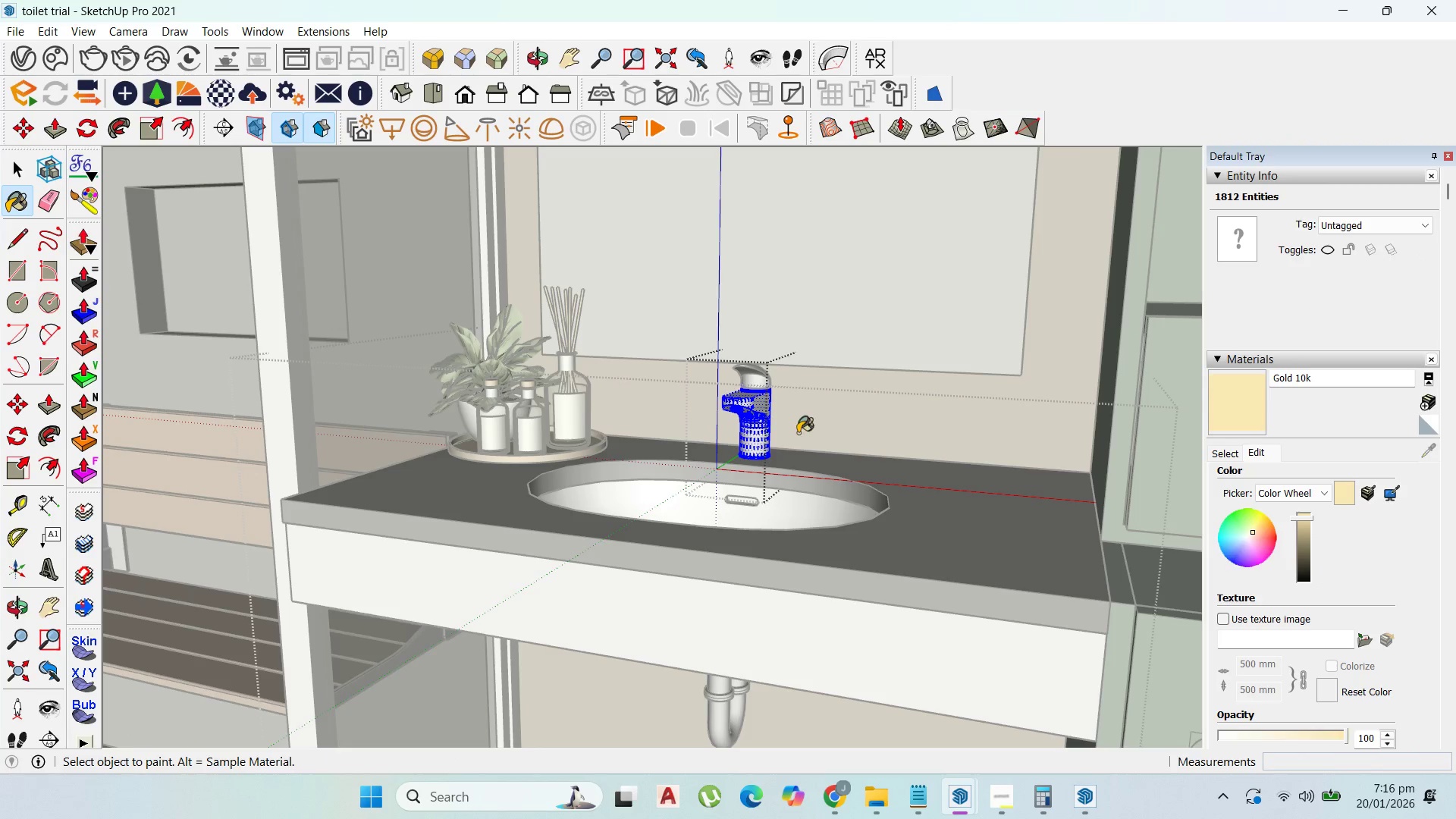 
double_click([752, 435])
 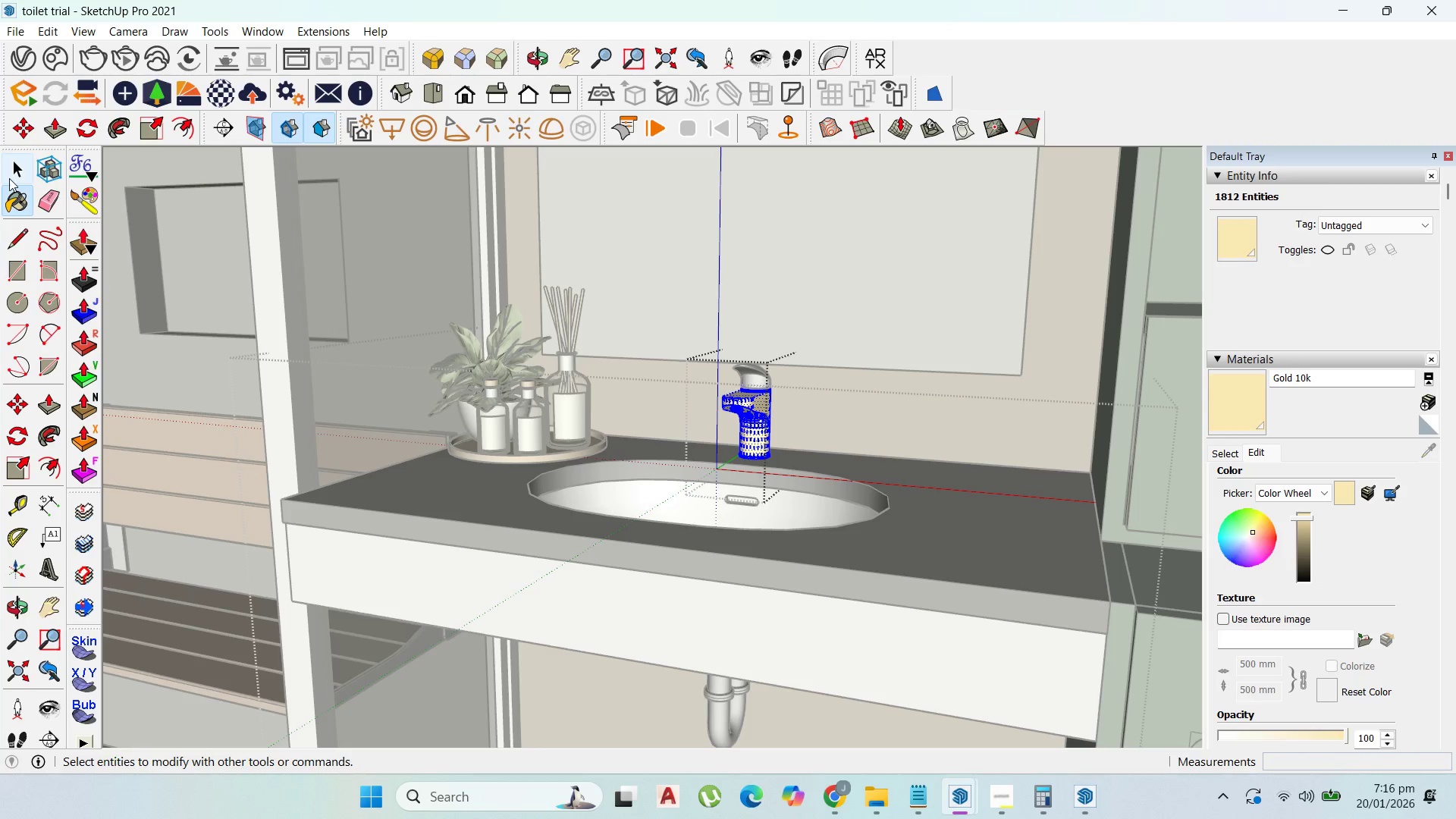 
left_click([12, 169])
 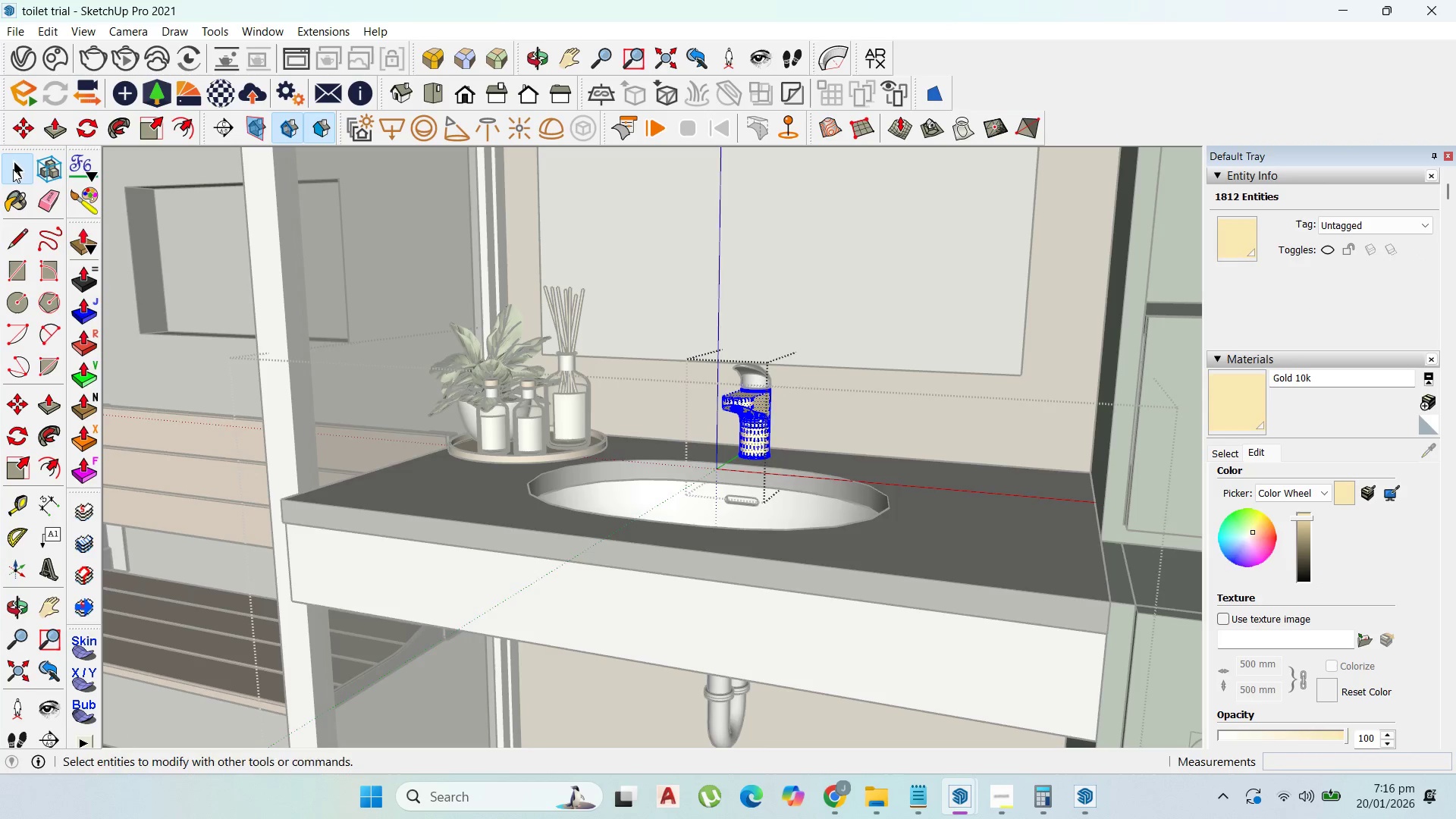 
key(Escape)
 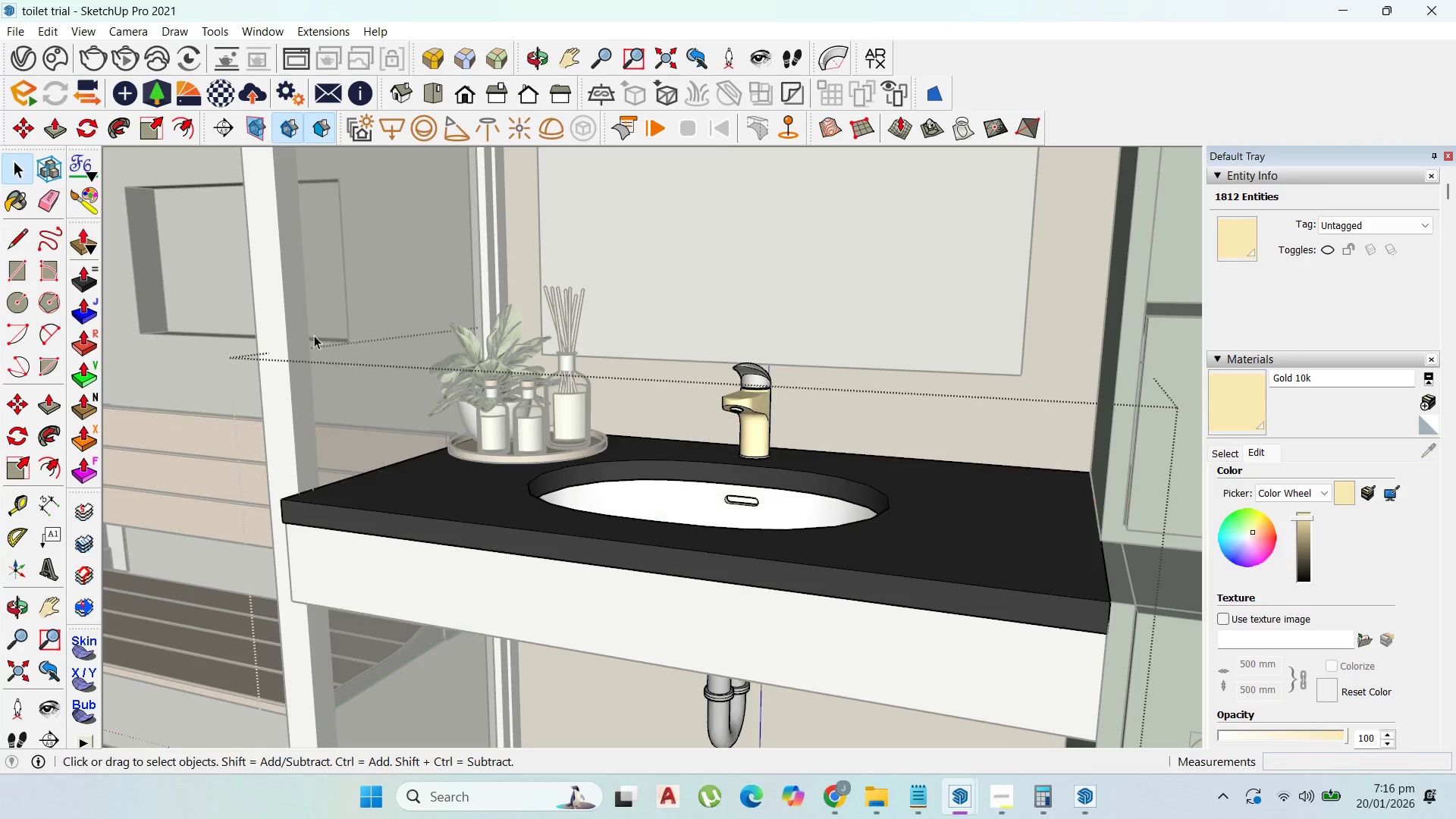 
key(Escape)
 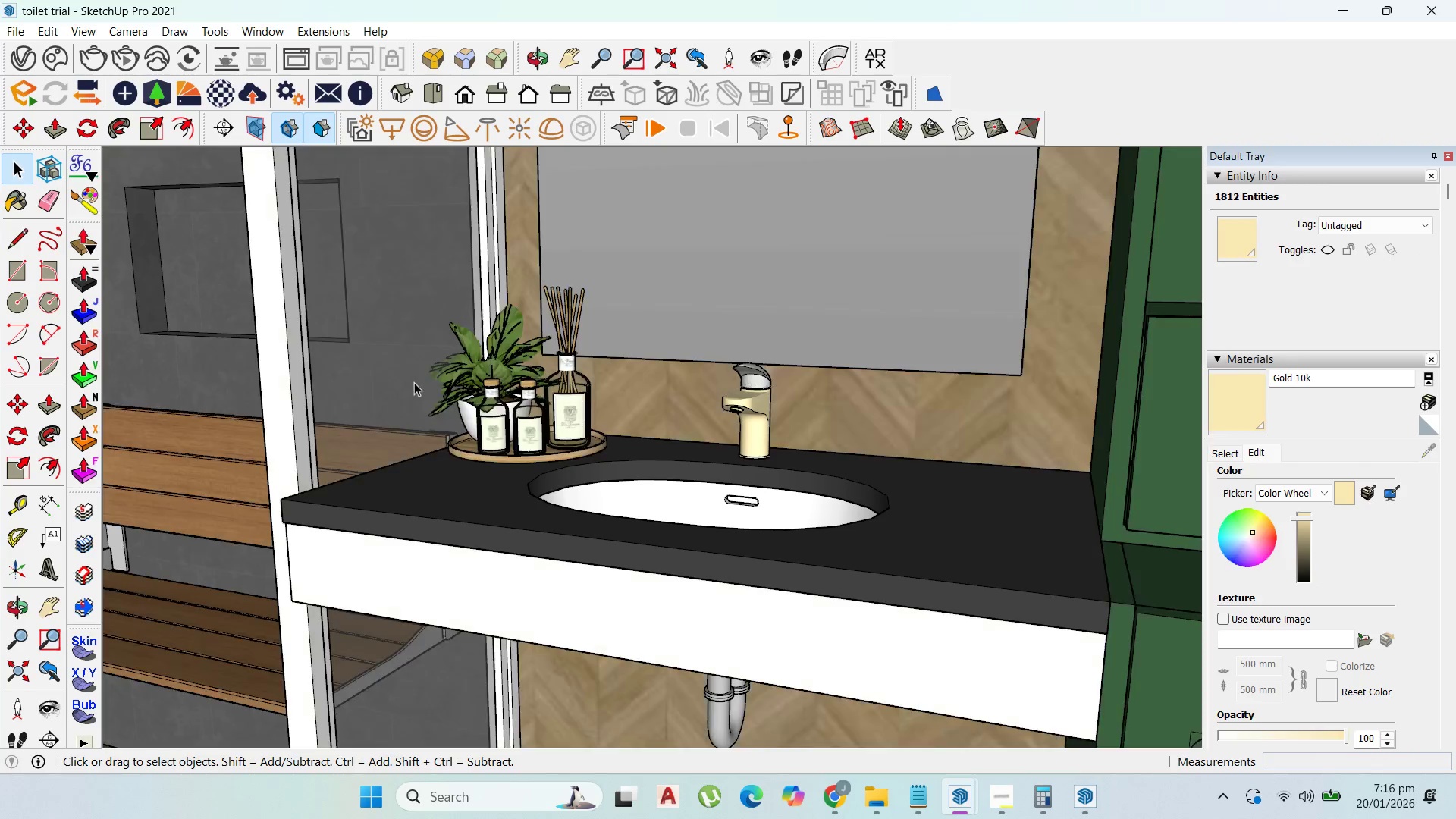 
key(Escape)
 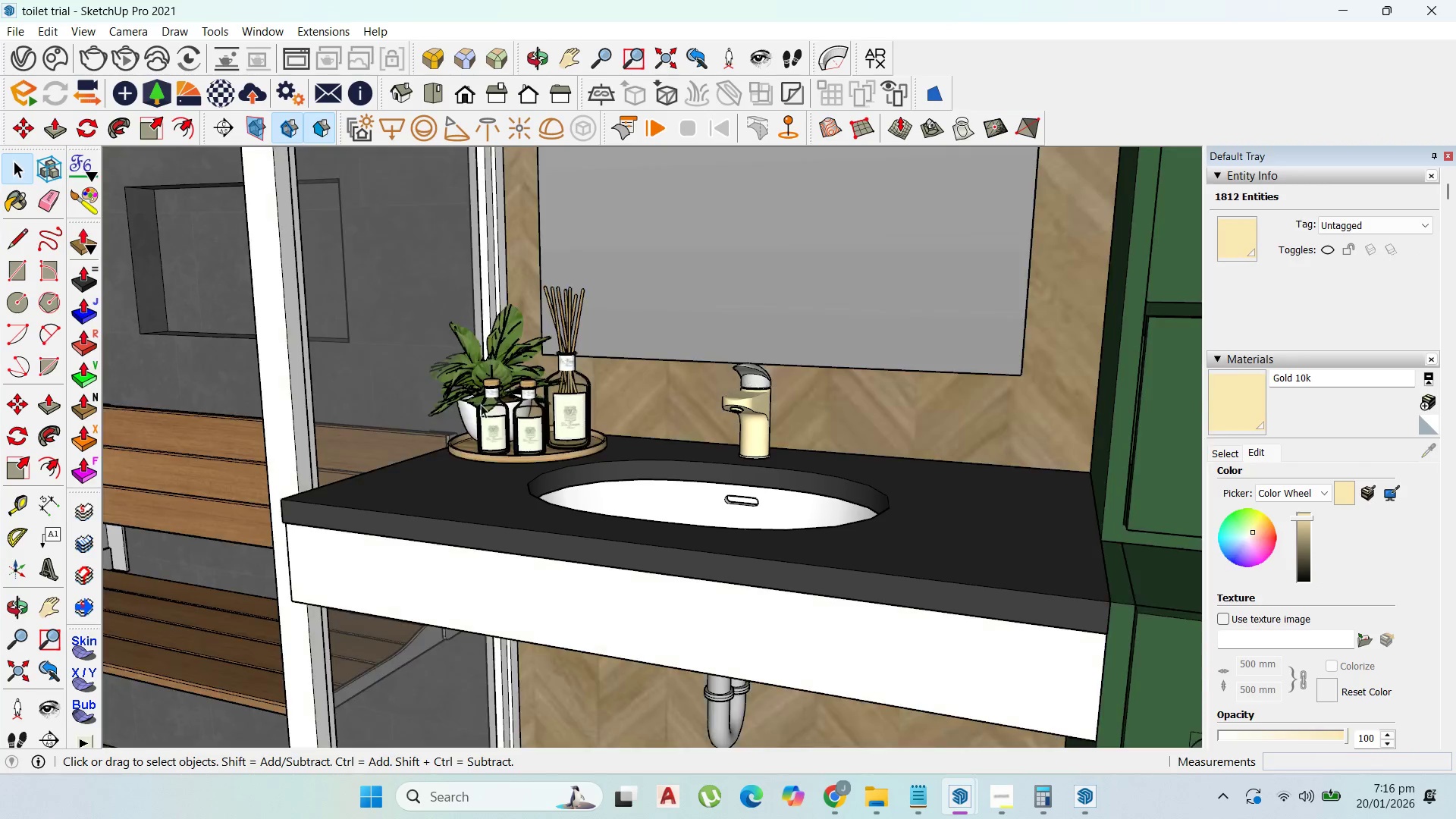 
double_click([648, 403])
 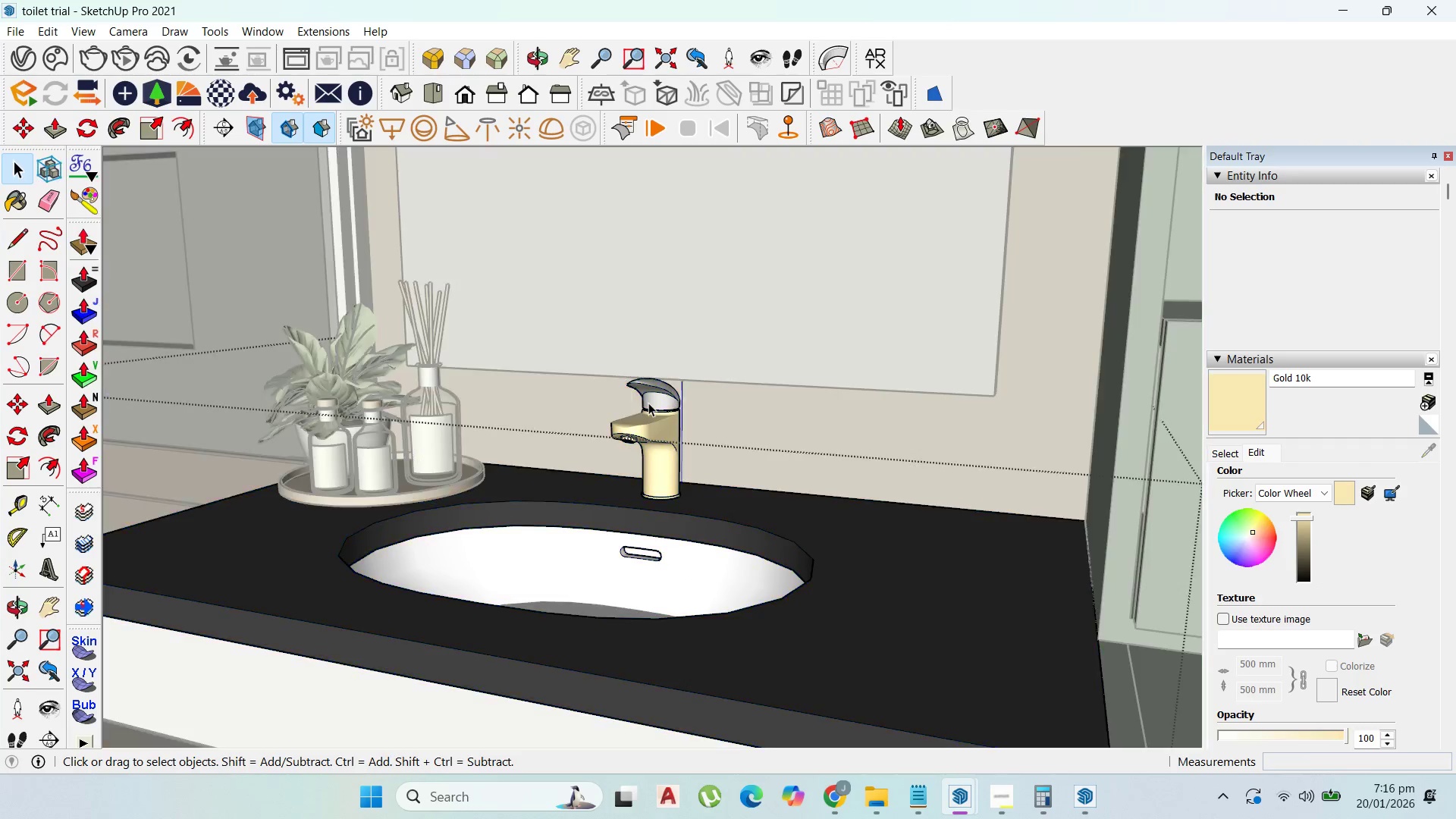 
scroll: coordinate [649, 391], scroll_direction: up, amount: 2.0
 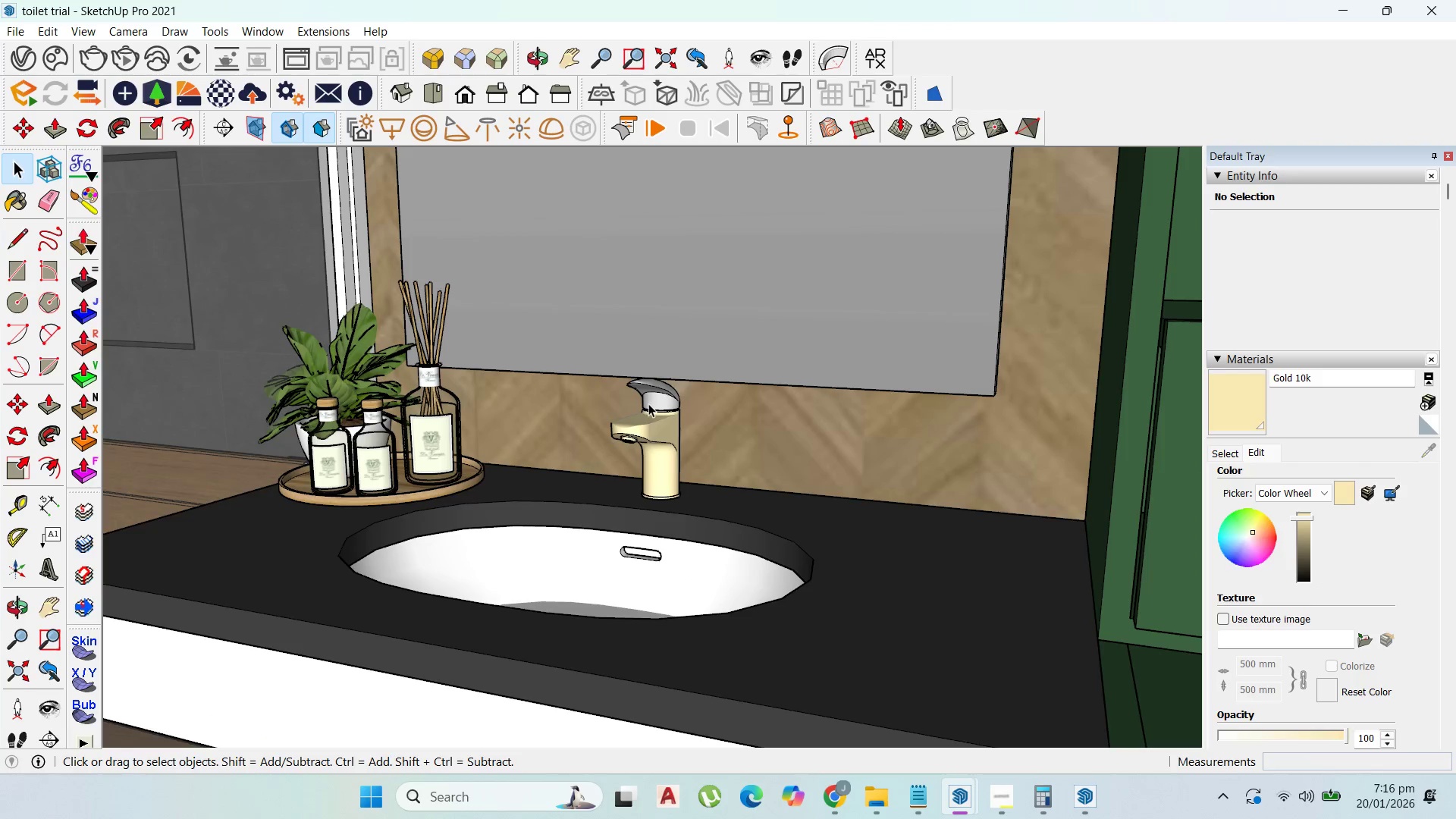 
triple_click([648, 403])
 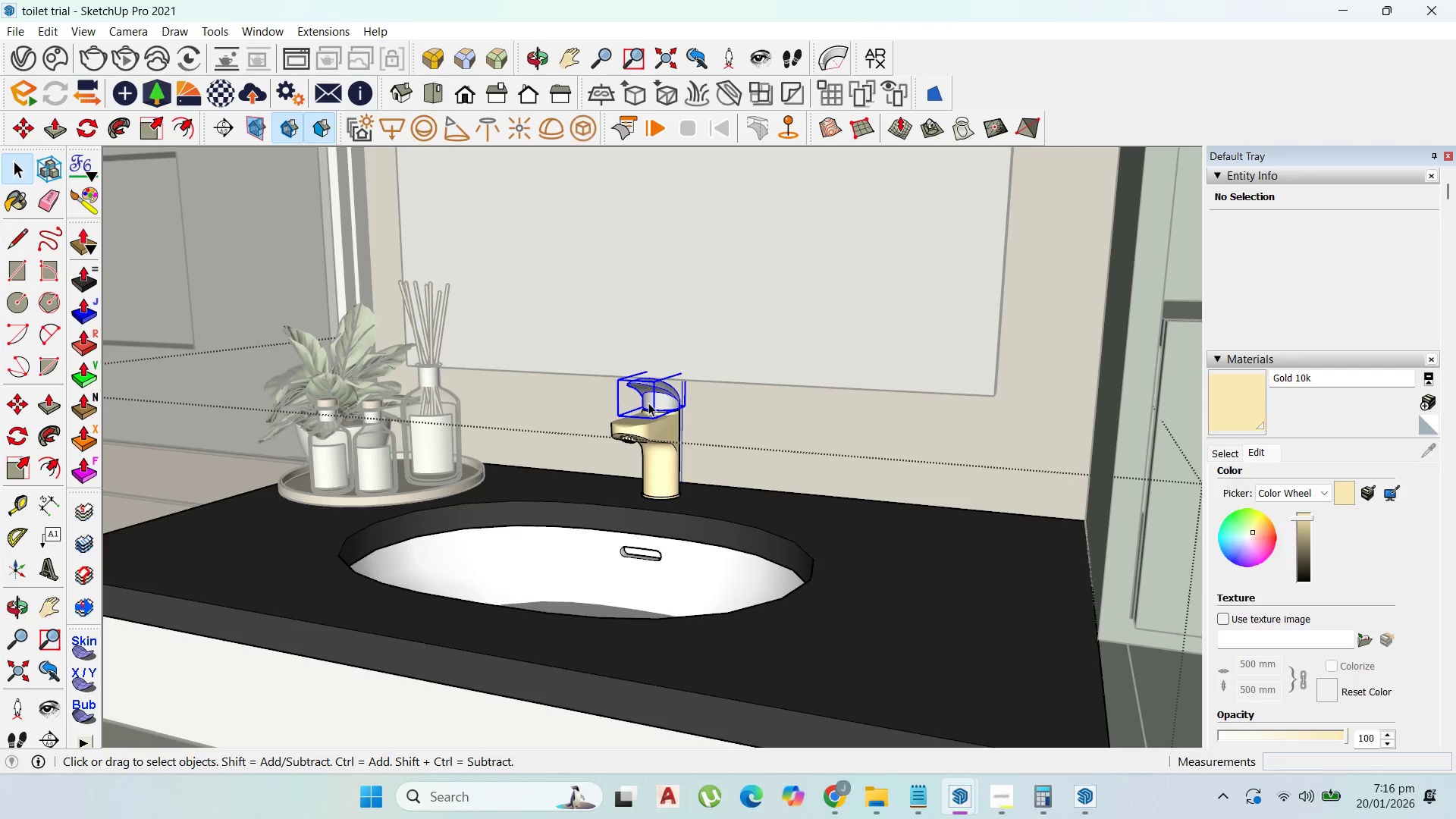 
triple_click([648, 403])
 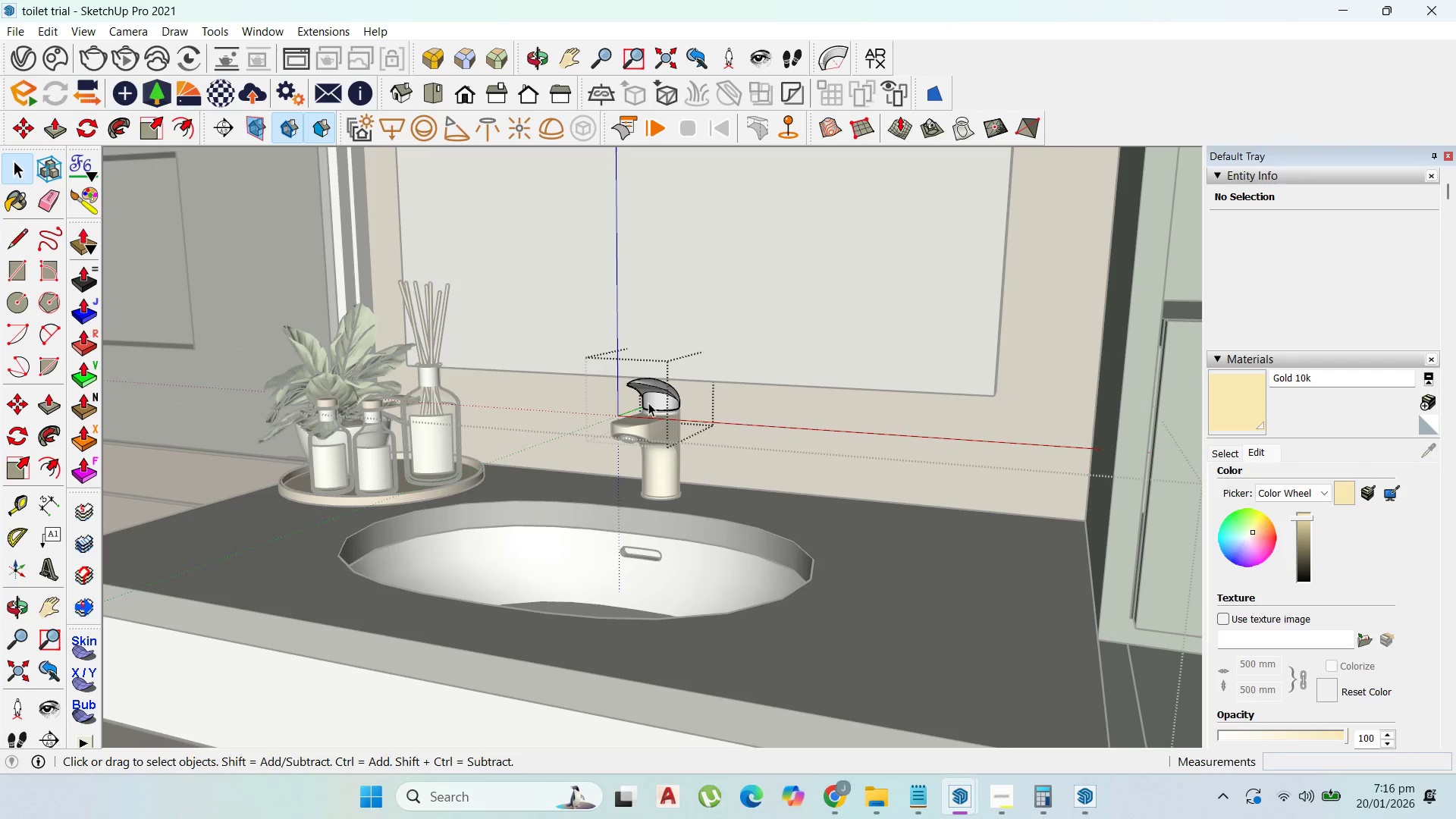 
triple_click([648, 403])
 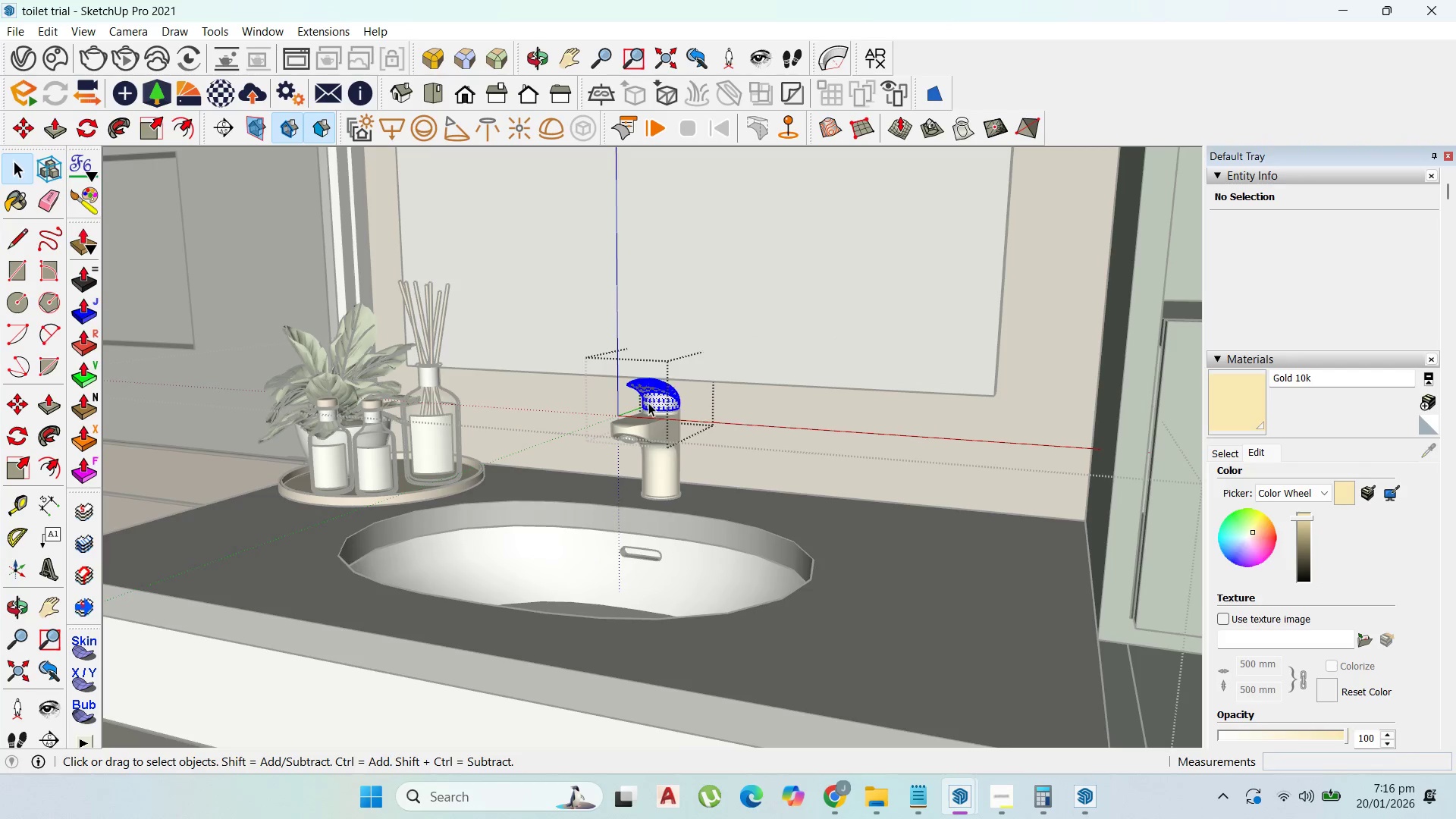 
triple_click([648, 403])
 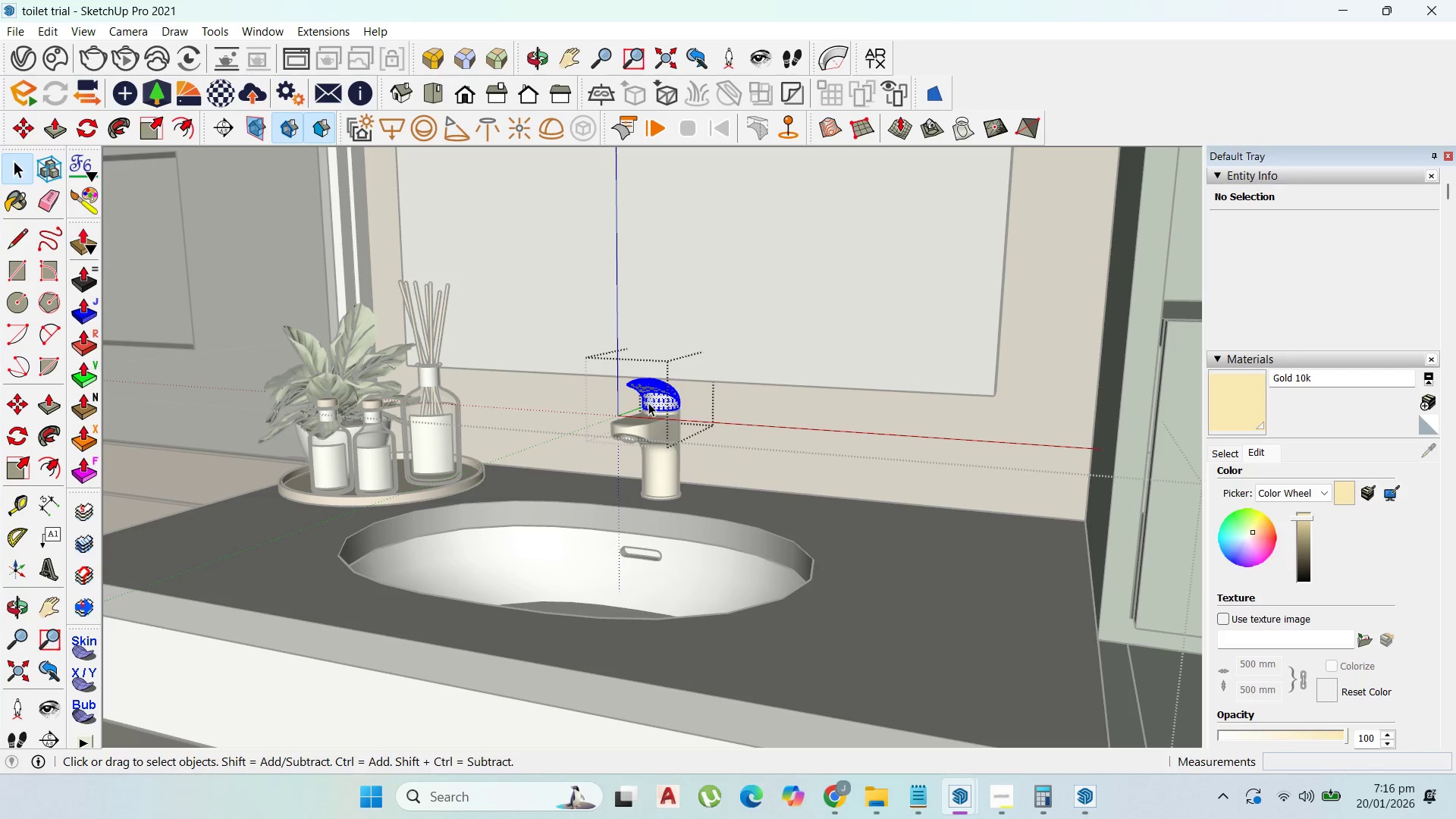 
triple_click([648, 403])
 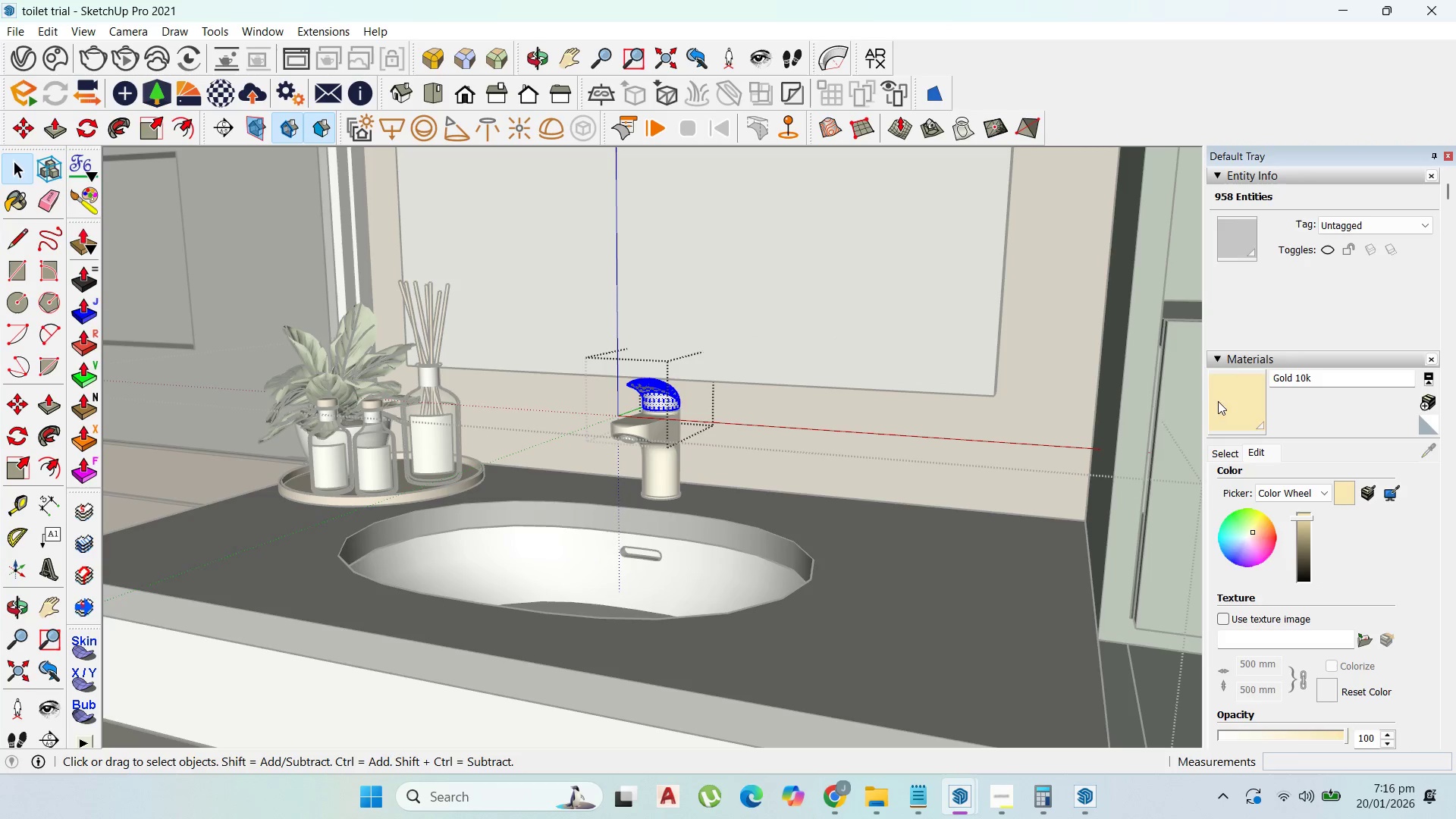 
left_click_drag(start_coordinate=[1235, 401], to_coordinate=[1230, 401])
 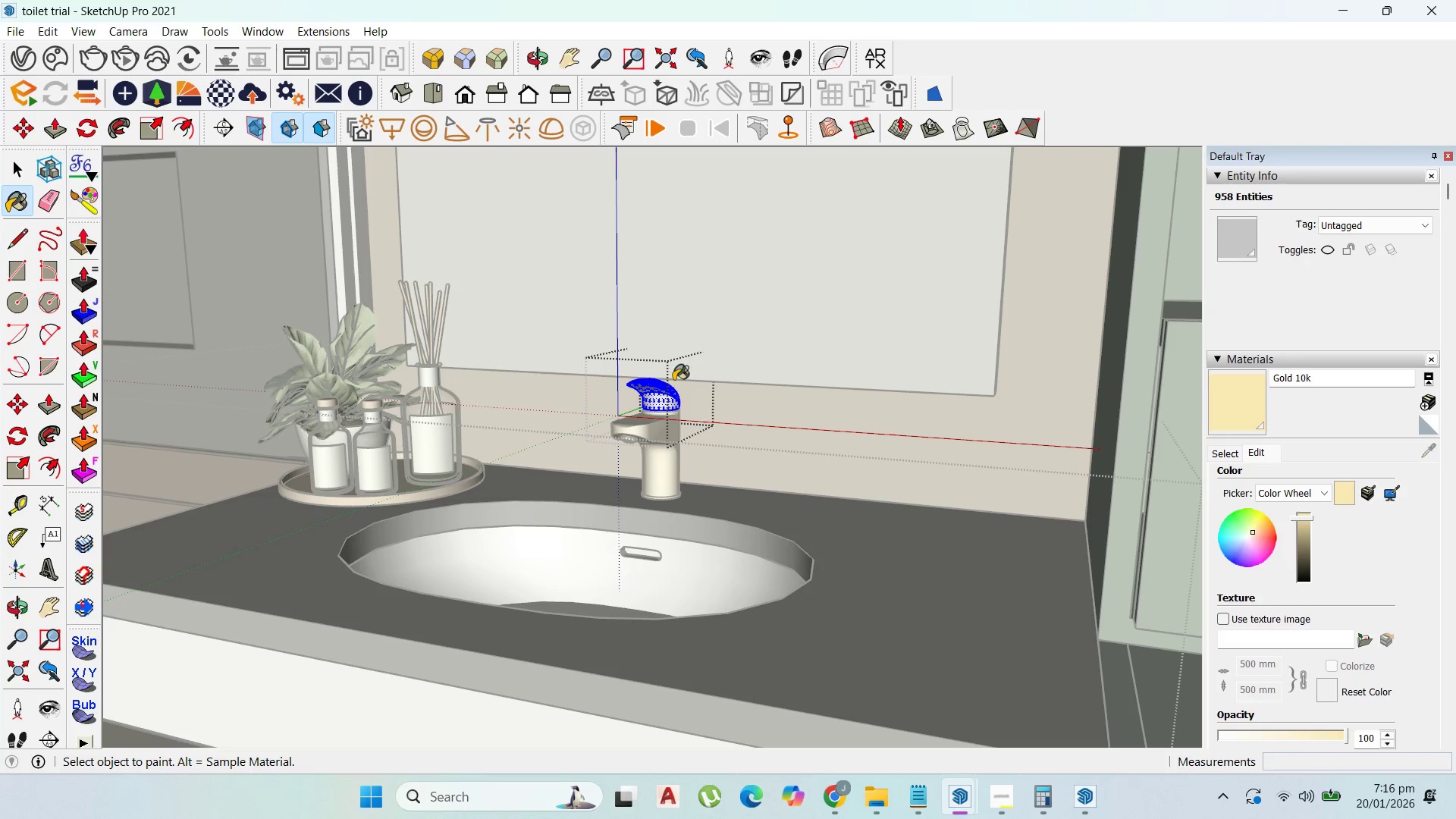 
left_click([654, 406])
 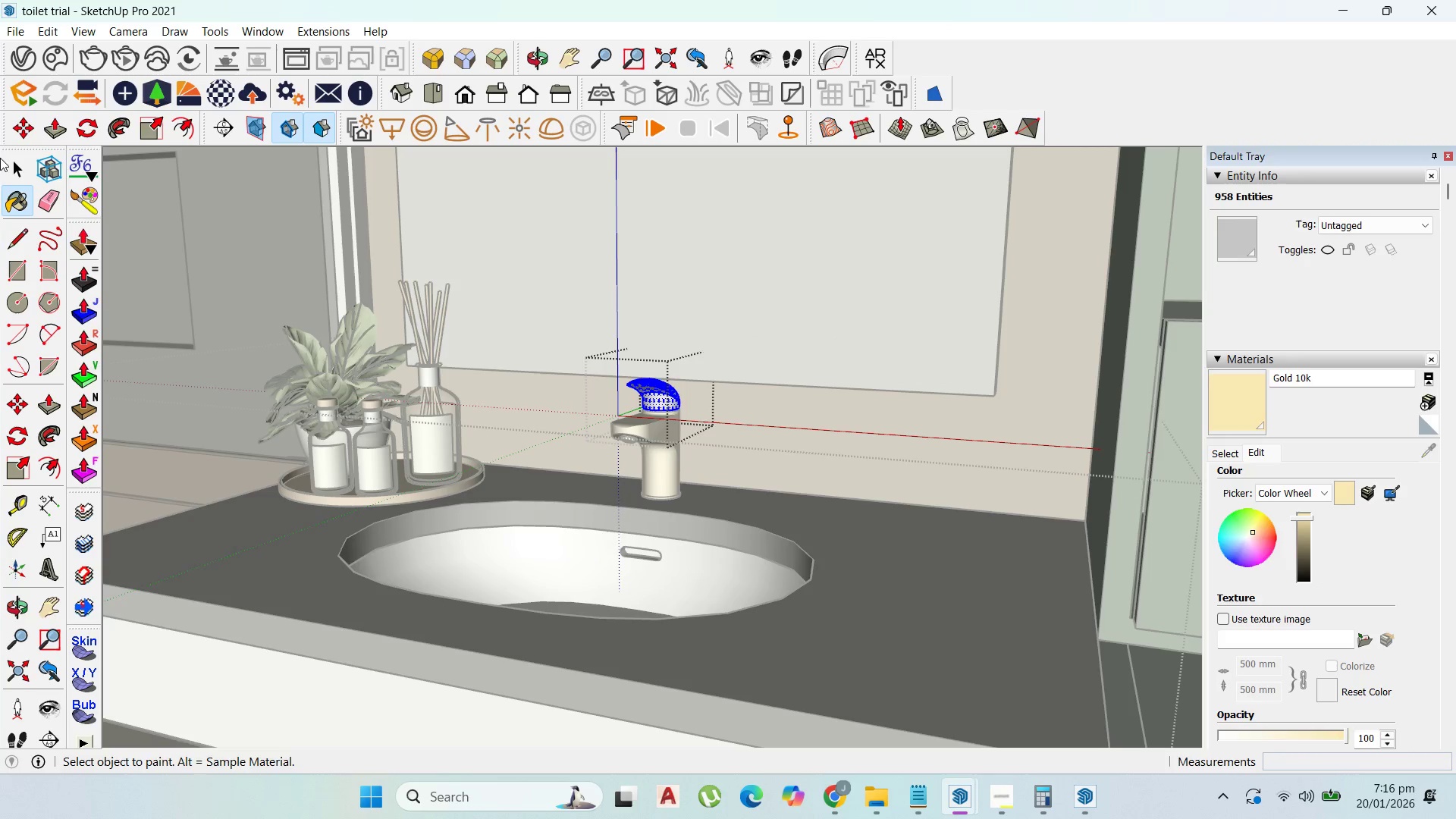 
left_click([9, 165])
 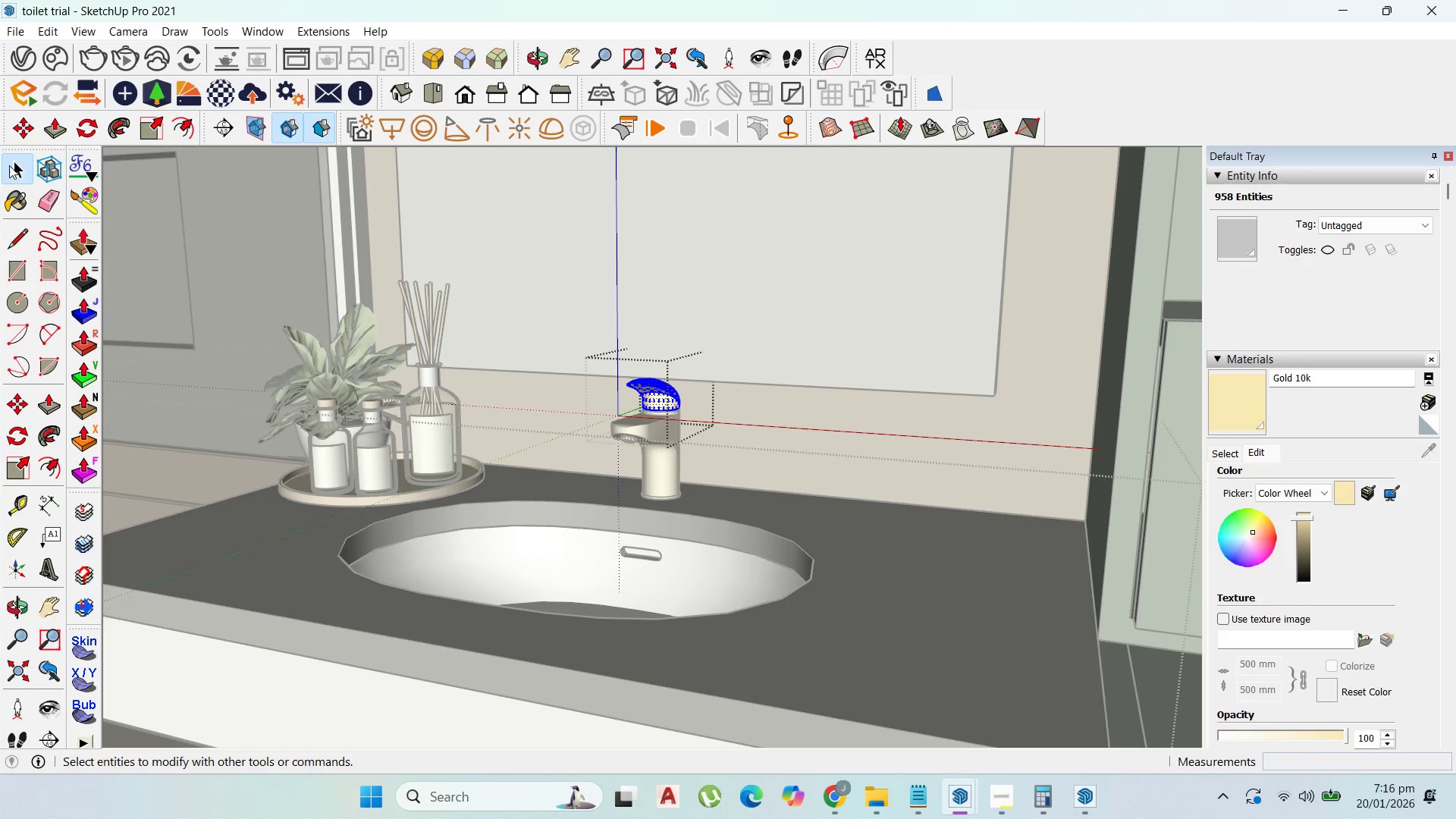 
key(Escape)
 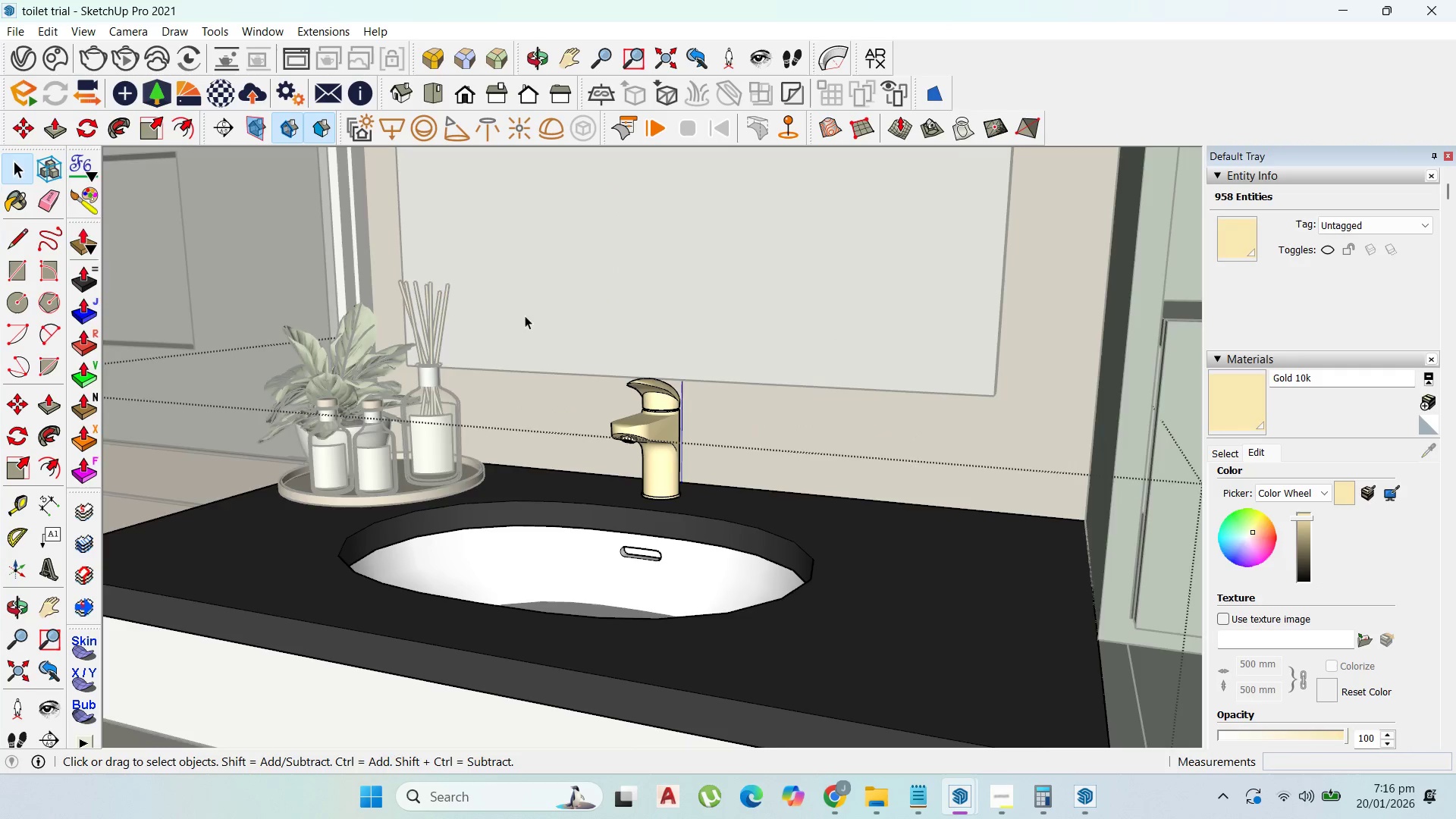 
key(Escape)
 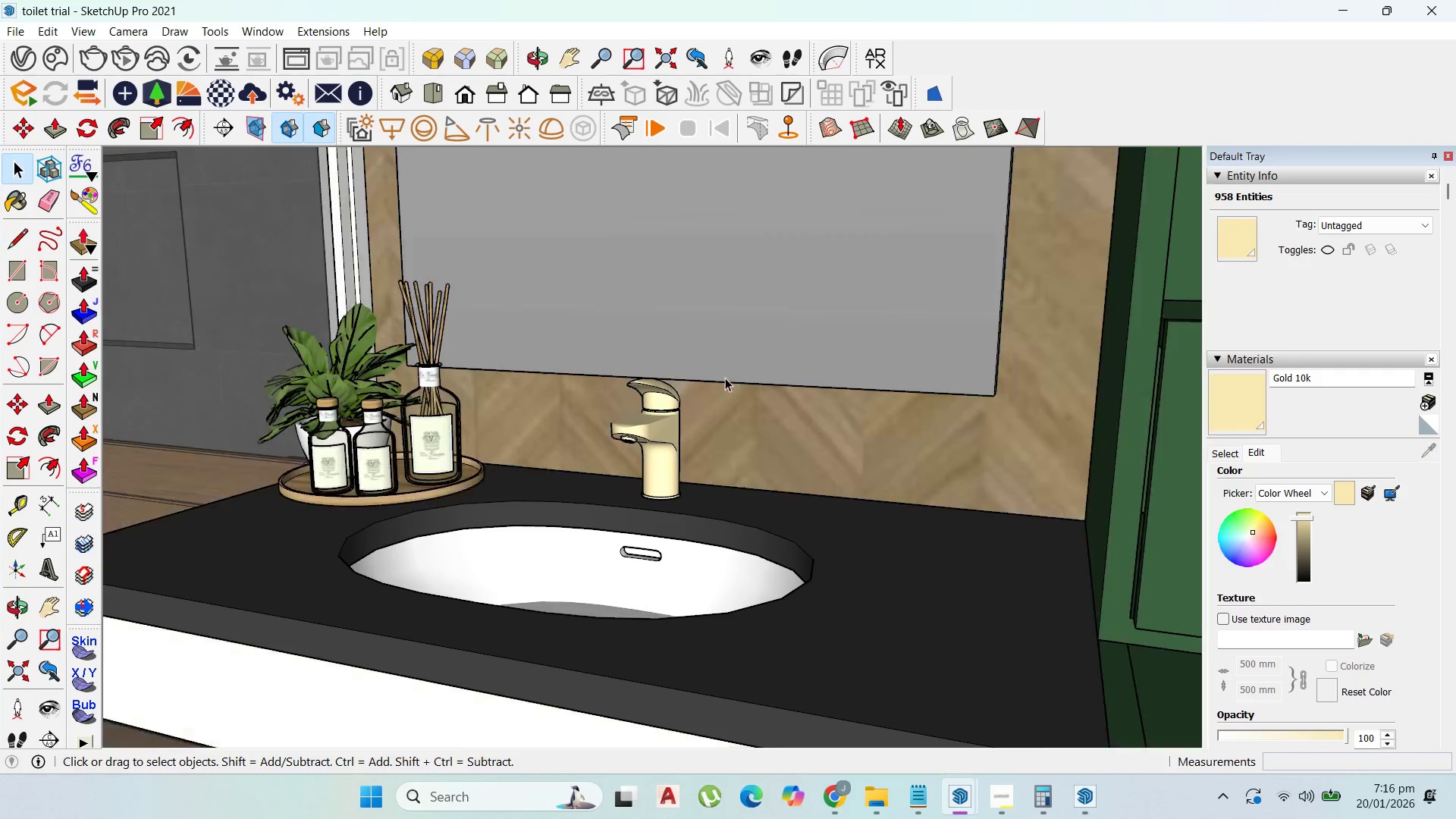 
key(Escape)
 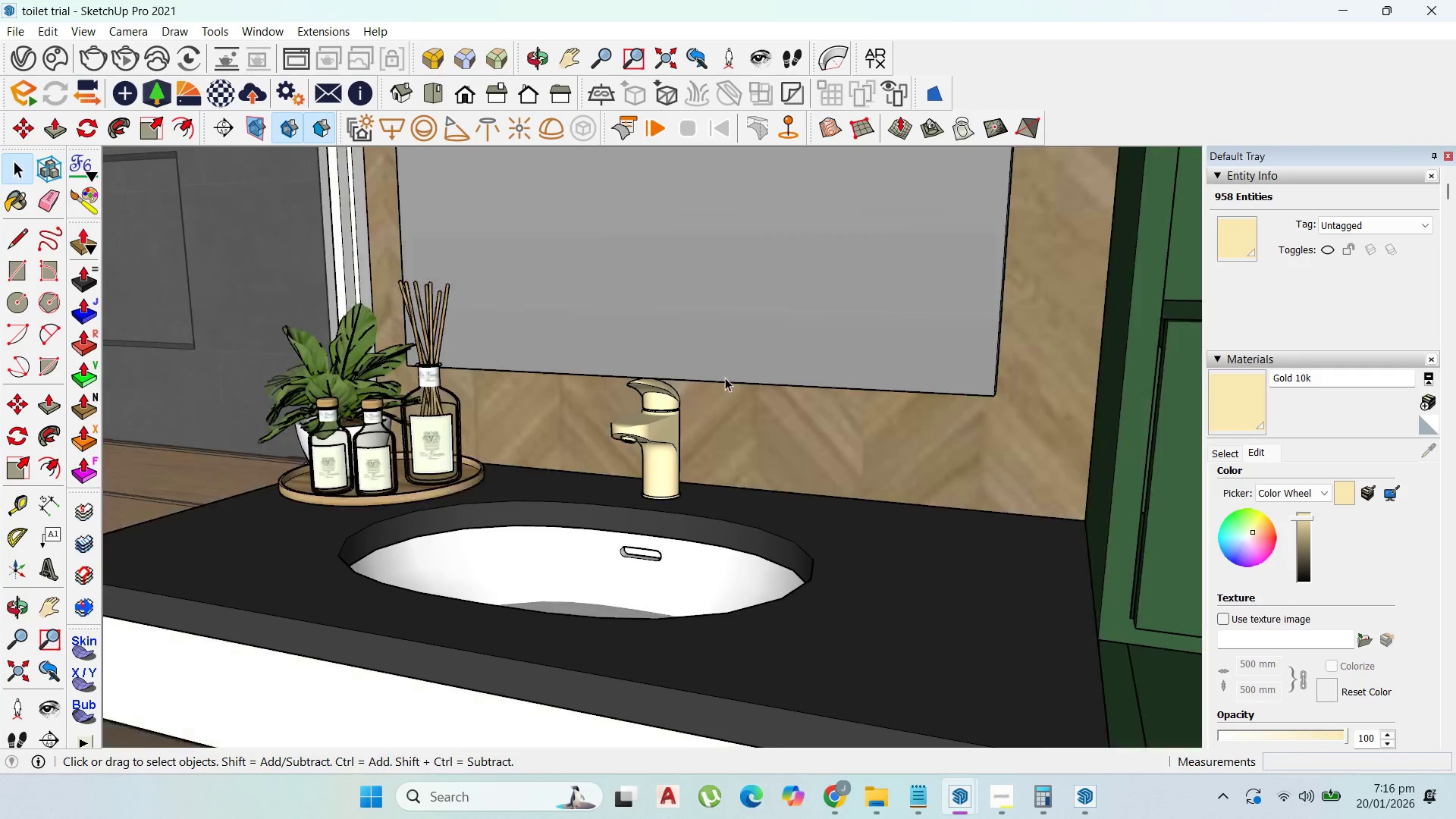 
key(Escape)
 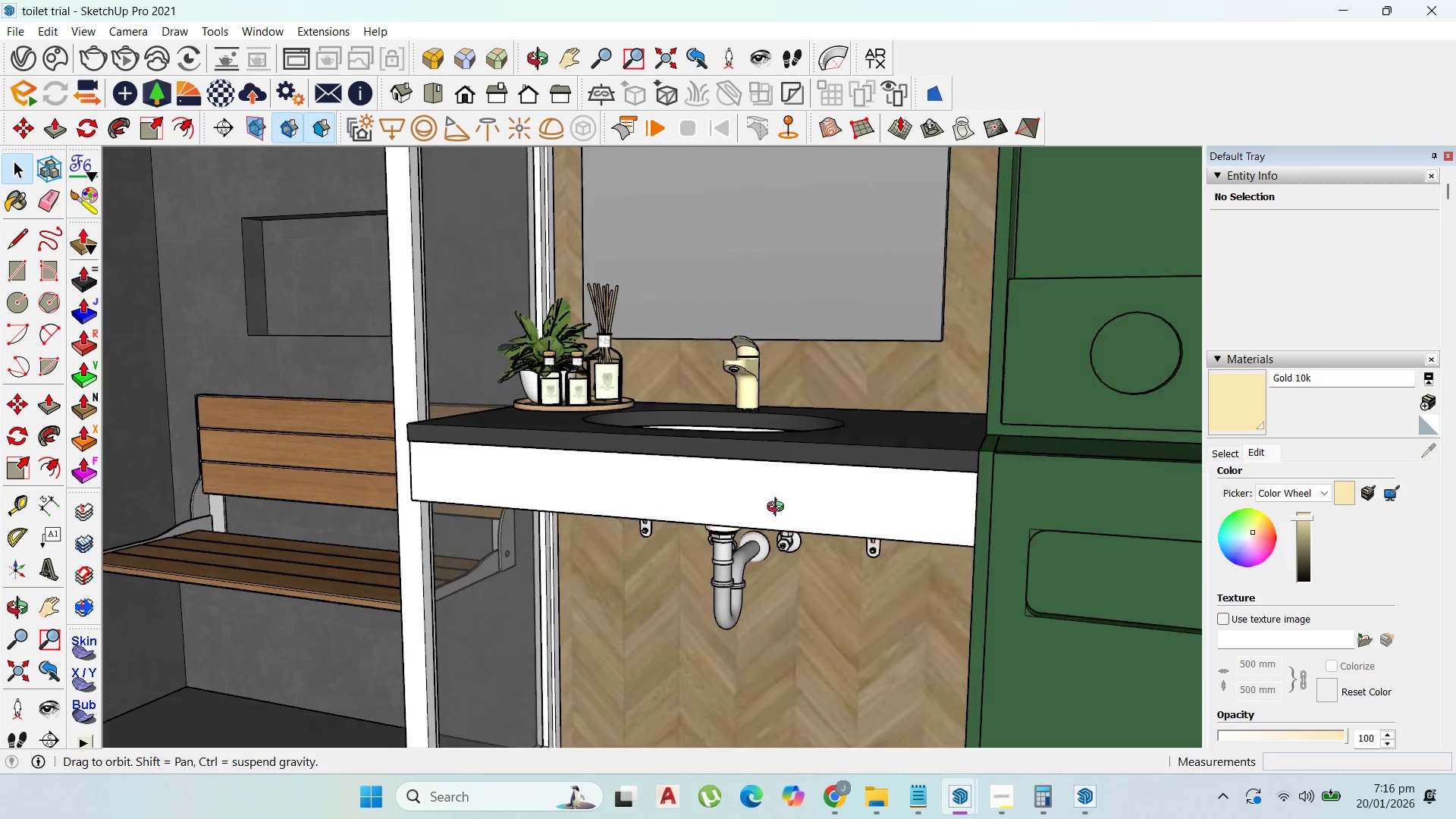 
scroll: coordinate [764, 607], scroll_direction: down, amount: 10.0
 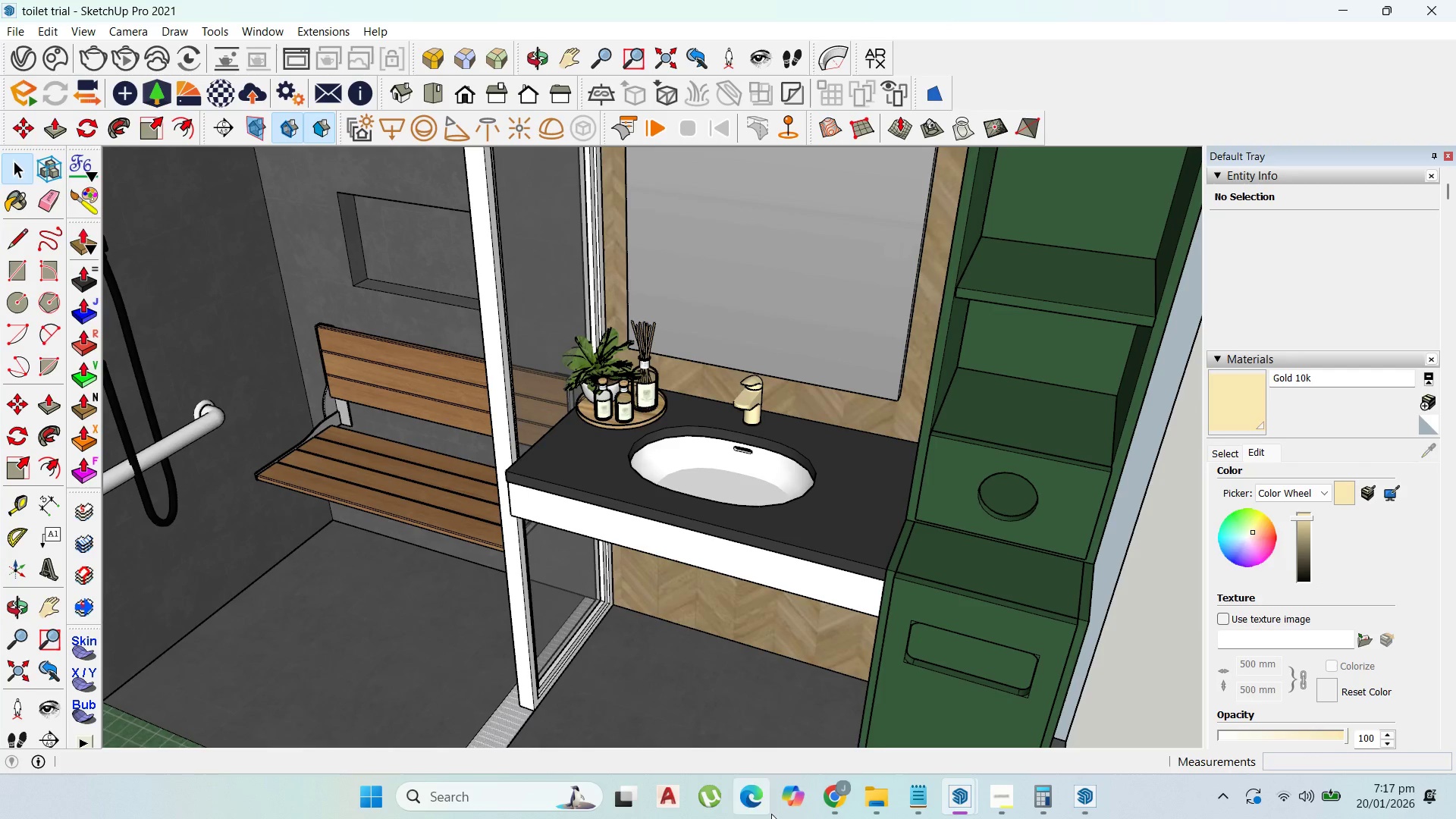 
left_click([704, 519])
 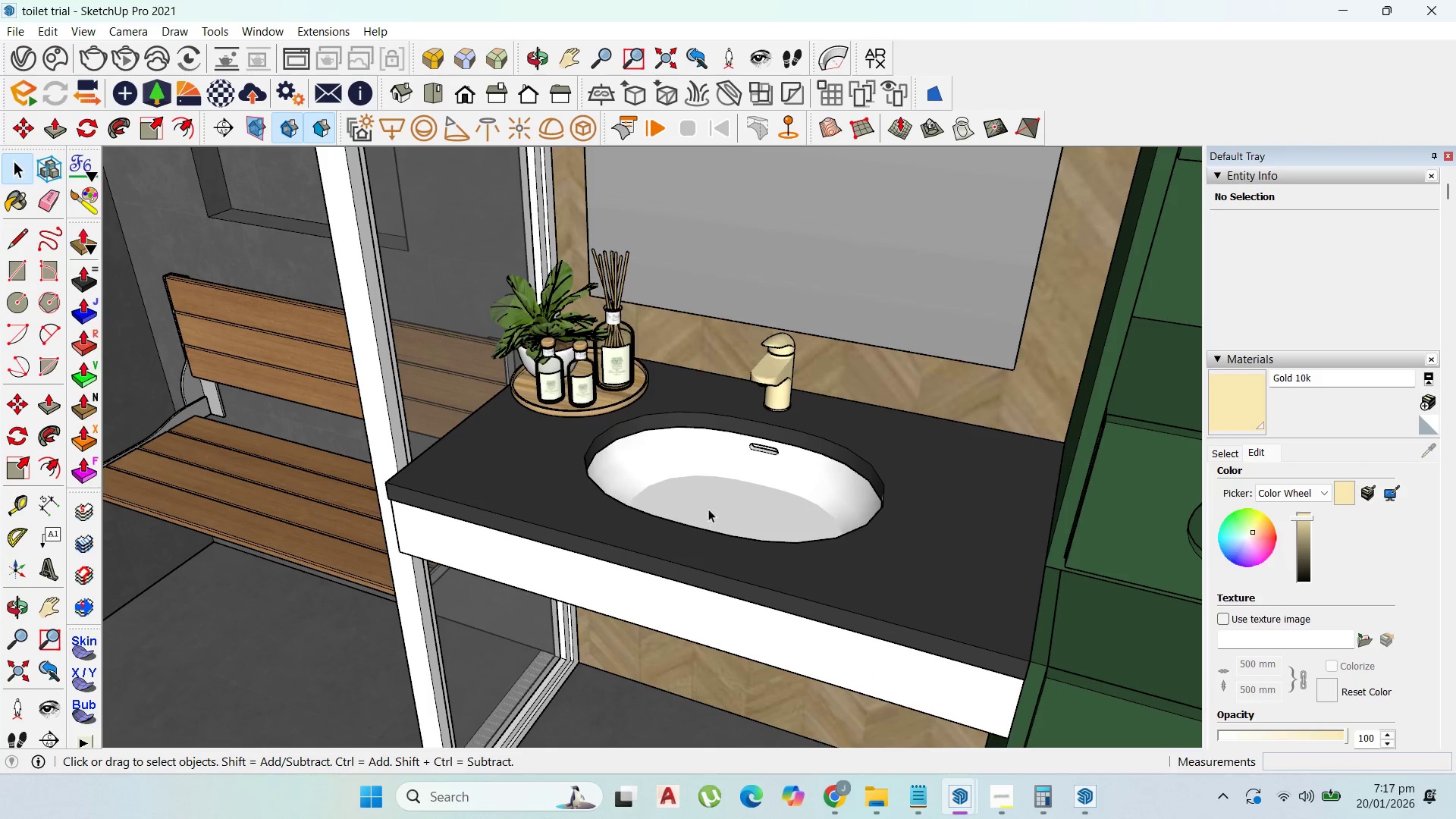 
scroll: coordinate [704, 452], scroll_direction: up, amount: 4.0
 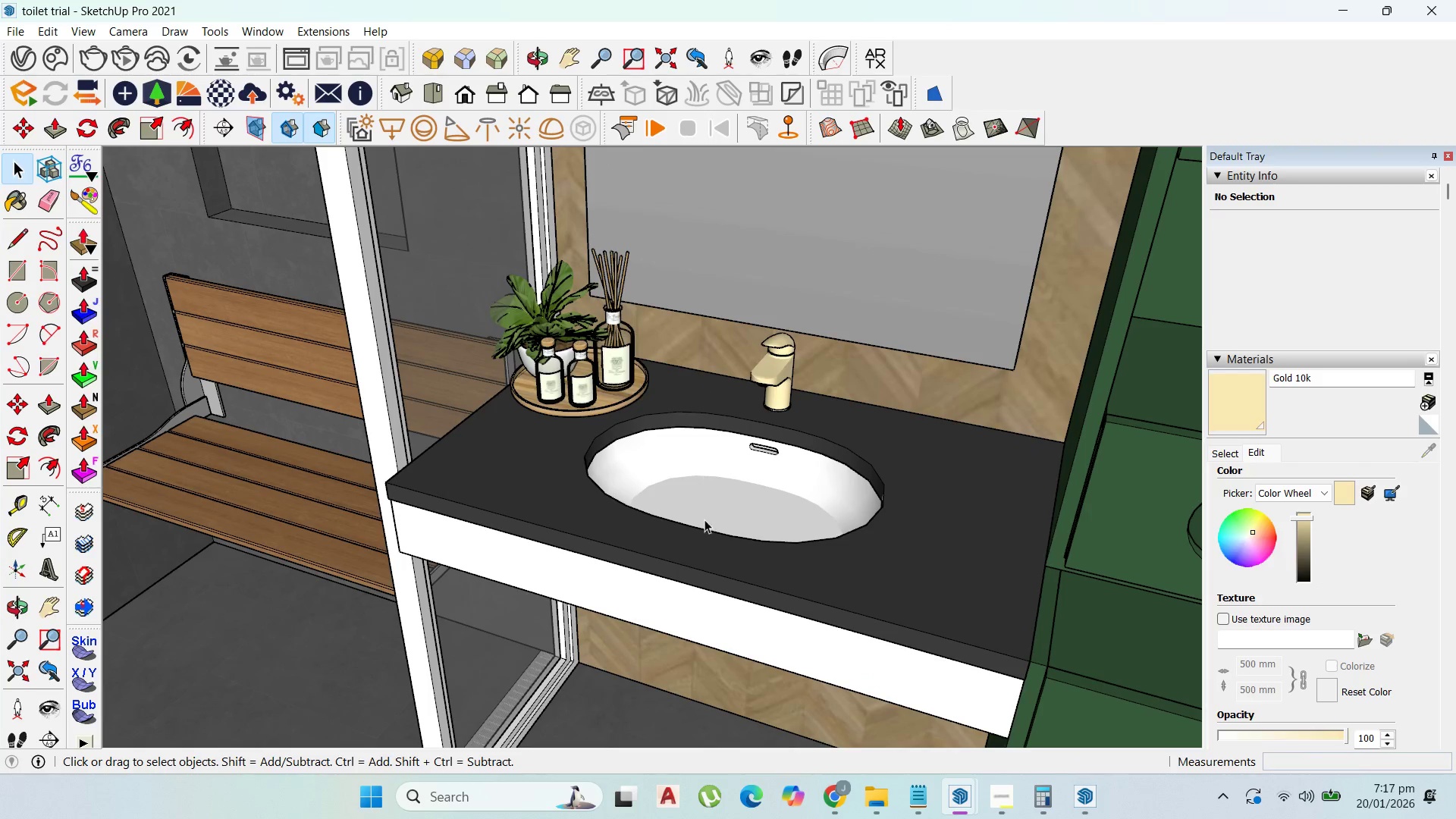 
double_click([716, 503])
 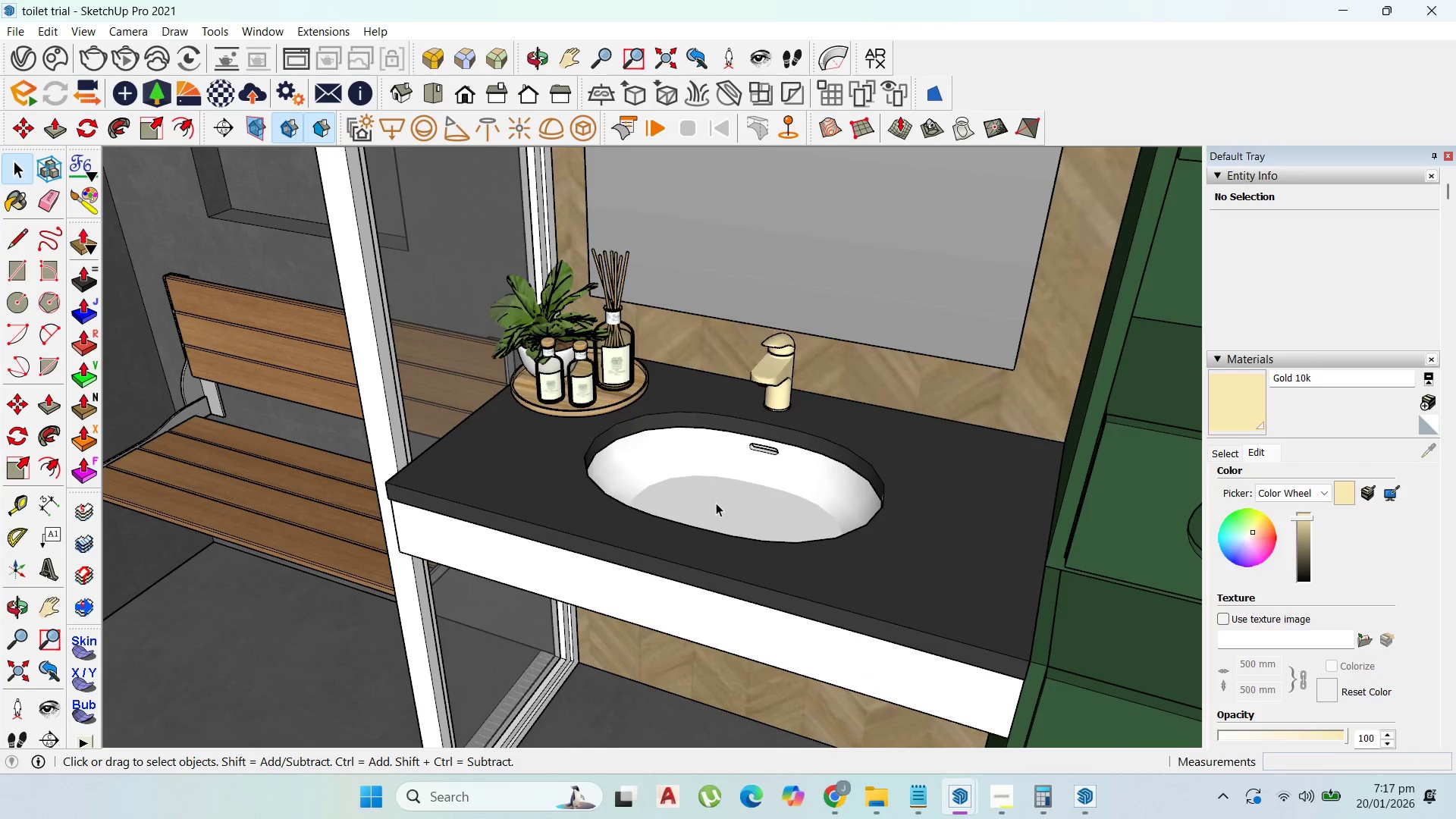 
triple_click([716, 503])
 